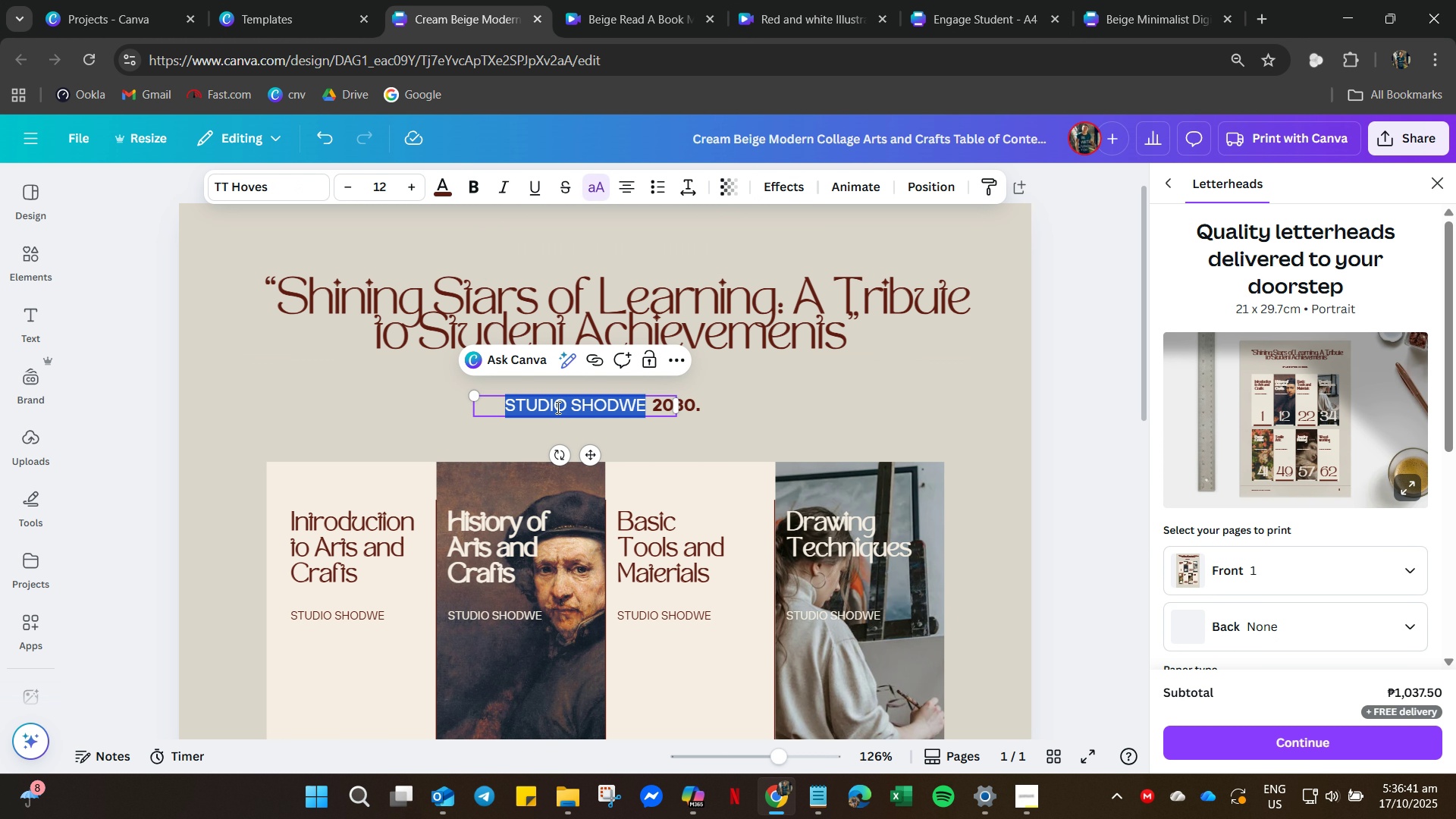 
hold_key(key=ControlLeft, duration=0.73)
 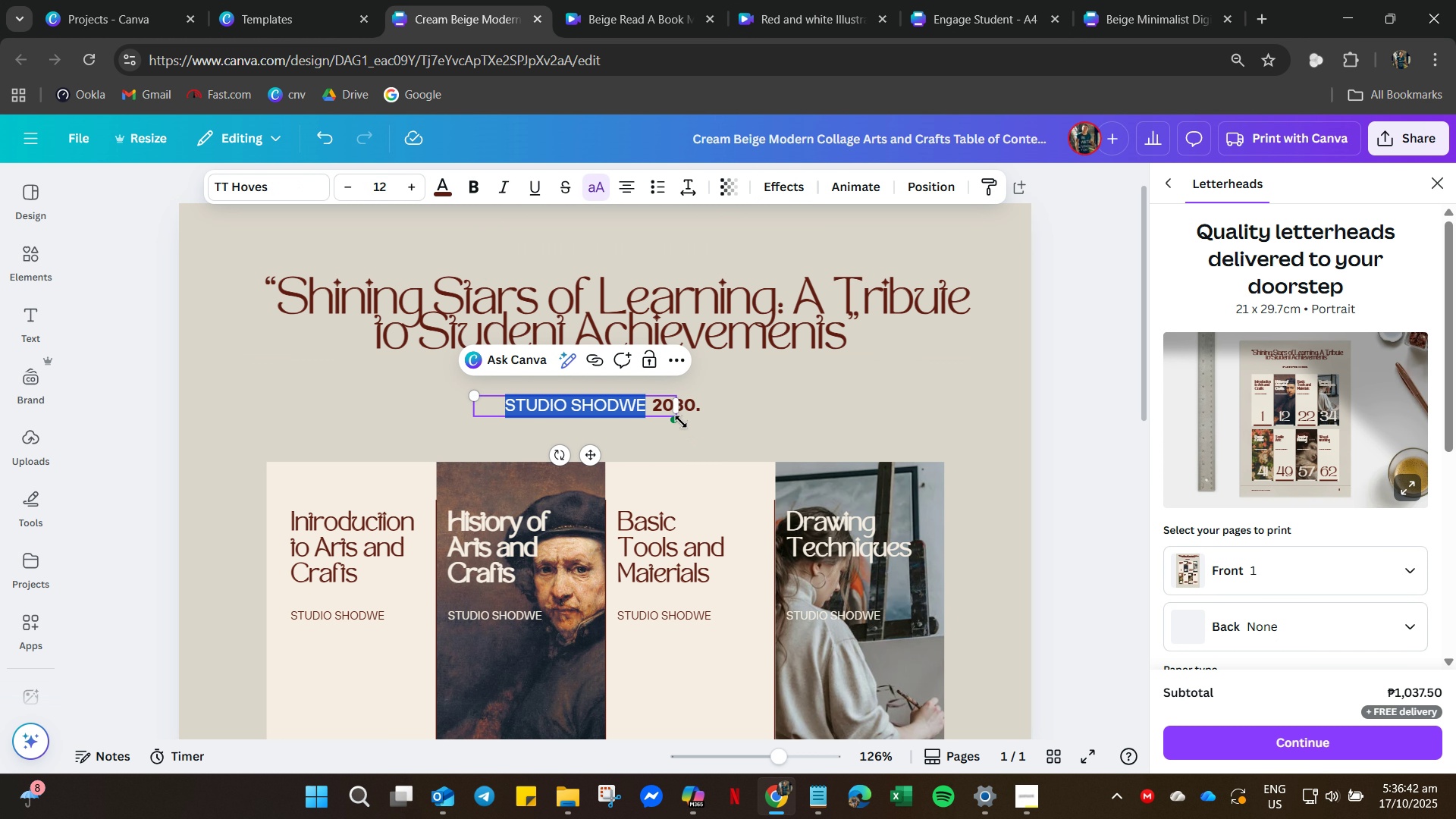 
hold_key(key=ControlLeft, duration=0.54)
 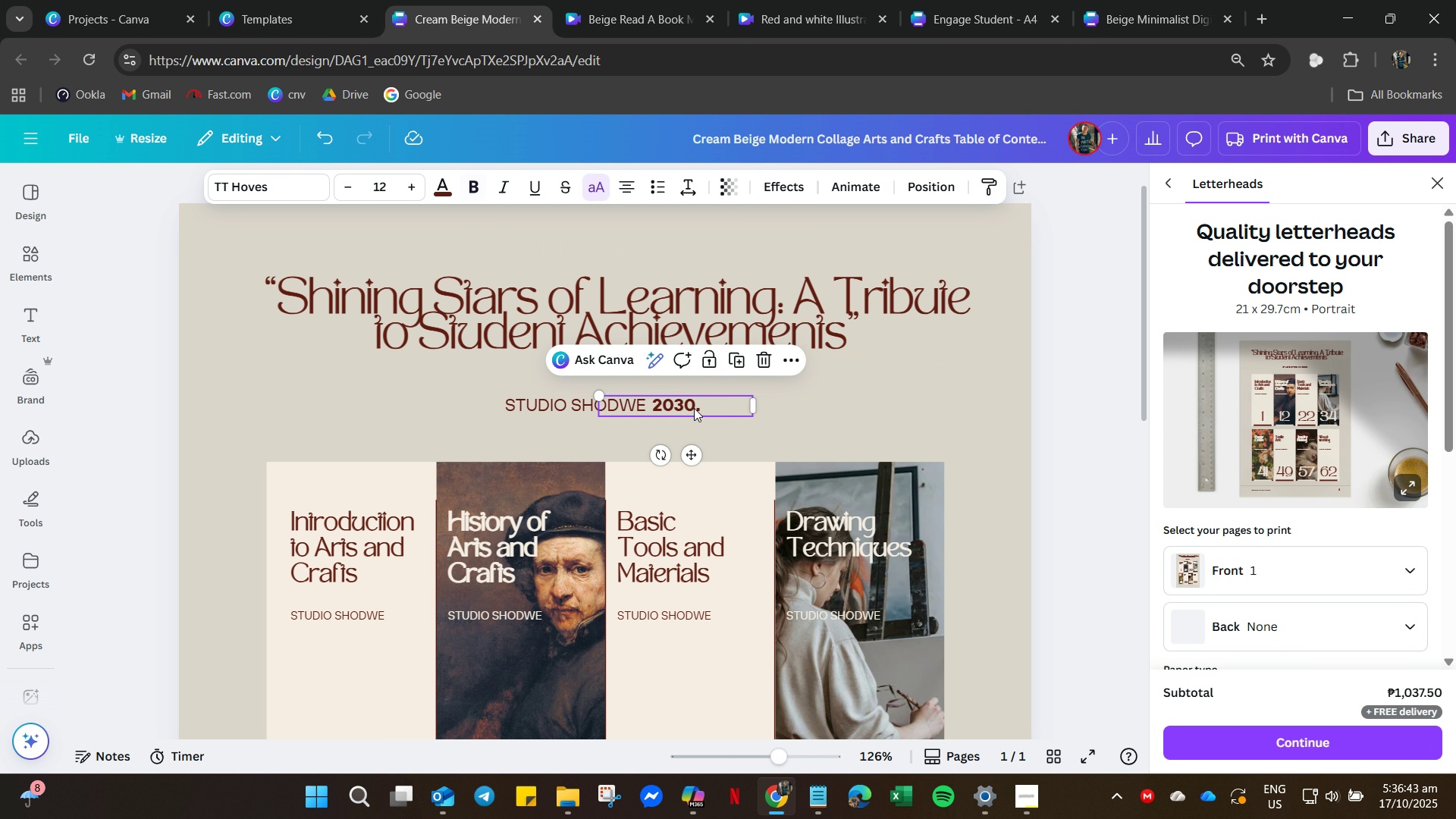 
left_click([694, 408])
 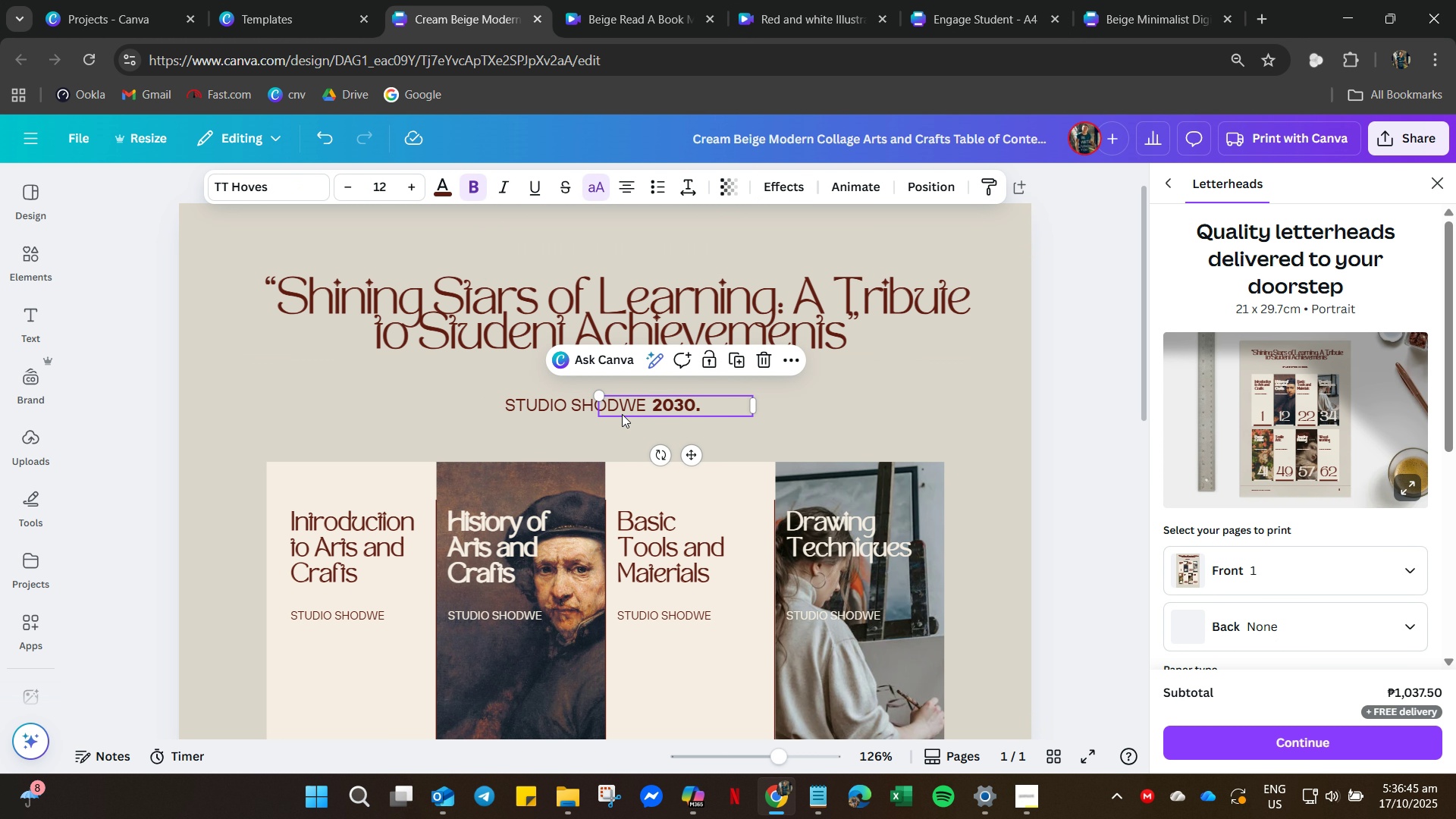 
key(Delete)
 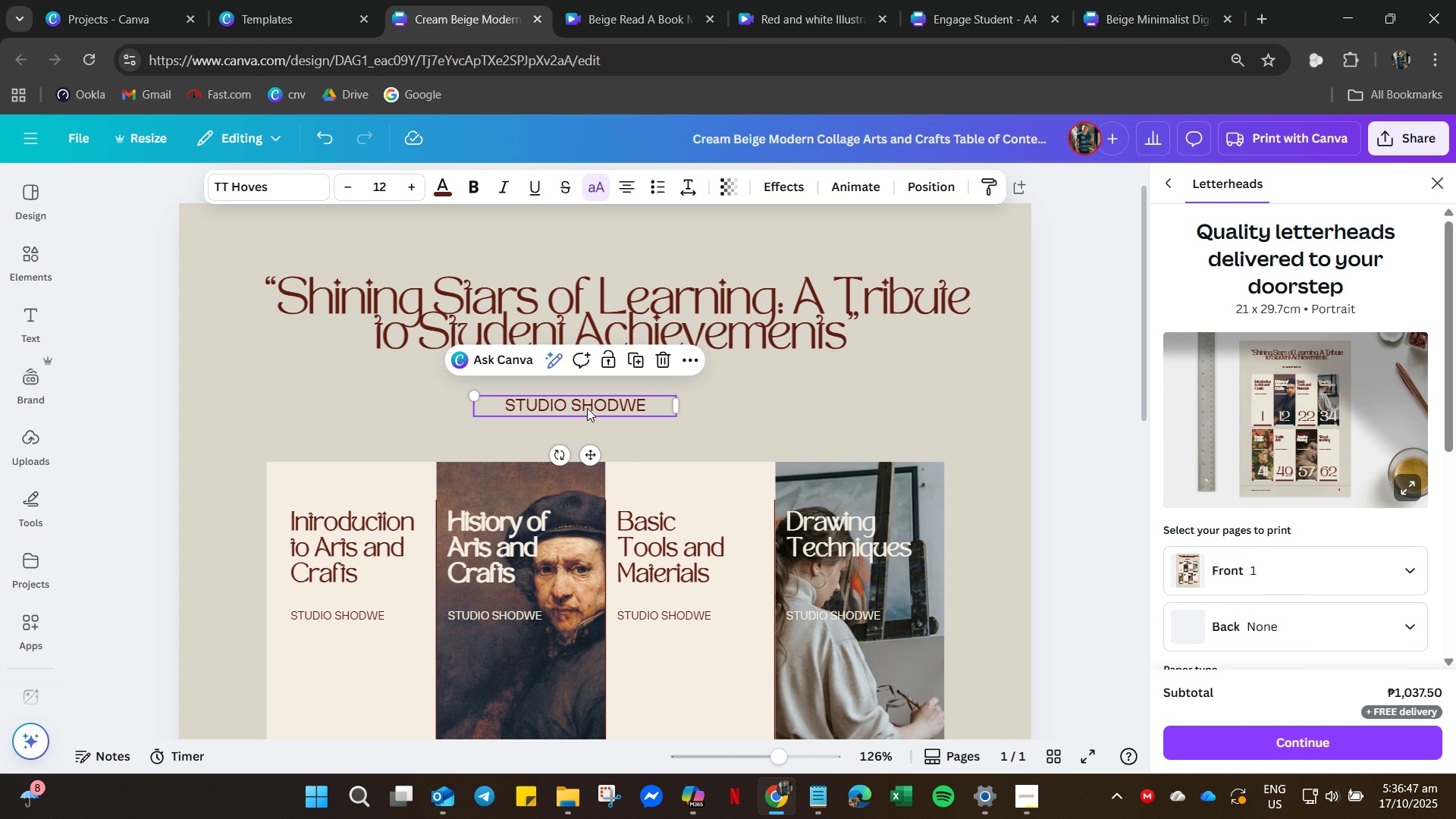 
double_click([591, 408])
 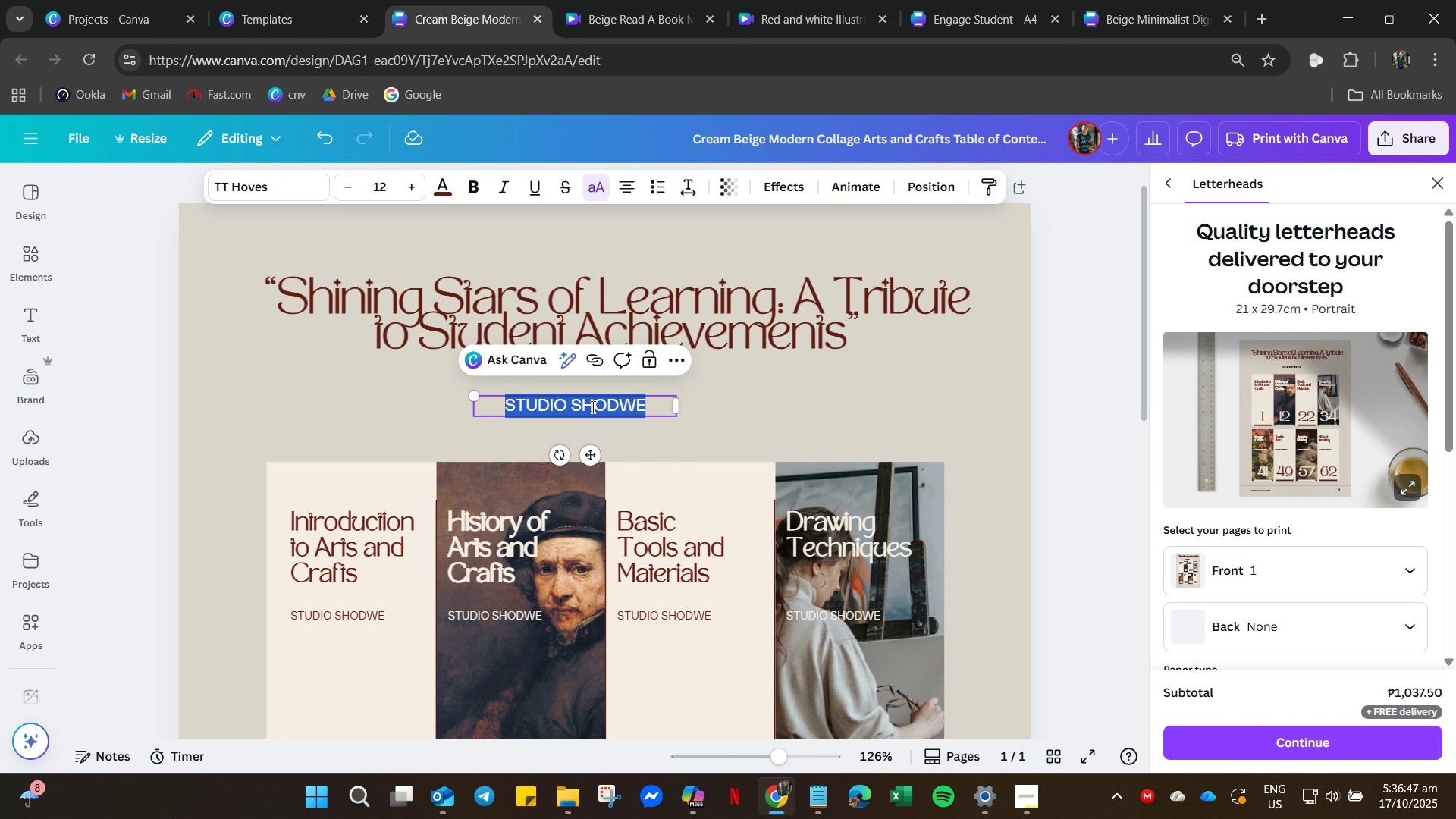 
key(Control+A)
 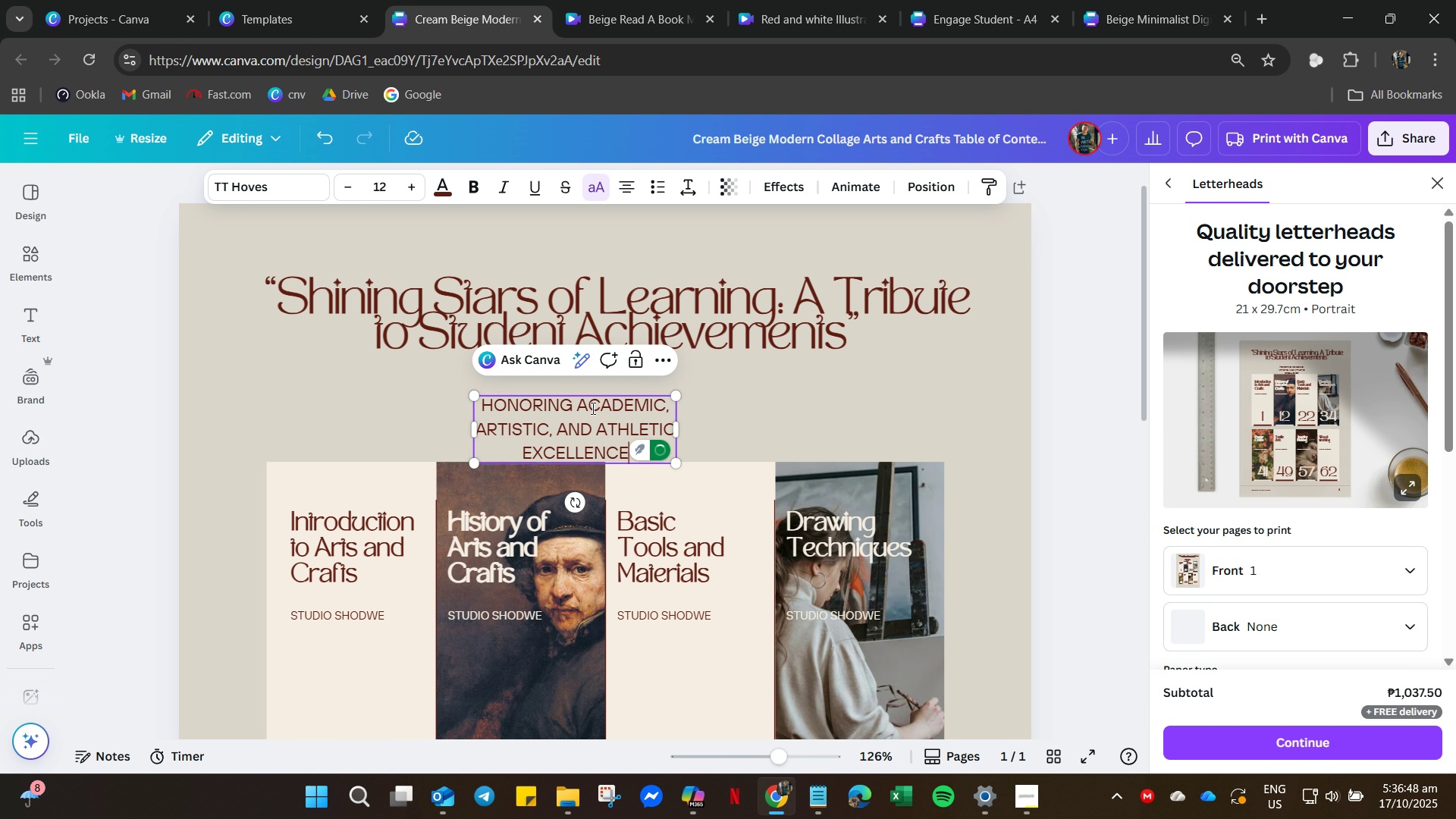 
key(Control+V)
 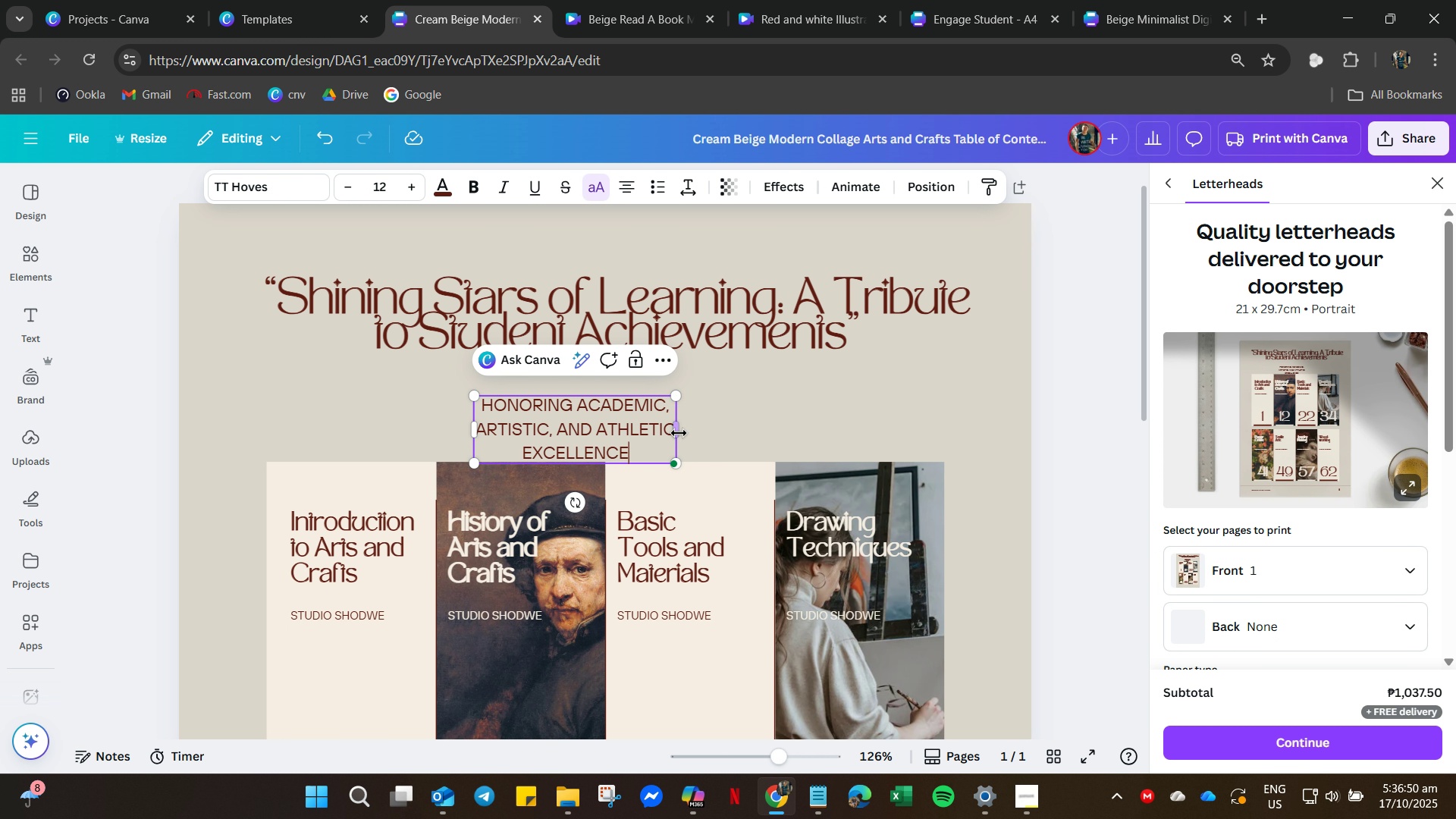 
left_click_drag(start_coordinate=[682, 431], to_coordinate=[915, 423])
 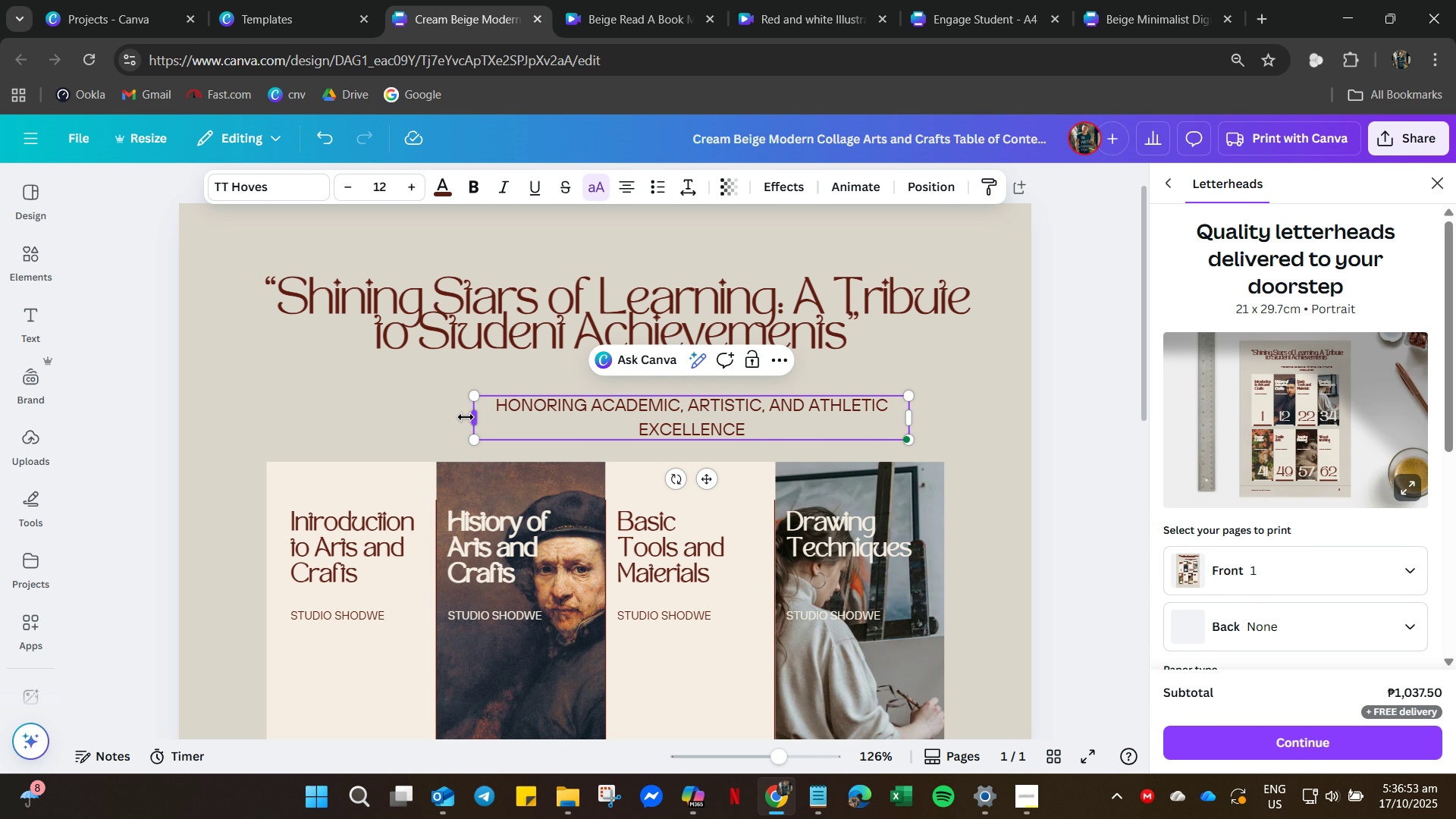 
left_click_drag(start_coordinate=[466, 417], to_coordinate=[270, 419])
 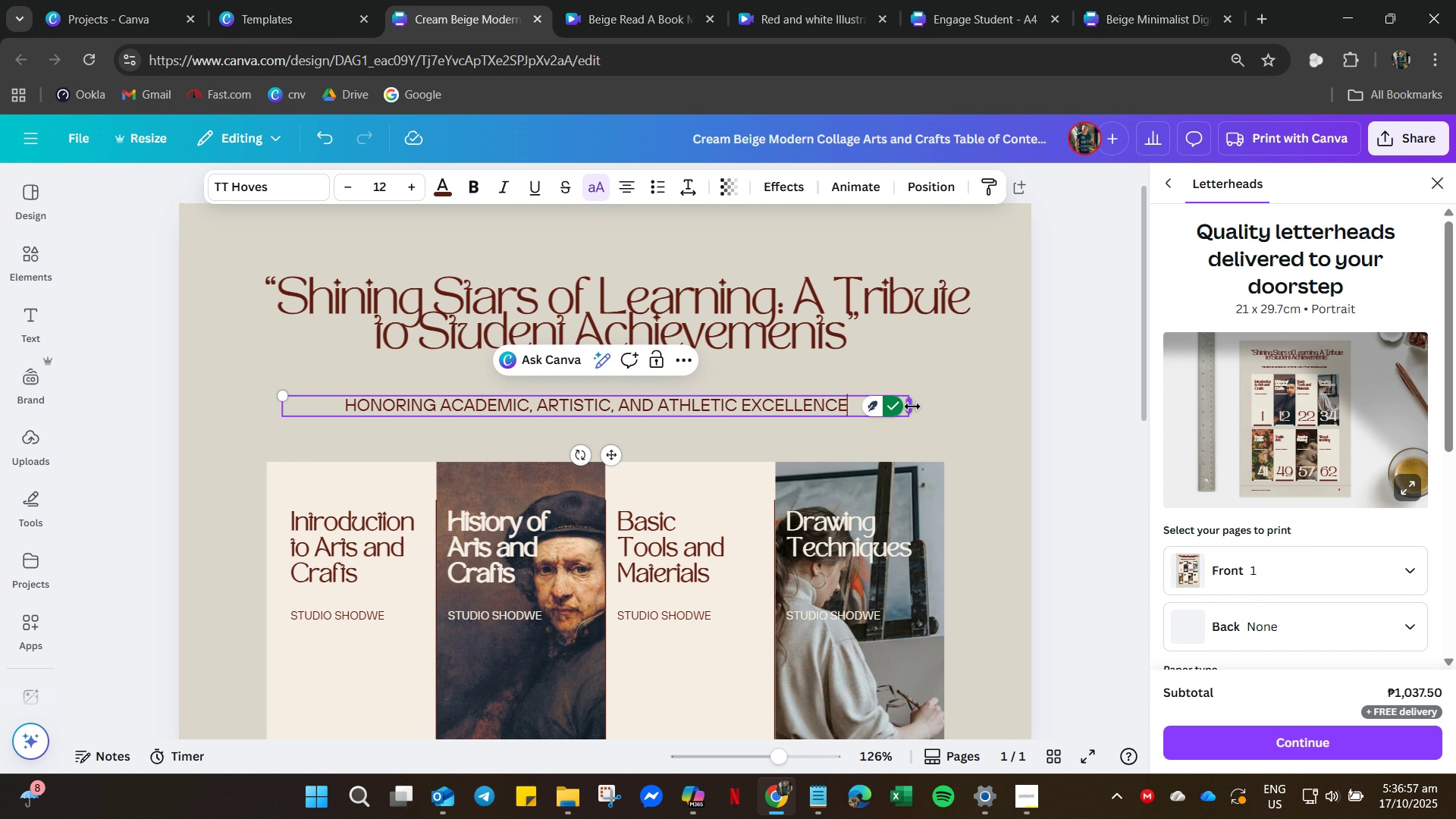 
left_click_drag(start_coordinate=[911, 406], to_coordinate=[952, 410])
 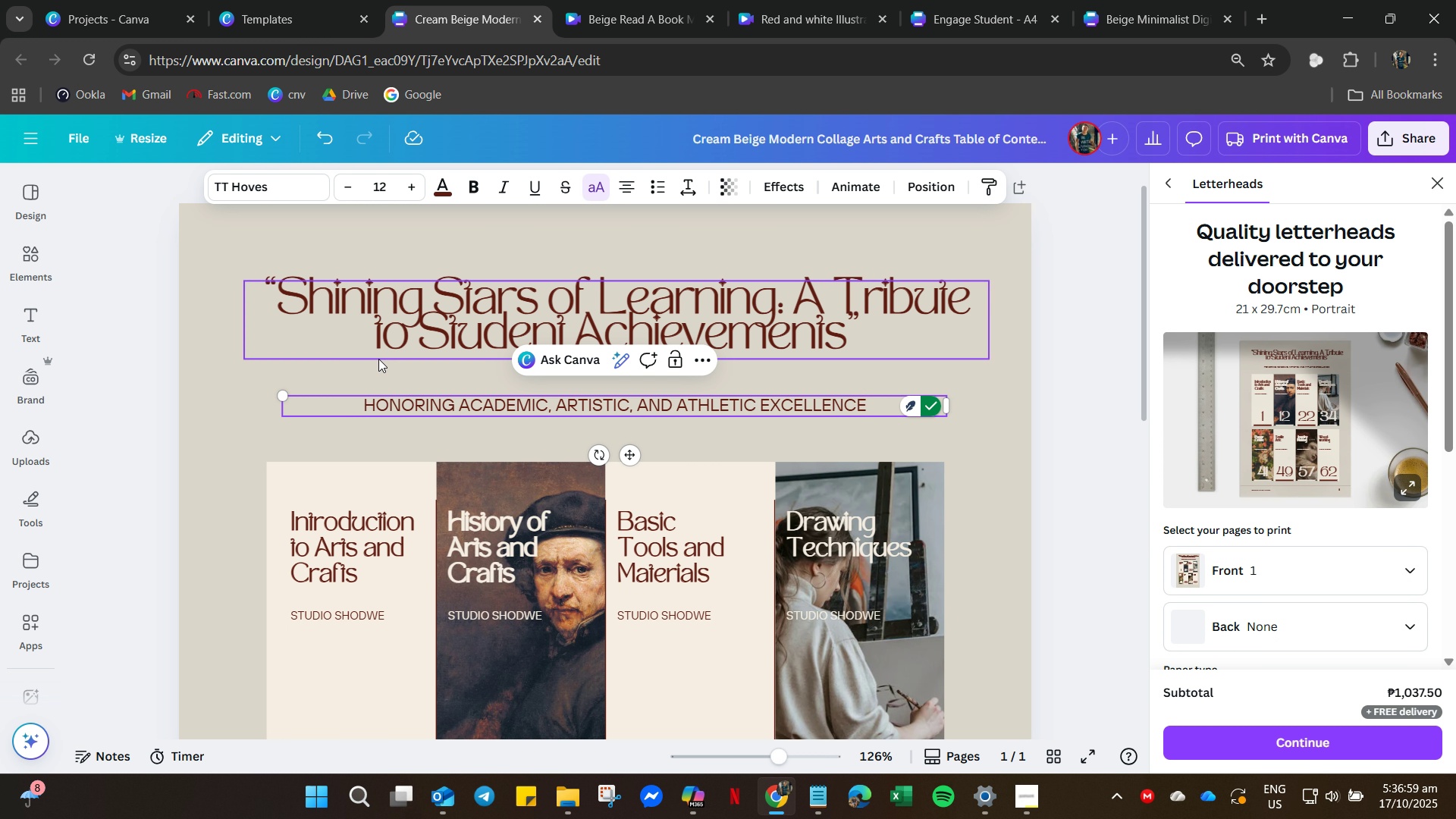 
left_click([374, 353])
 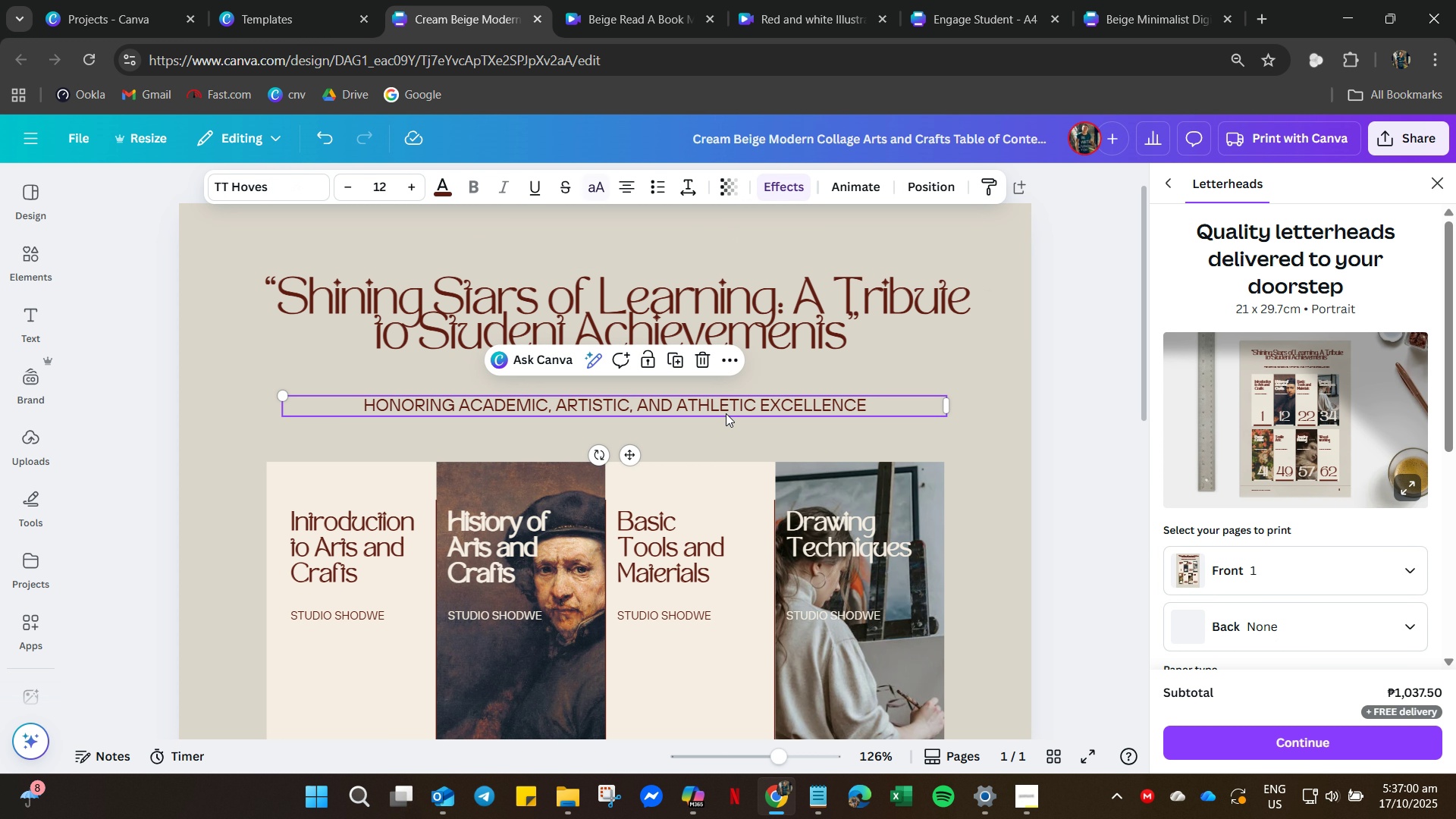 
left_click([726, 413])
 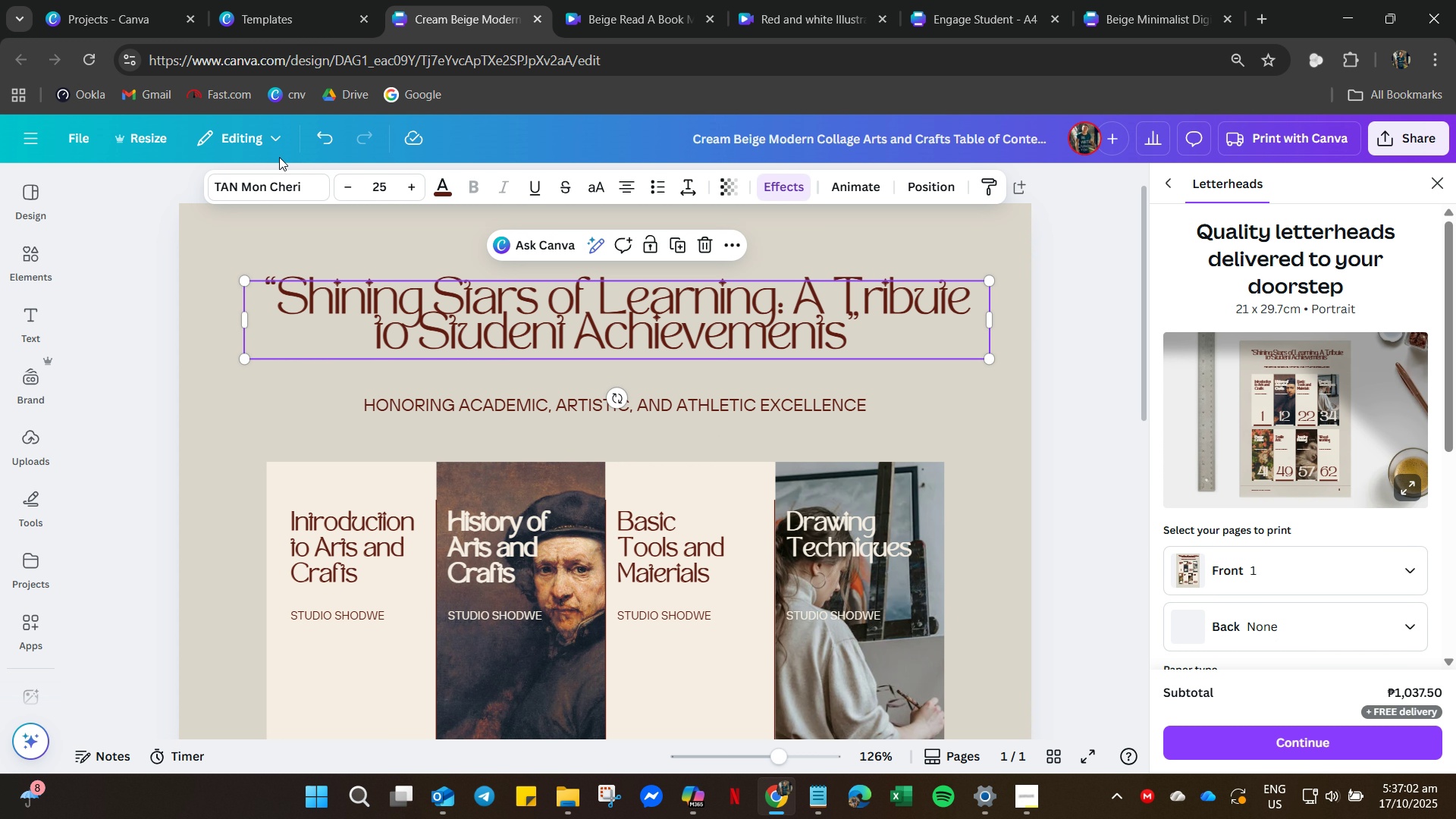 
left_click_drag(start_coordinate=[268, 177], to_coordinate=[266, 182])
 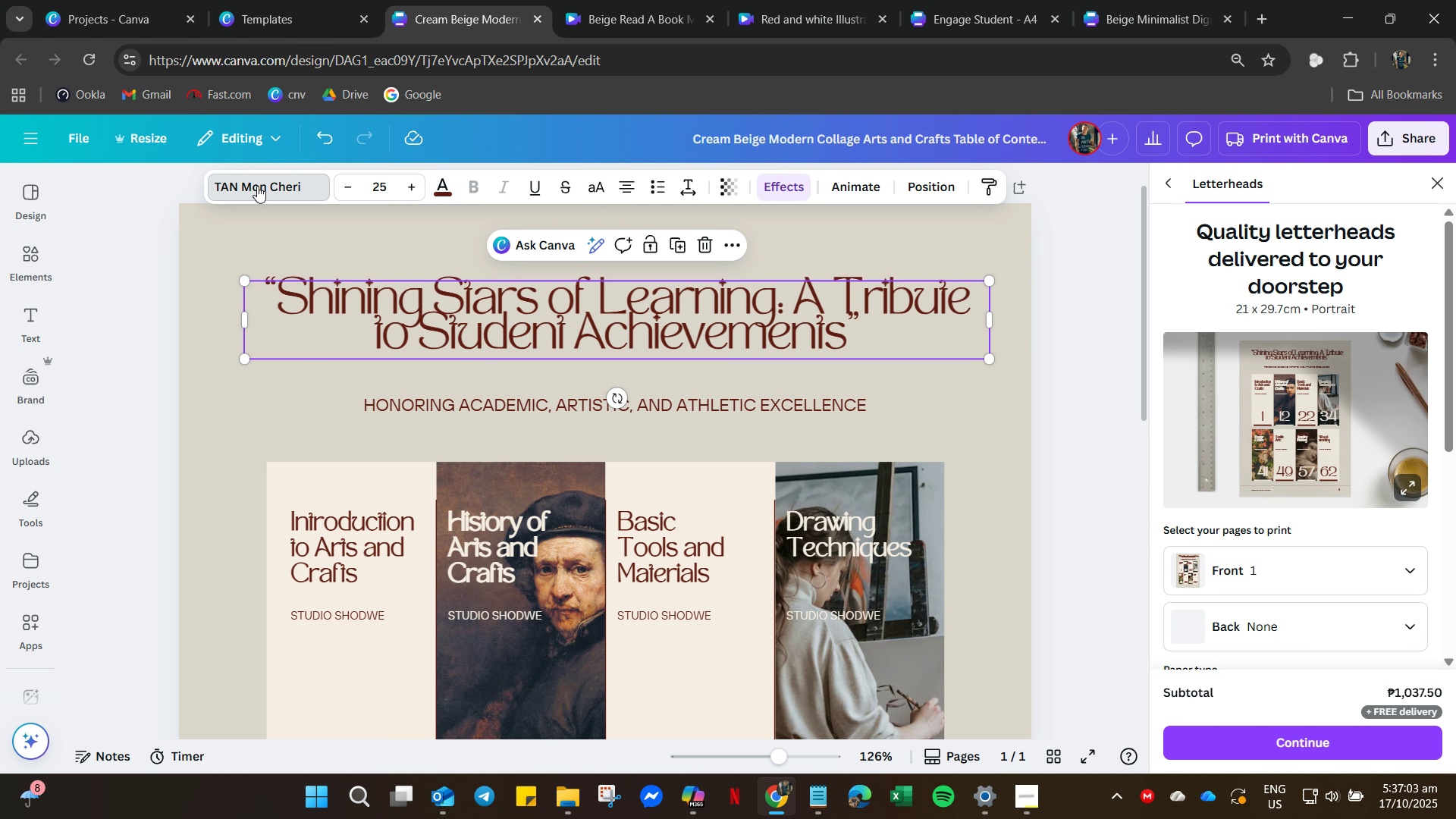 
left_click([257, 186])
 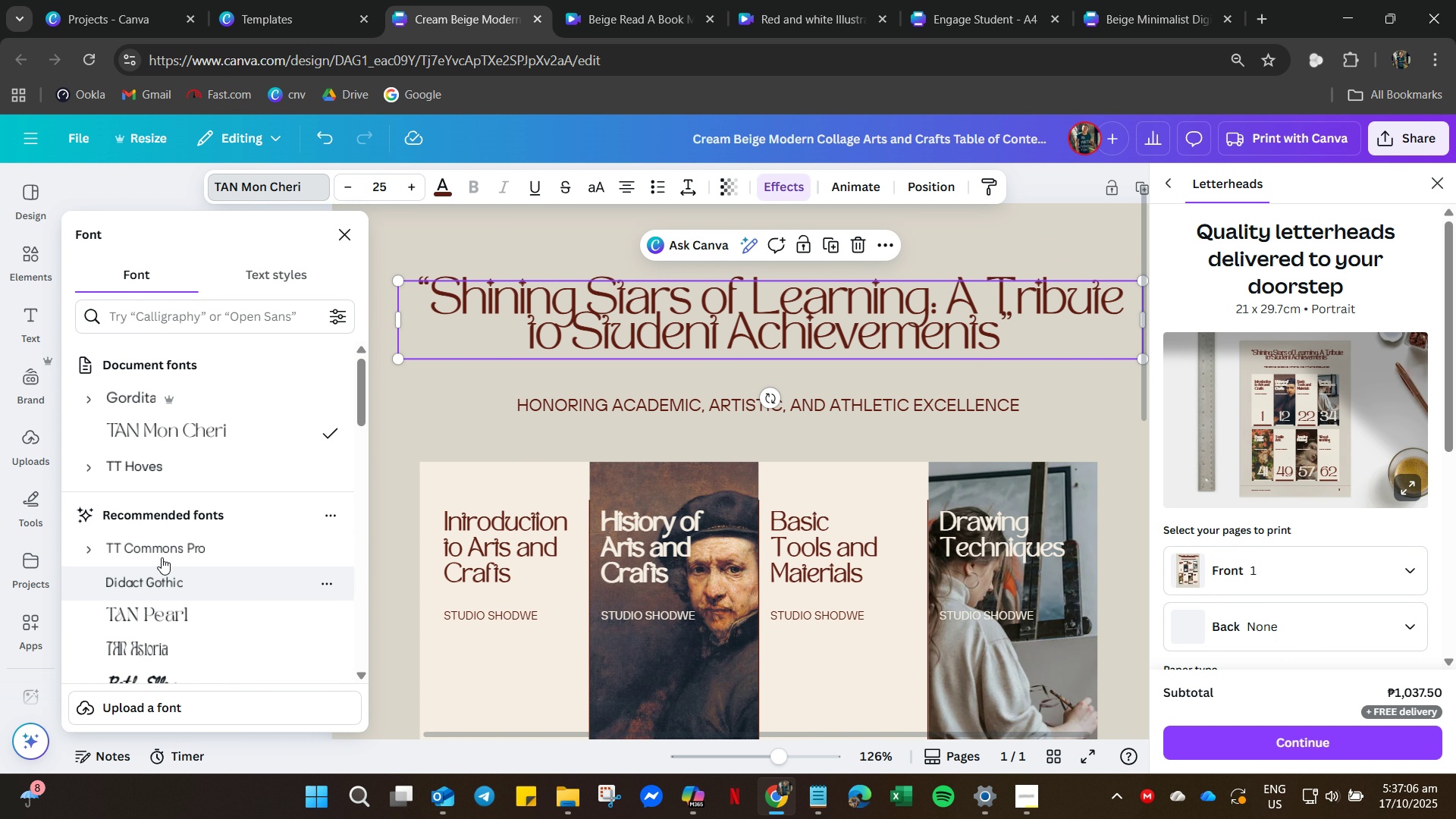 
left_click([162, 554])
 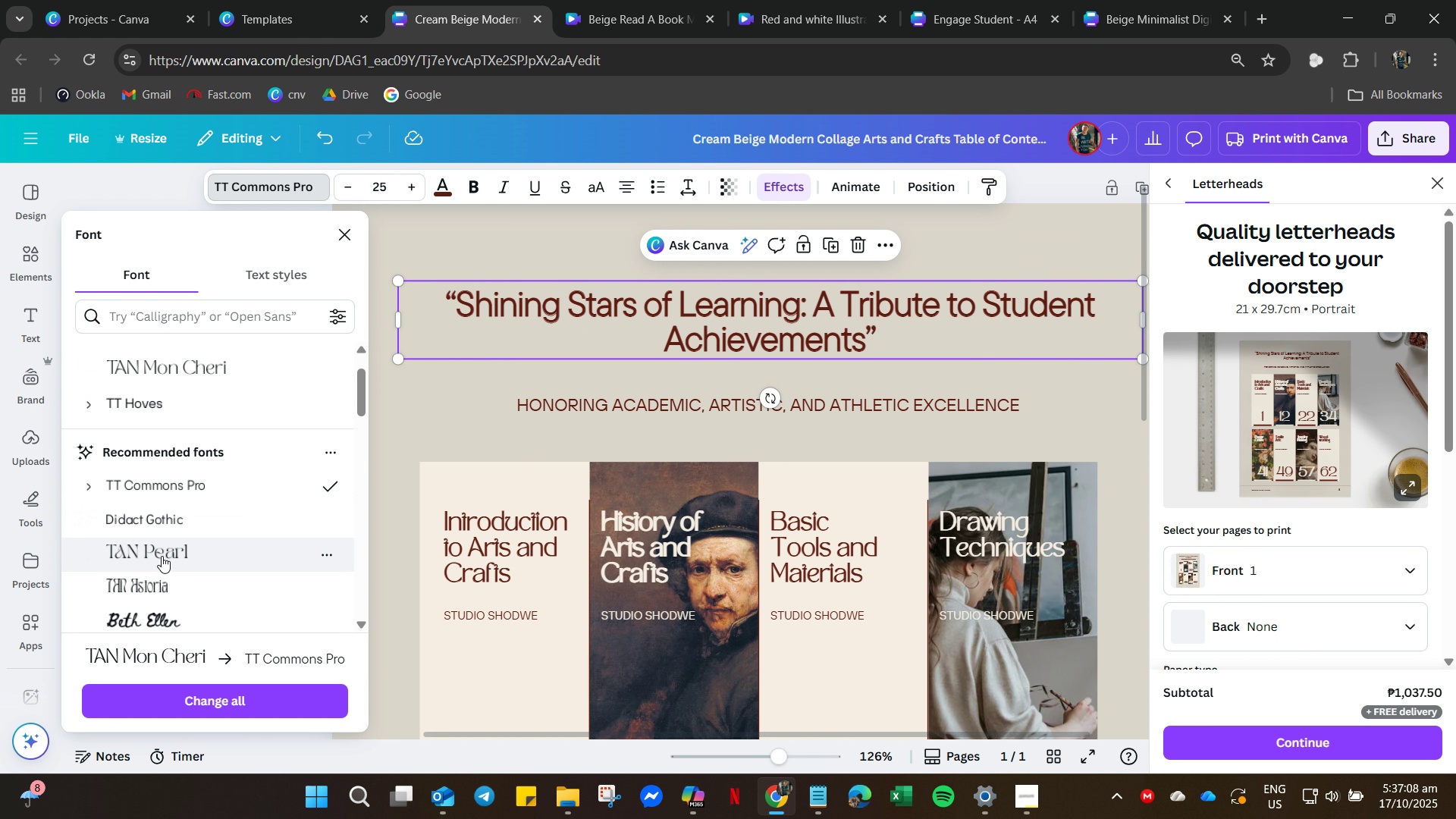 
scroll: coordinate [162, 556], scroll_direction: down, amount: 7.0
 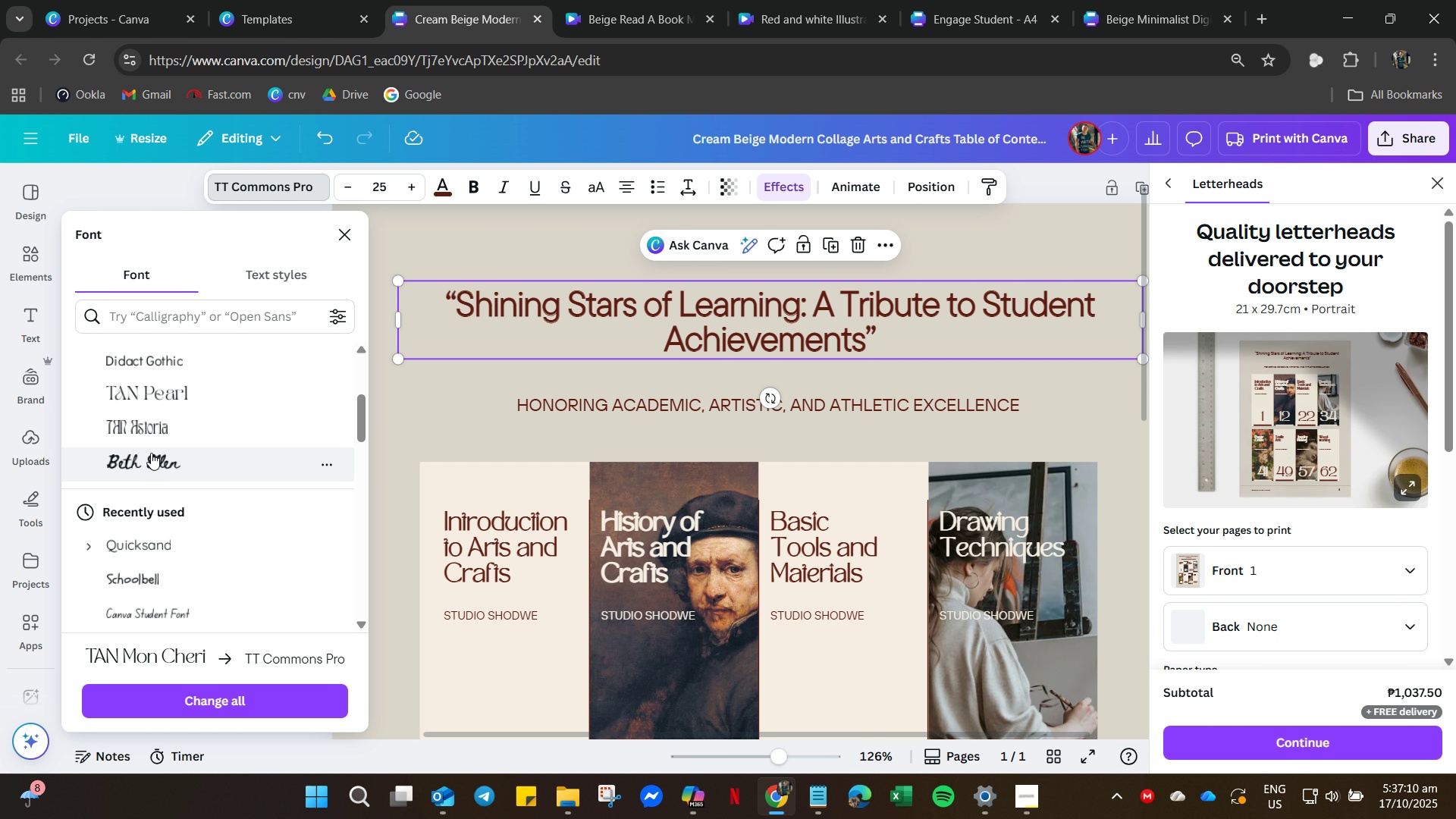 
left_click([151, 457])
 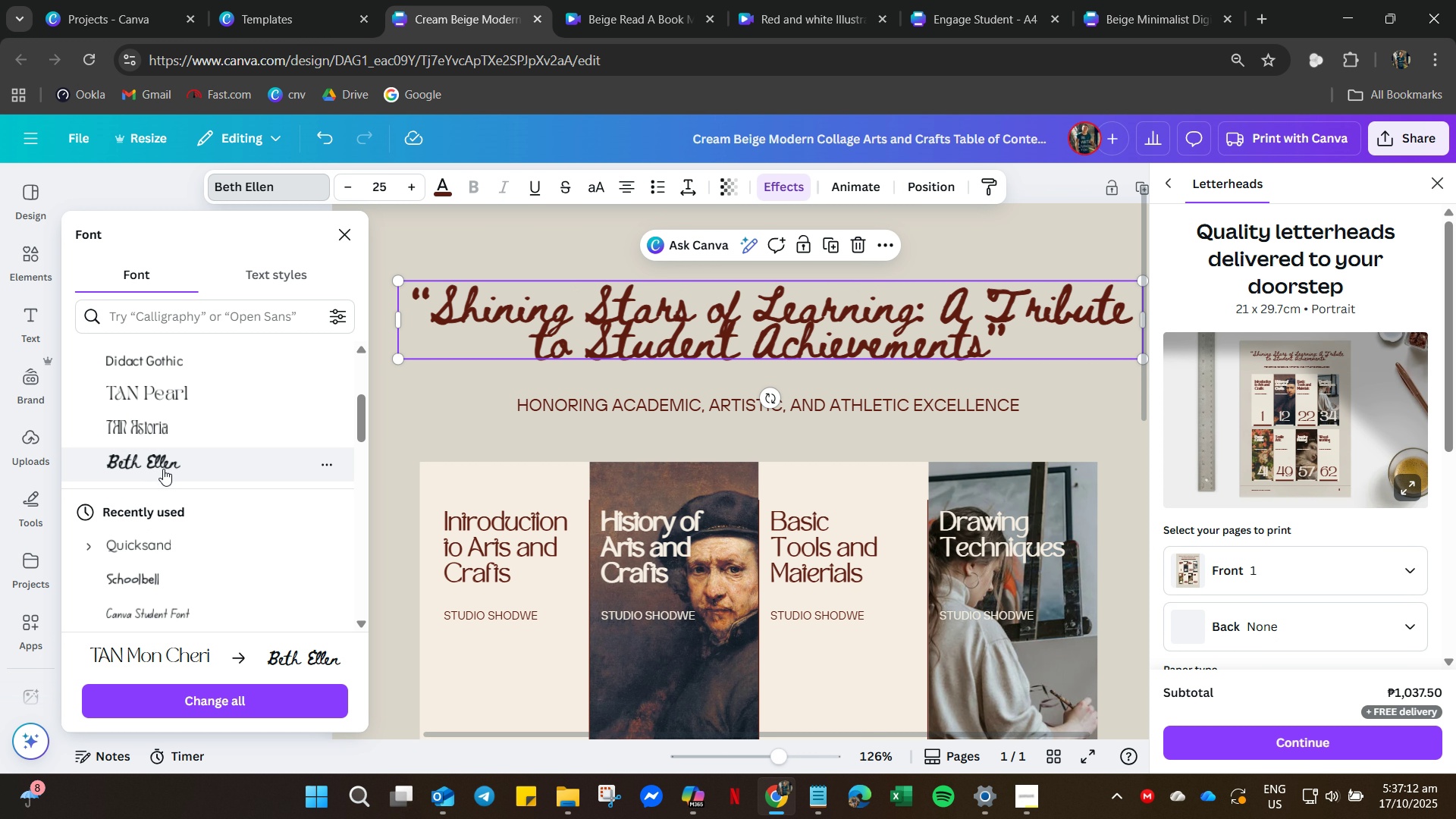 
scroll: coordinate [163, 477], scroll_direction: down, amount: 6.0
 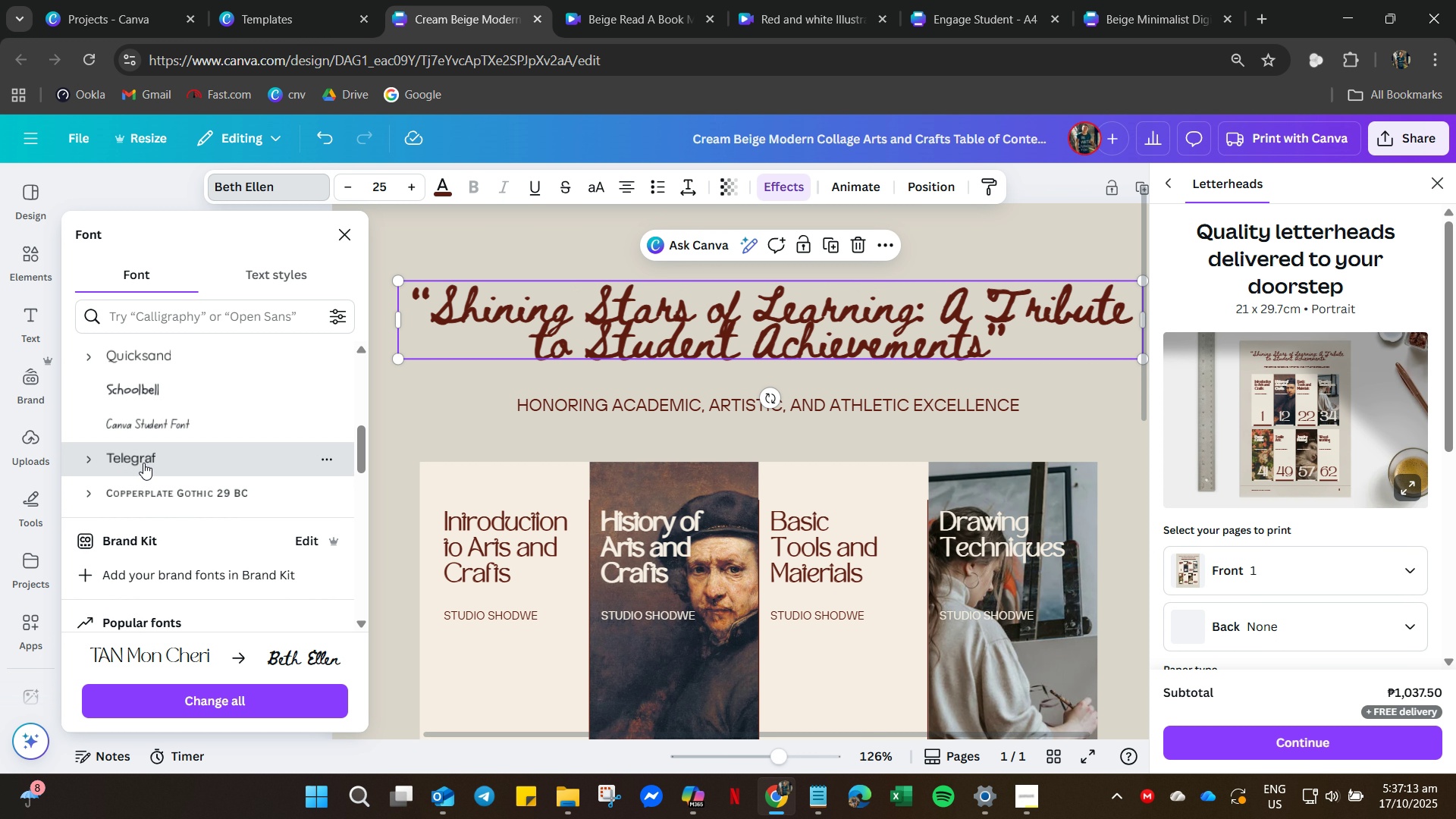 
left_click([143, 463])
 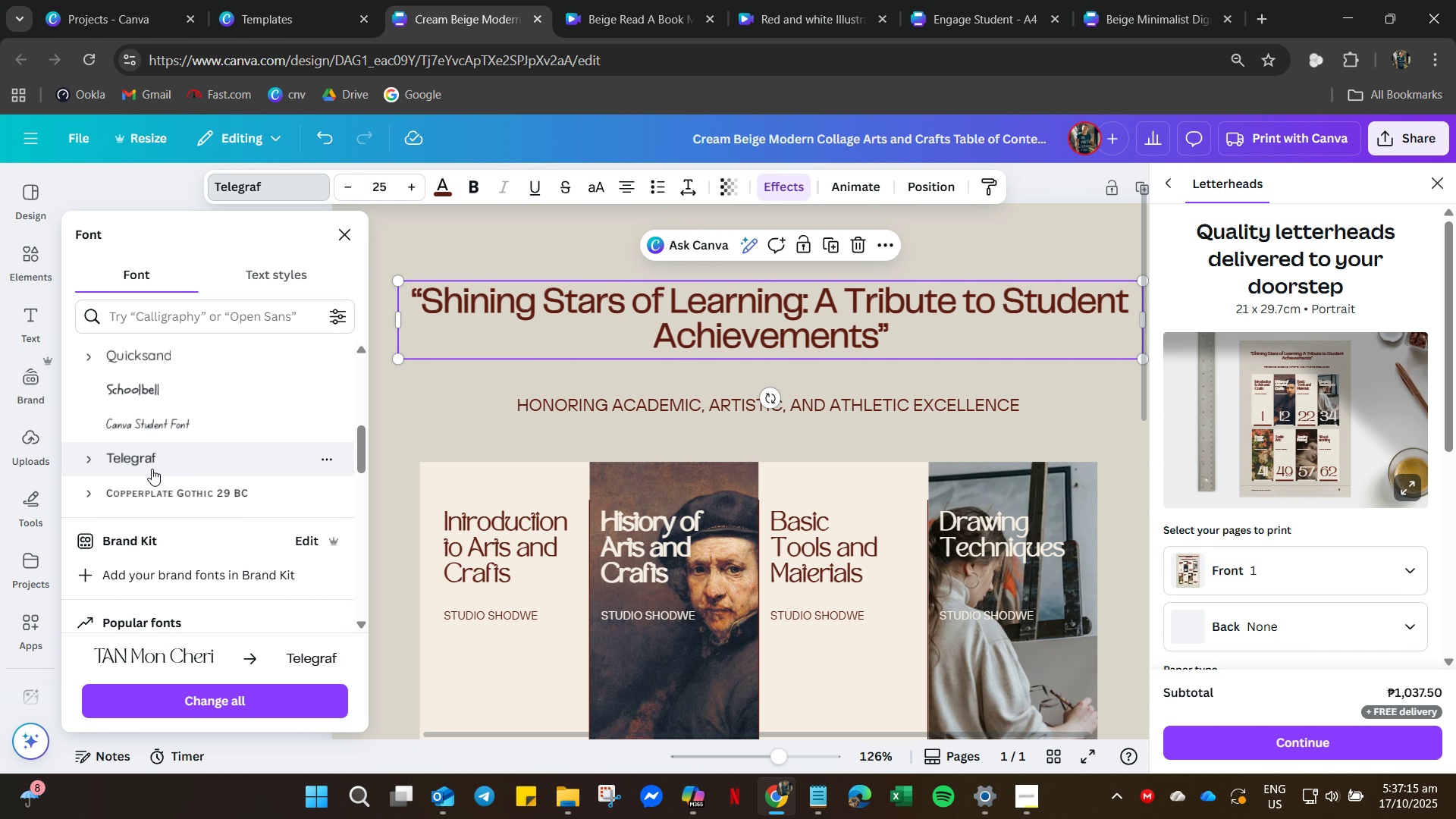 
scroll: coordinate [154, 528], scroll_direction: down, amount: 14.0
 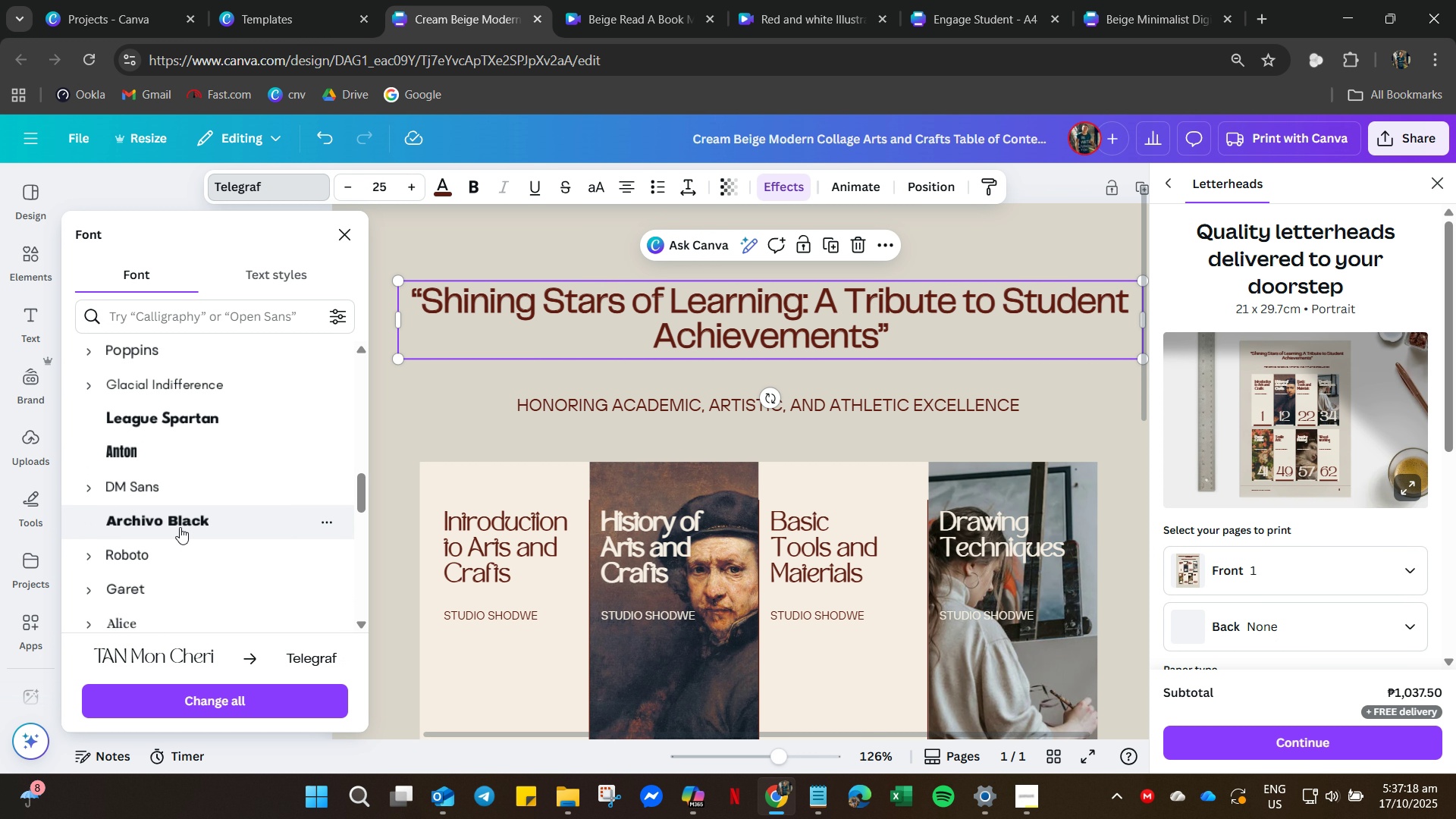 
left_click([166, 410])
 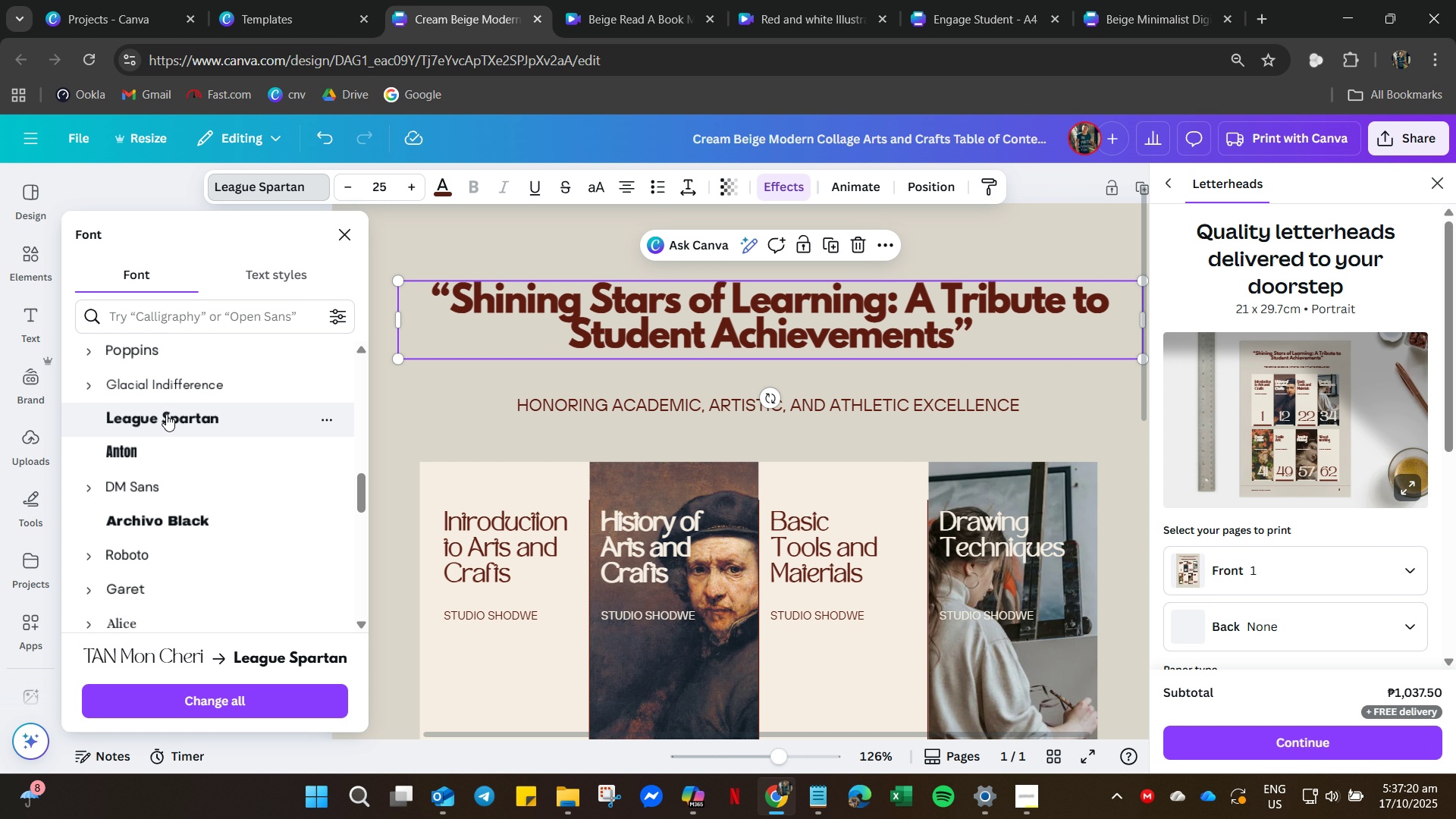 
scroll: coordinate [163, 463], scroll_direction: down, amount: 13.0
 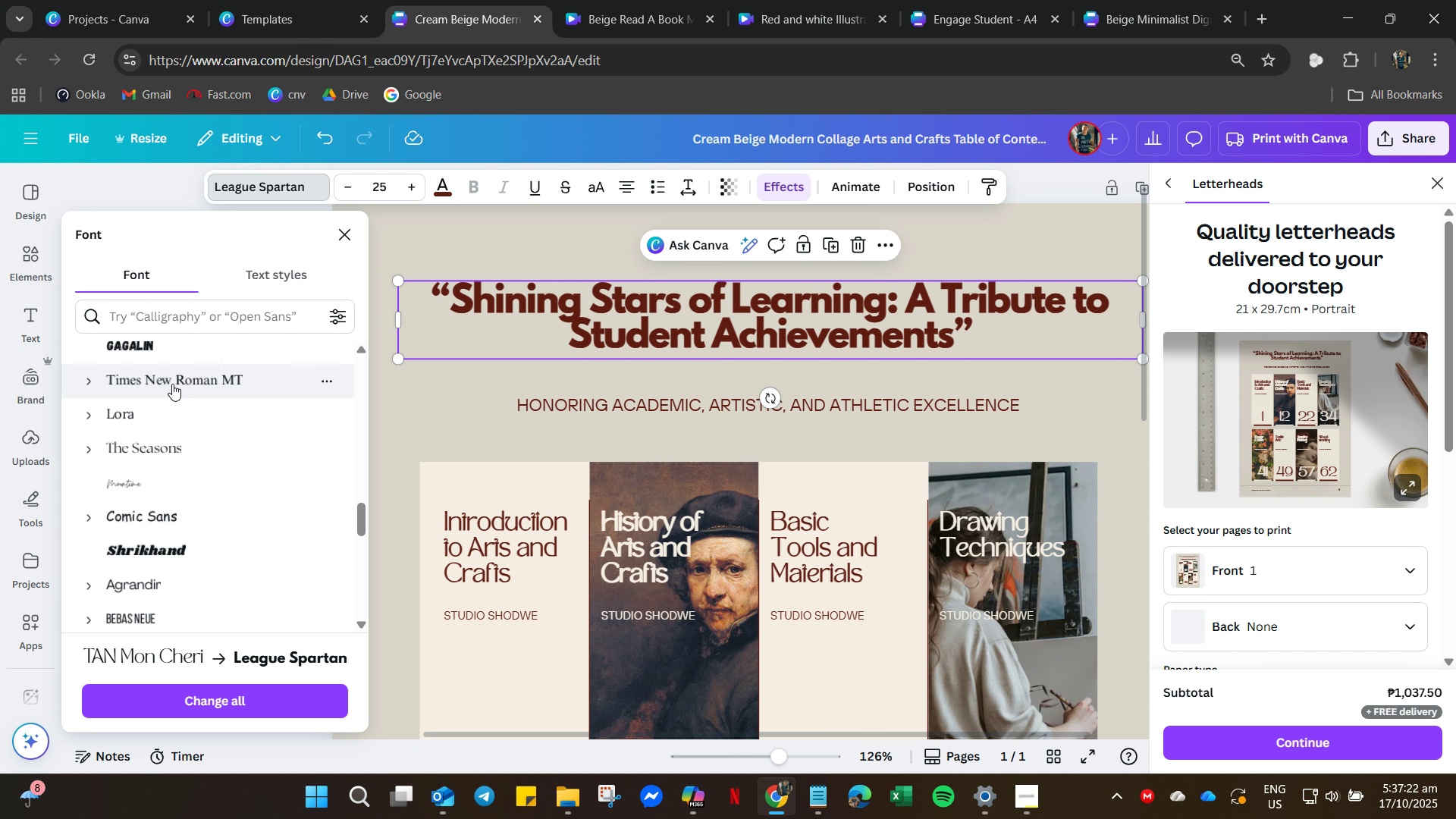 
left_click([168, 348])
 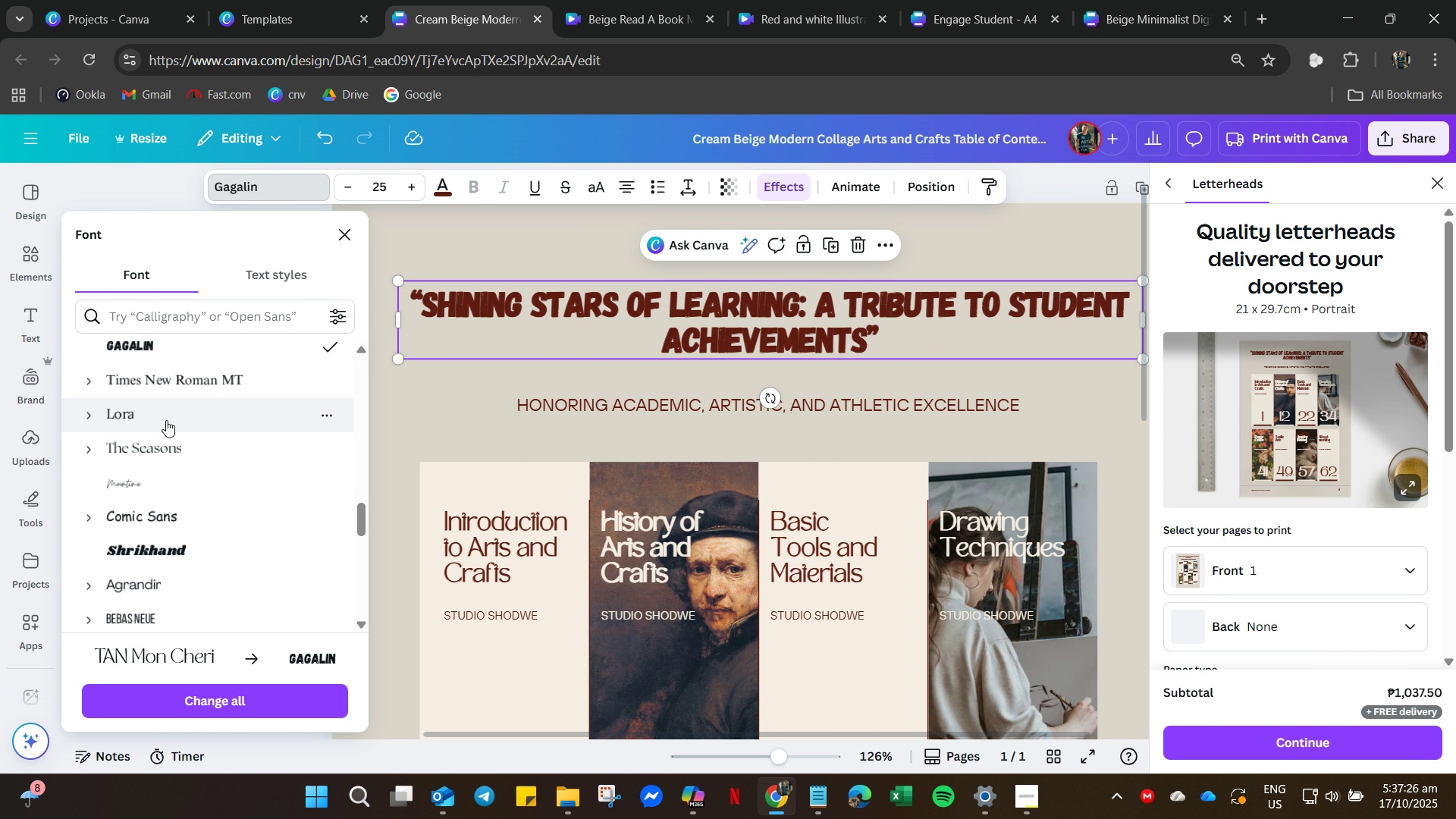 
scroll: coordinate [158, 455], scroll_direction: down, amount: 8.0
 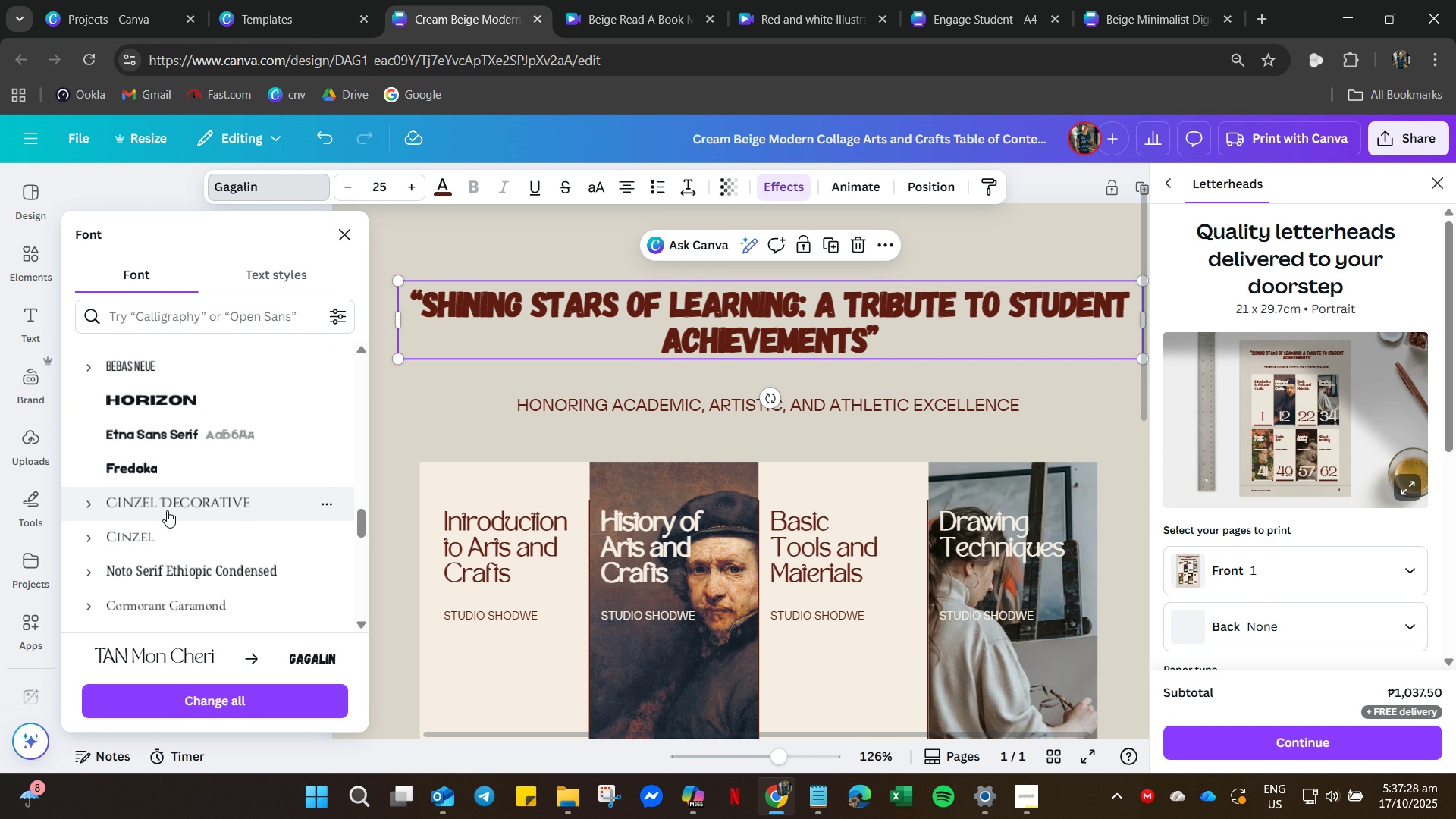 
left_click([167, 510])
 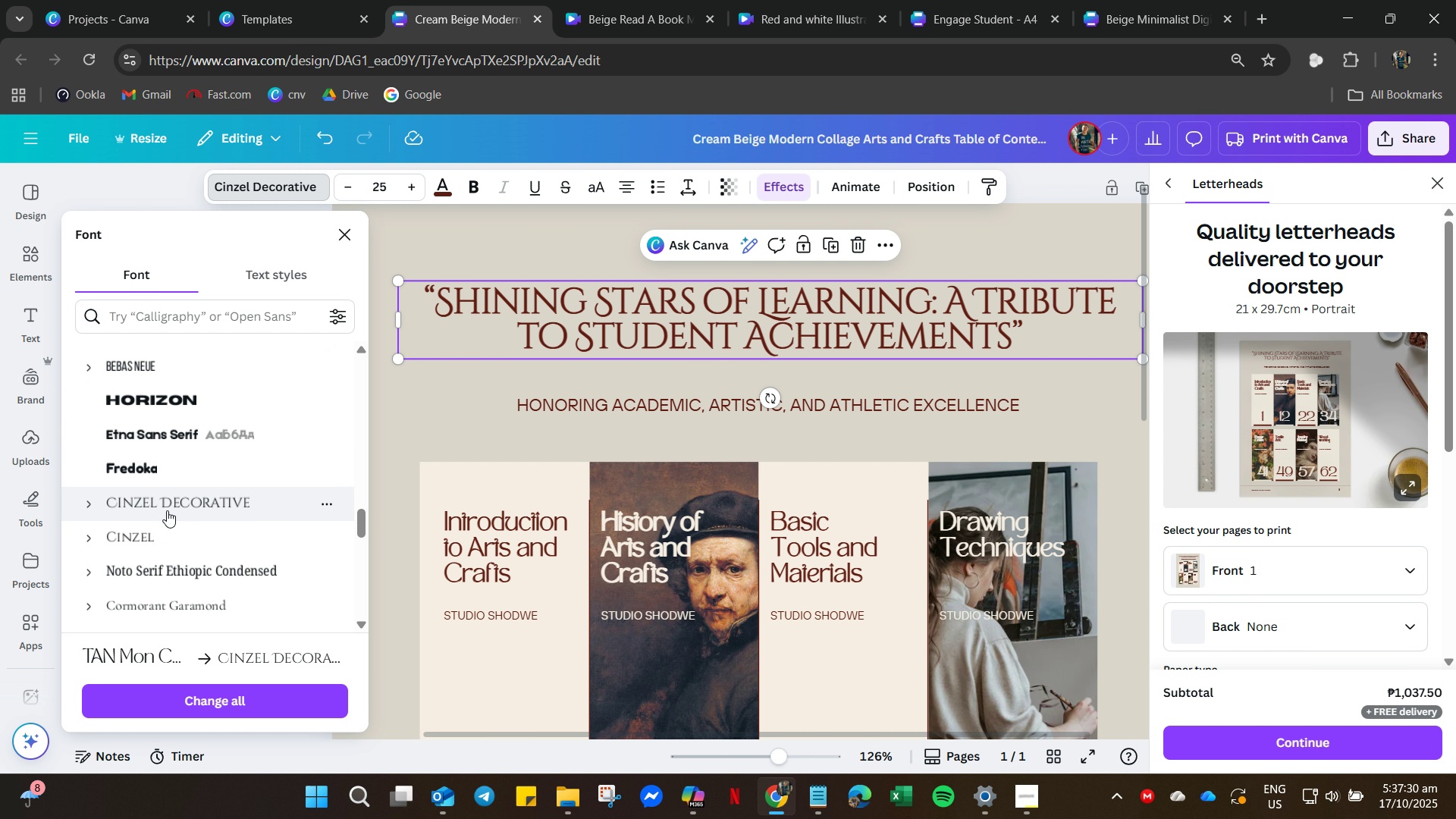 
scroll: coordinate [166, 510], scroll_direction: down, amount: 7.0
 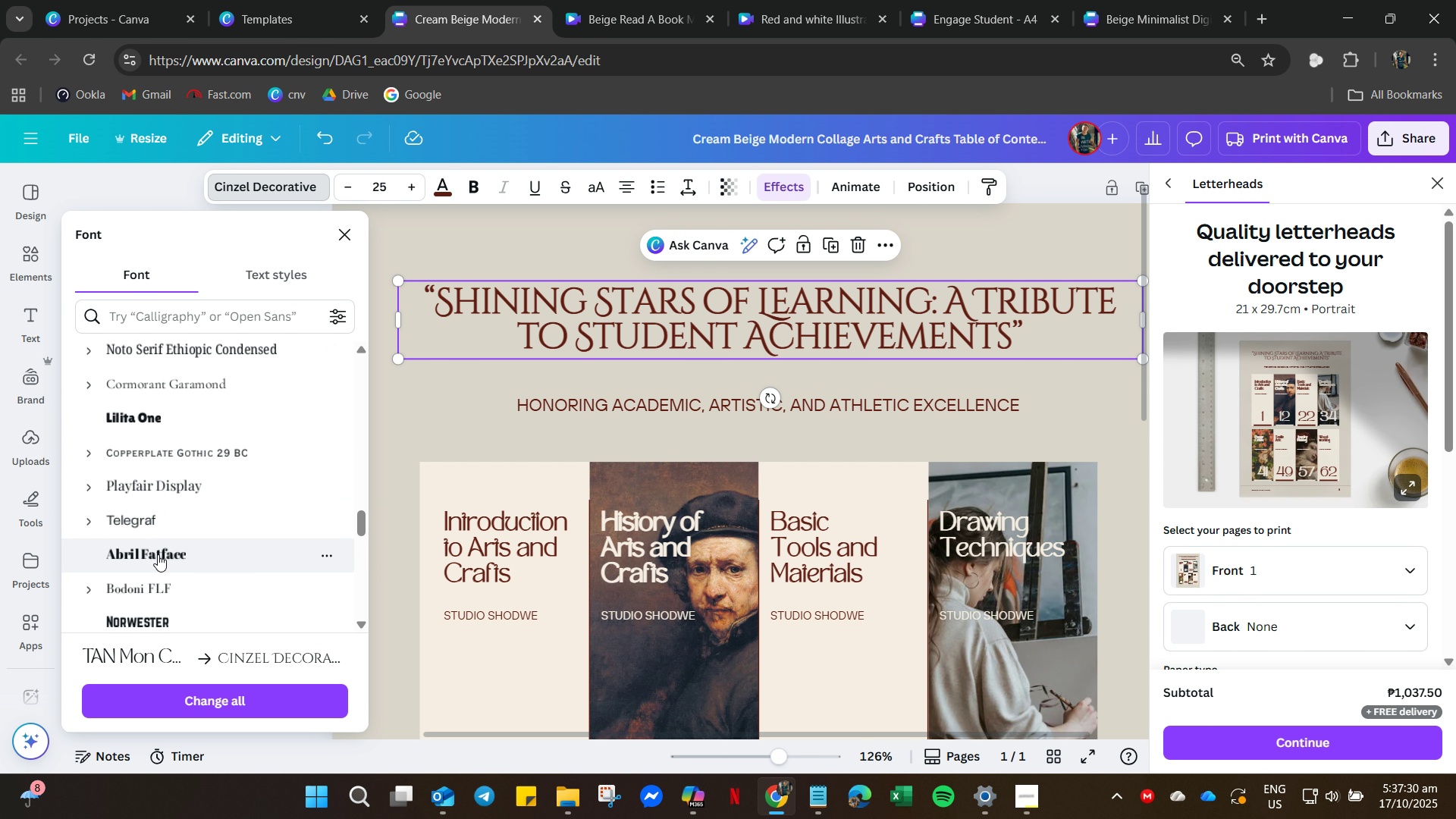 
left_click([158, 554])
 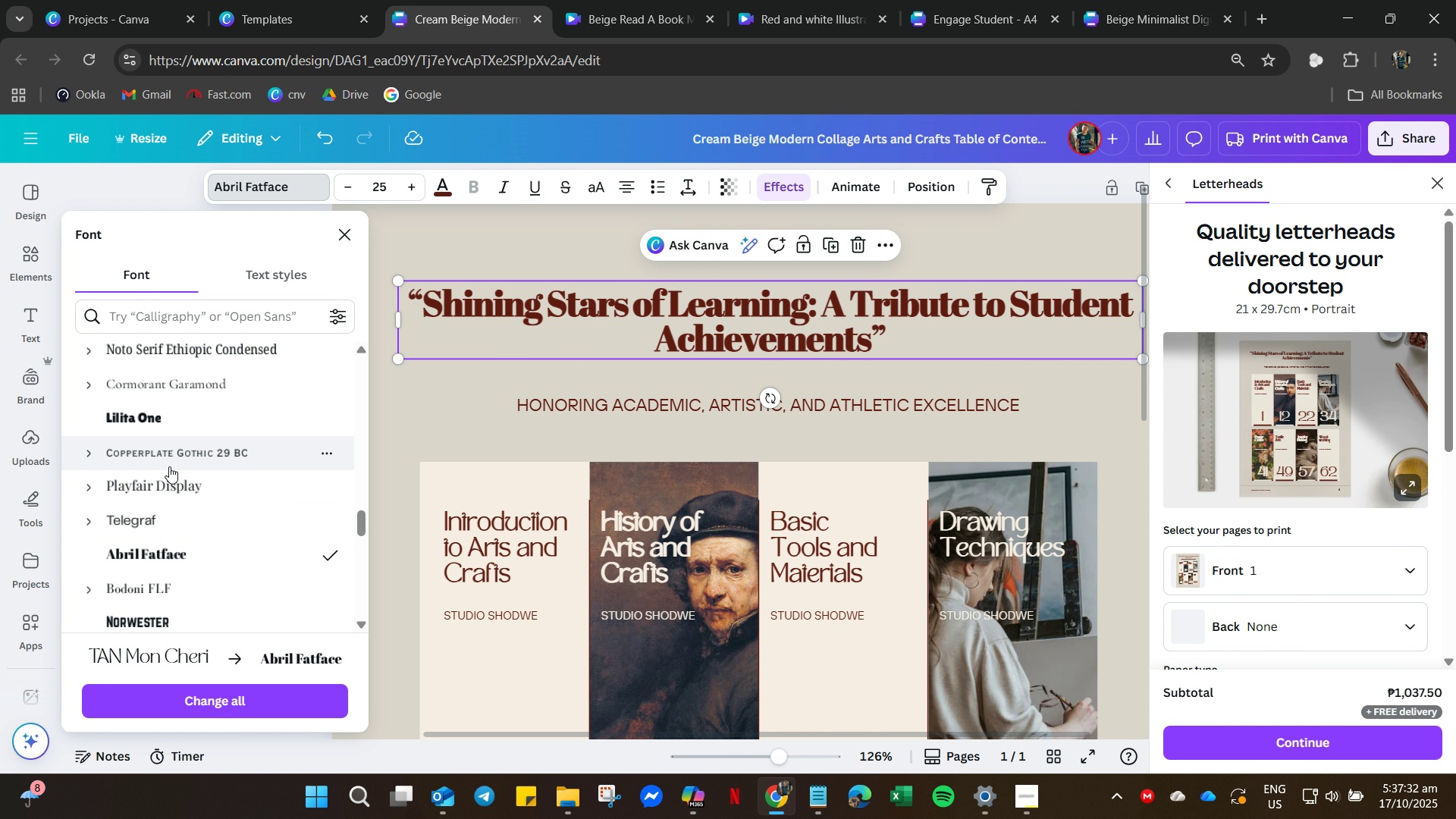 
left_click([169, 466])
 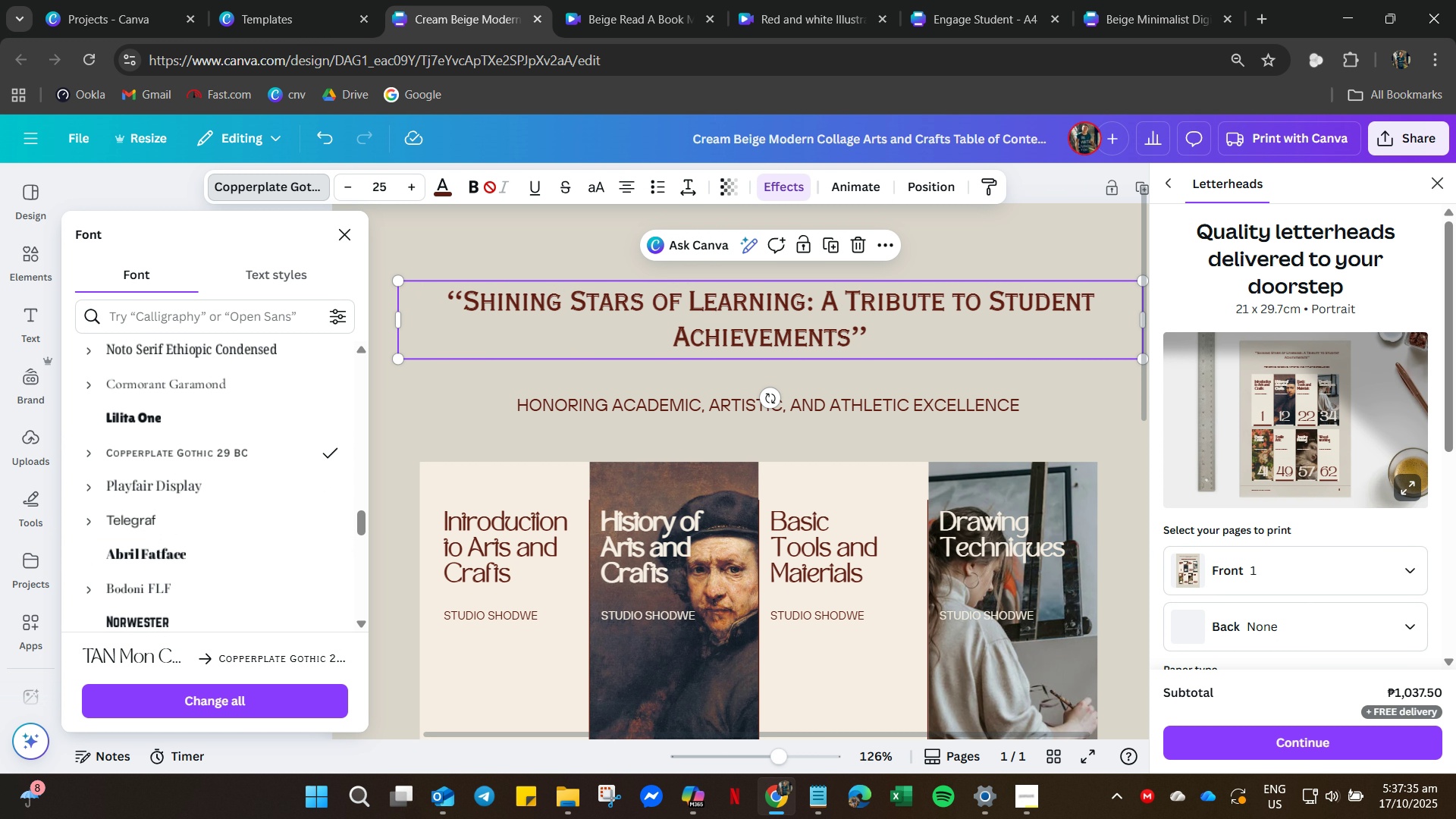 
left_click([423, 186])
 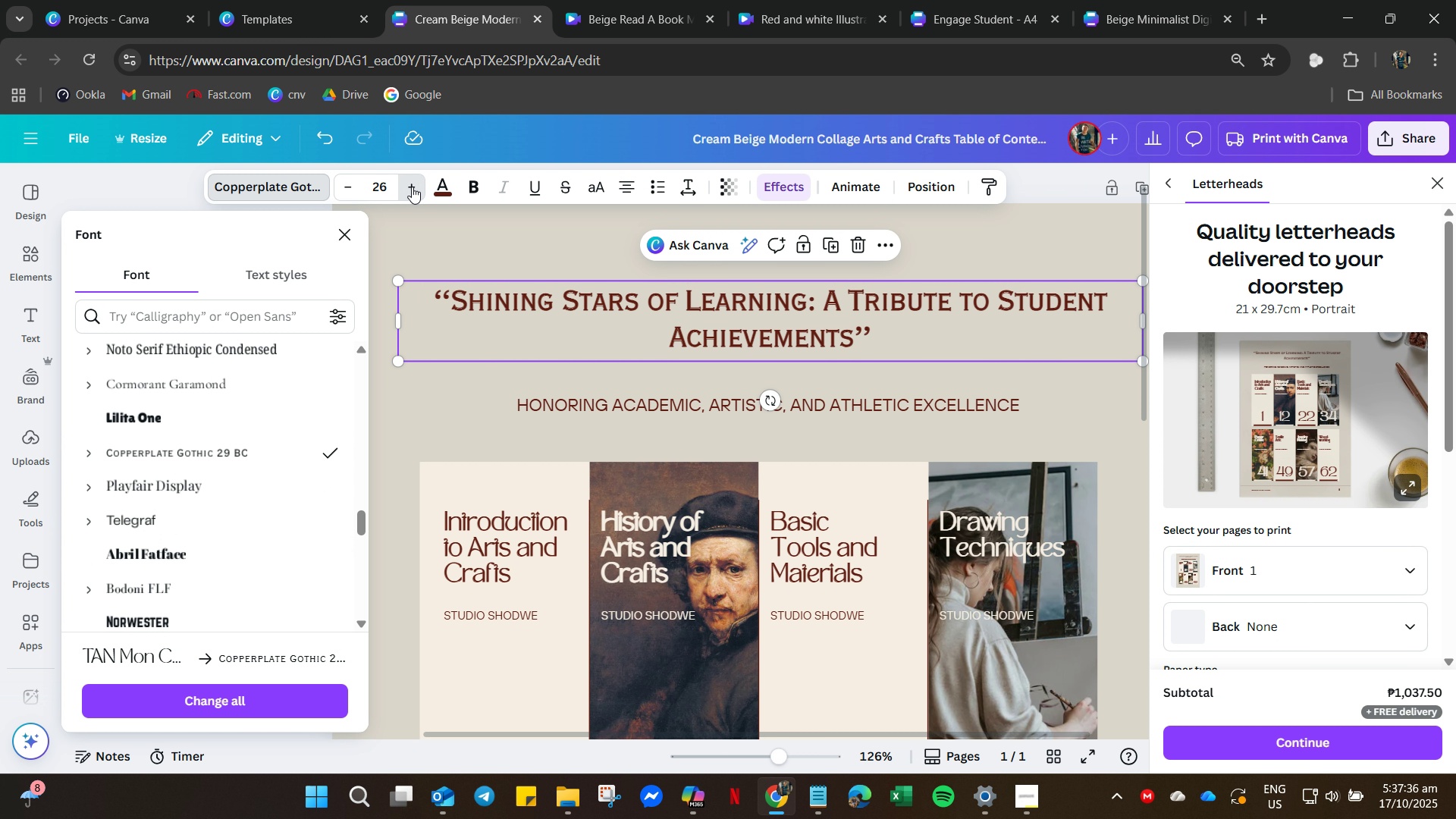 
double_click([412, 187])
 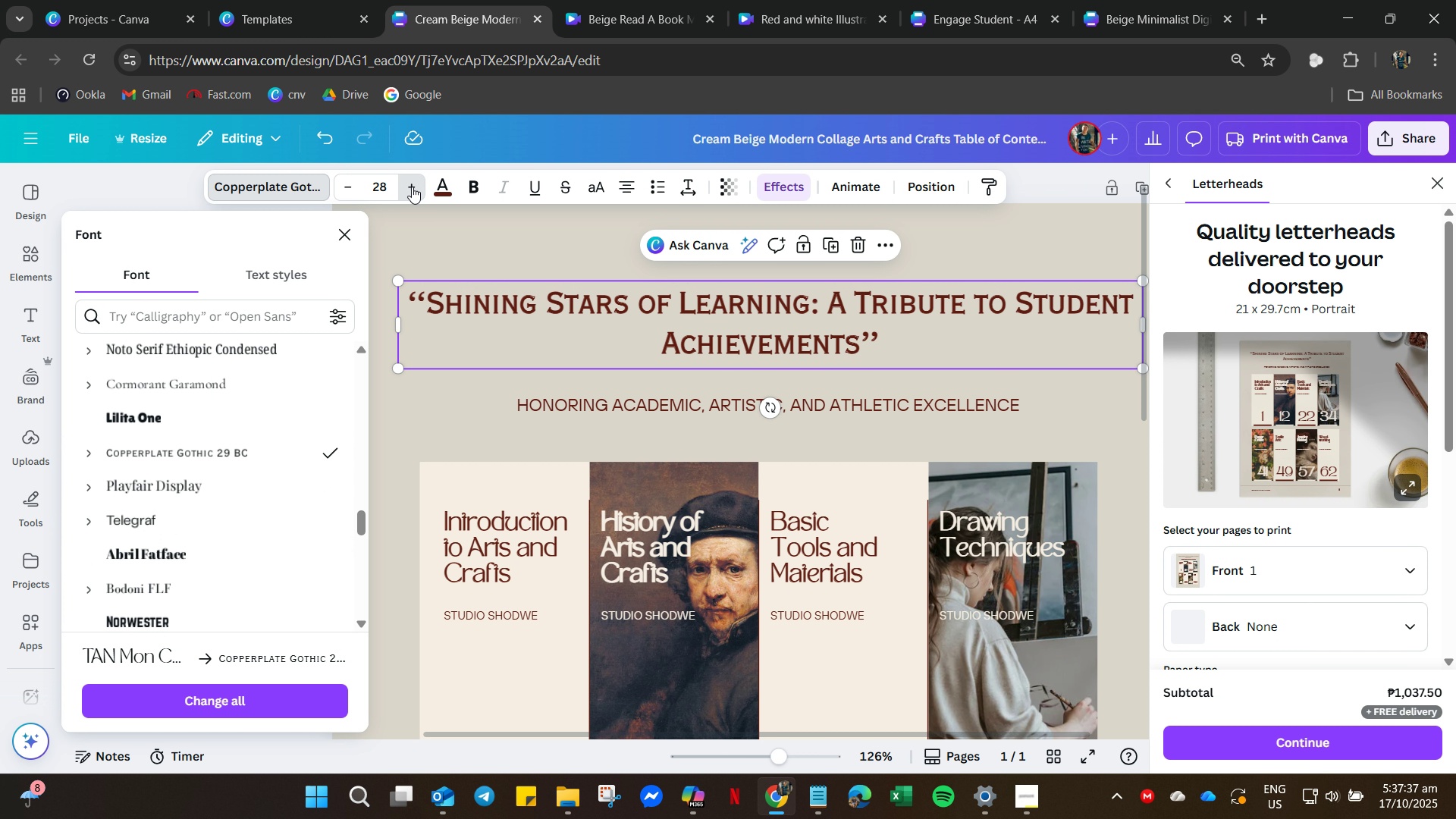 
triple_click([412, 187])
 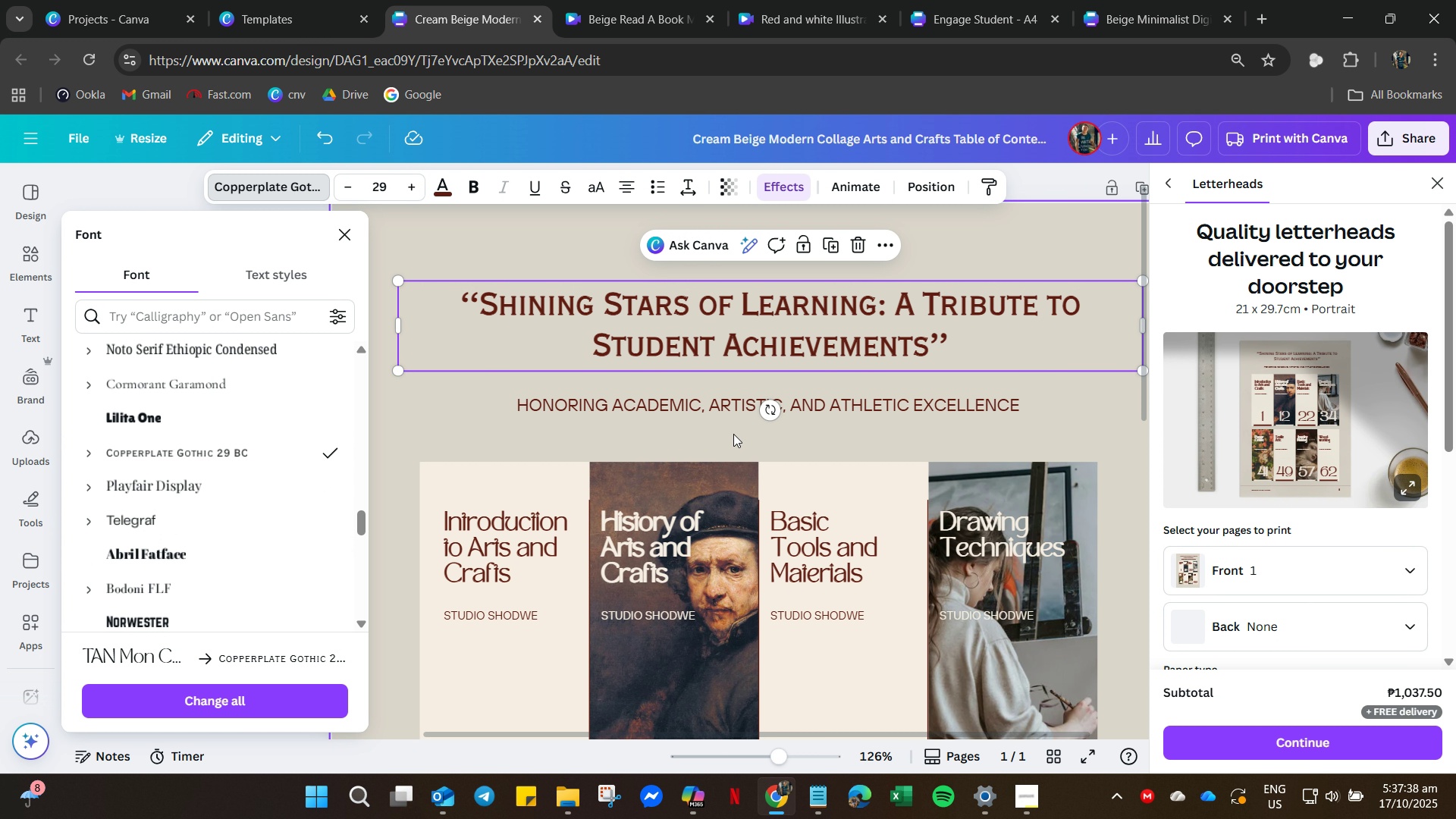 
left_click([666, 423])
 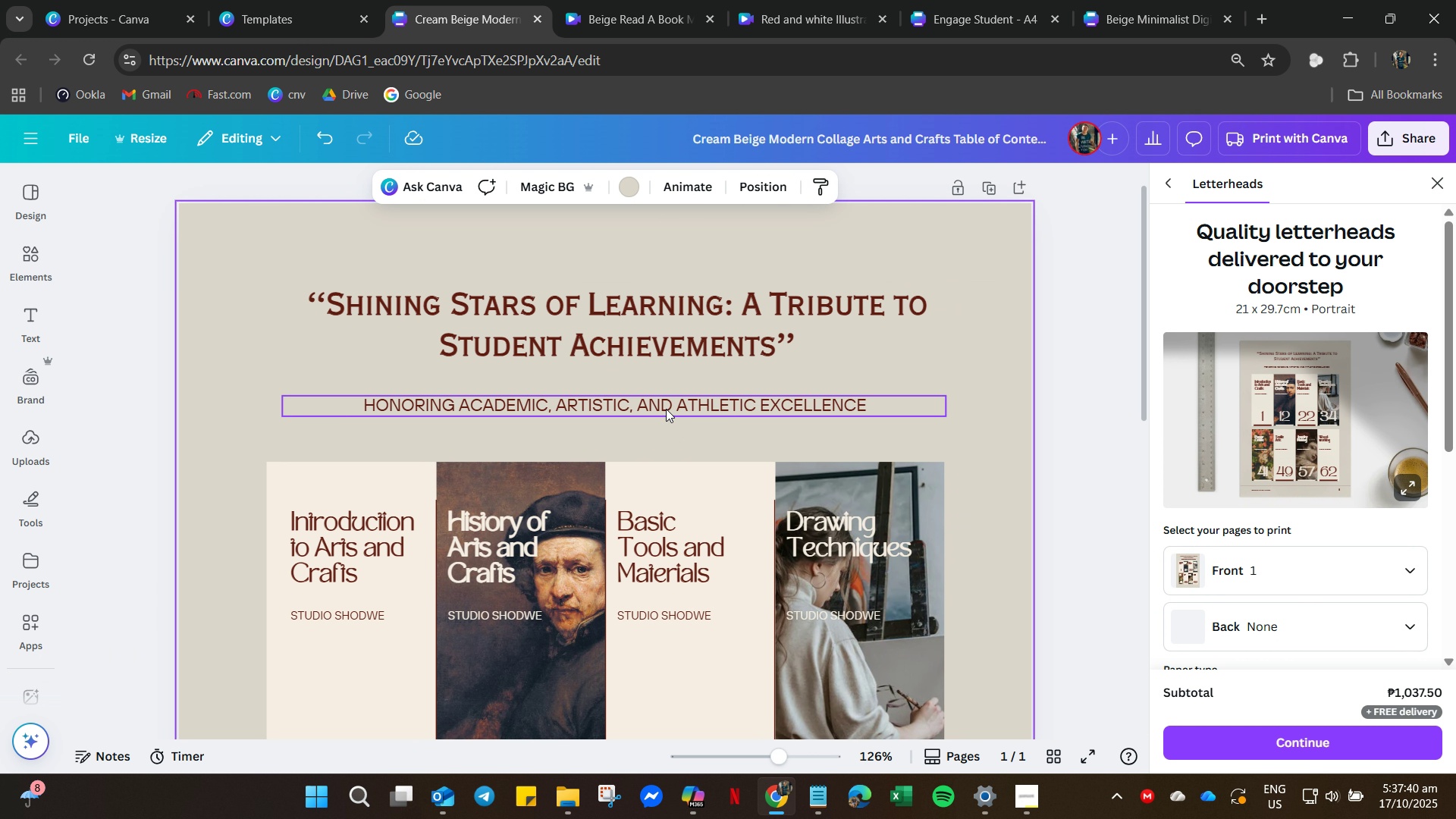 
left_click_drag(start_coordinate=[665, 408], to_coordinate=[670, 387])
 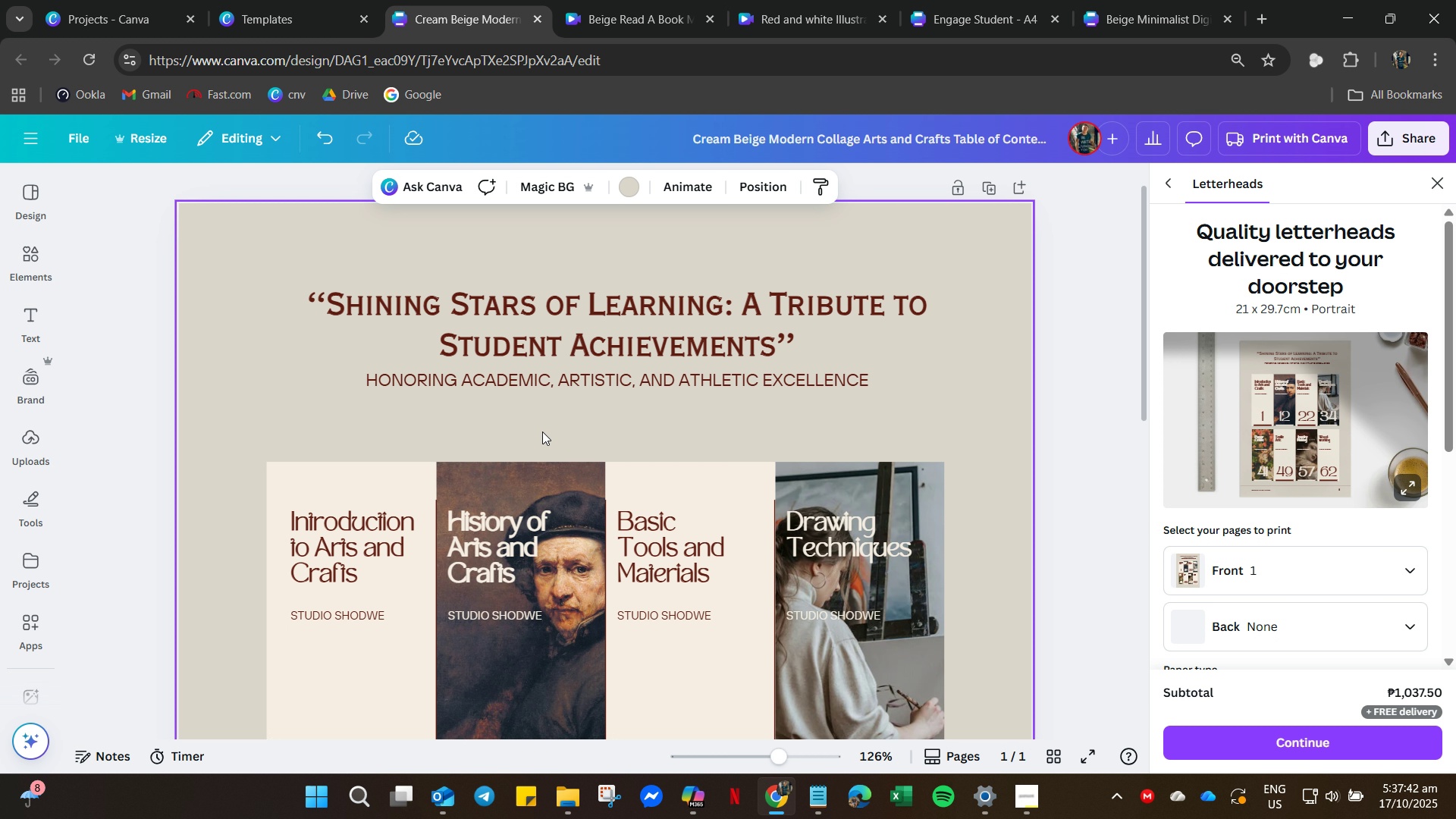 
left_click([541, 431])
 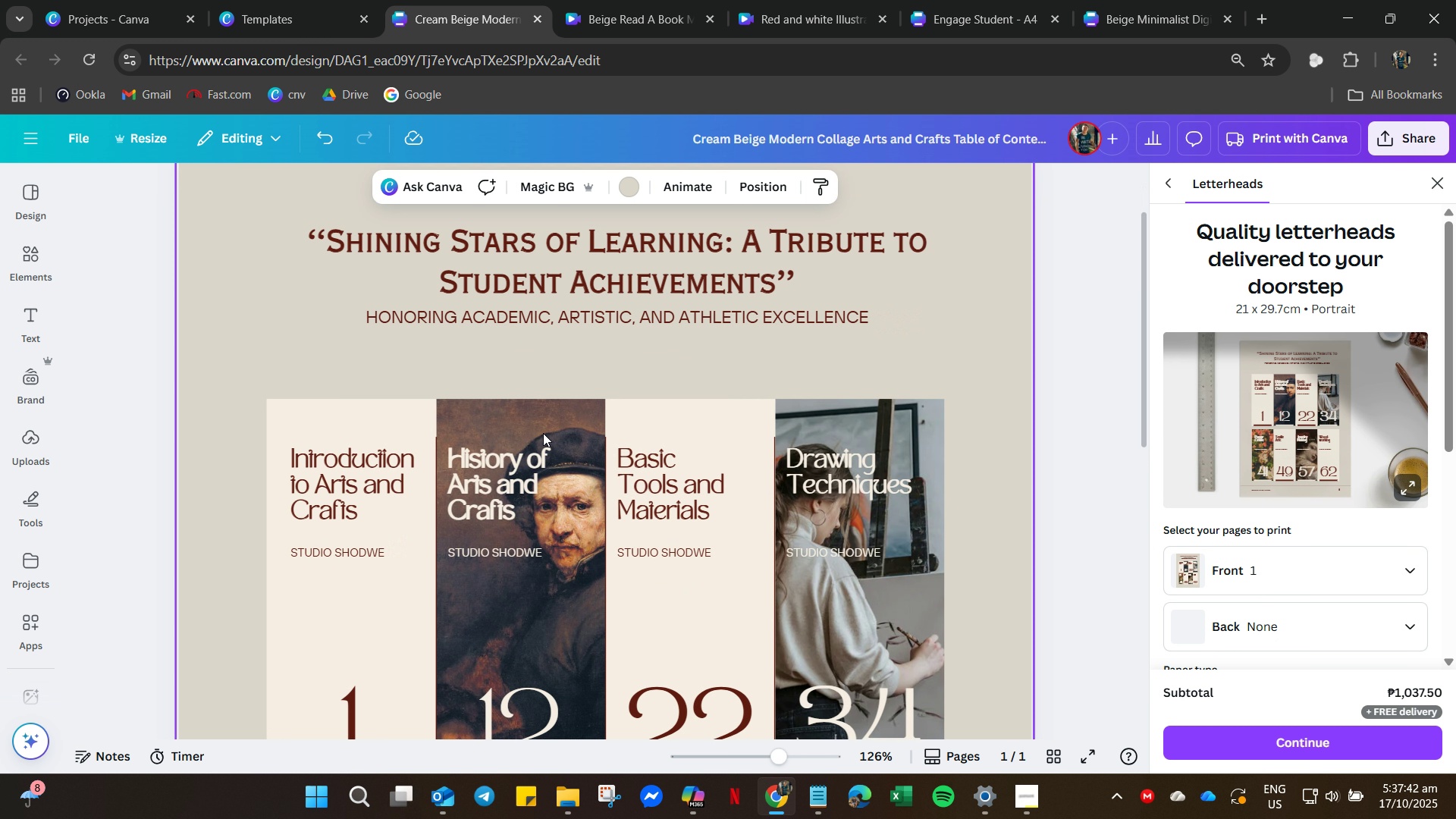 
scroll: coordinate [543, 434], scroll_direction: down, amount: 6.0
 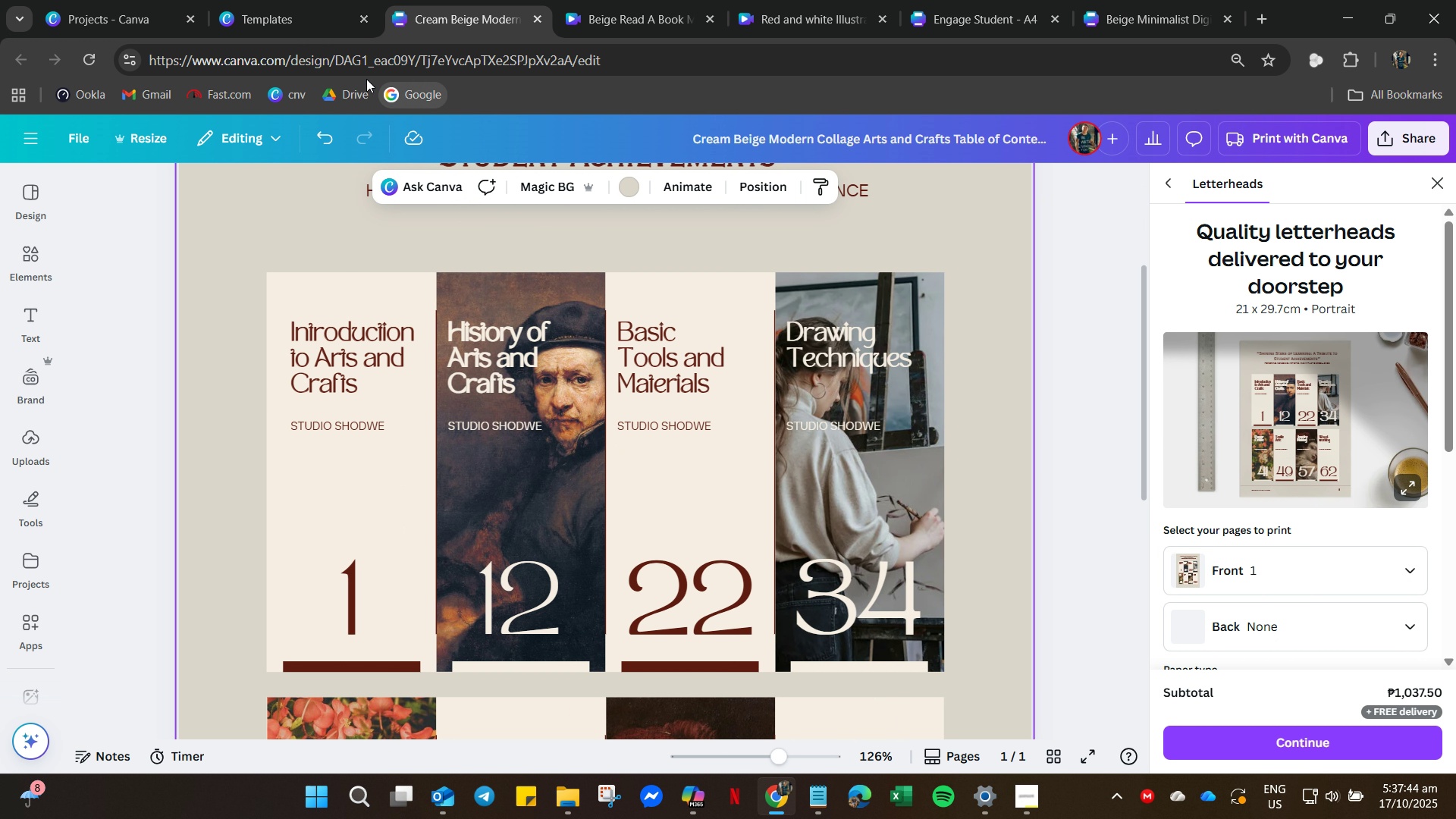 
left_click([297, 10])
 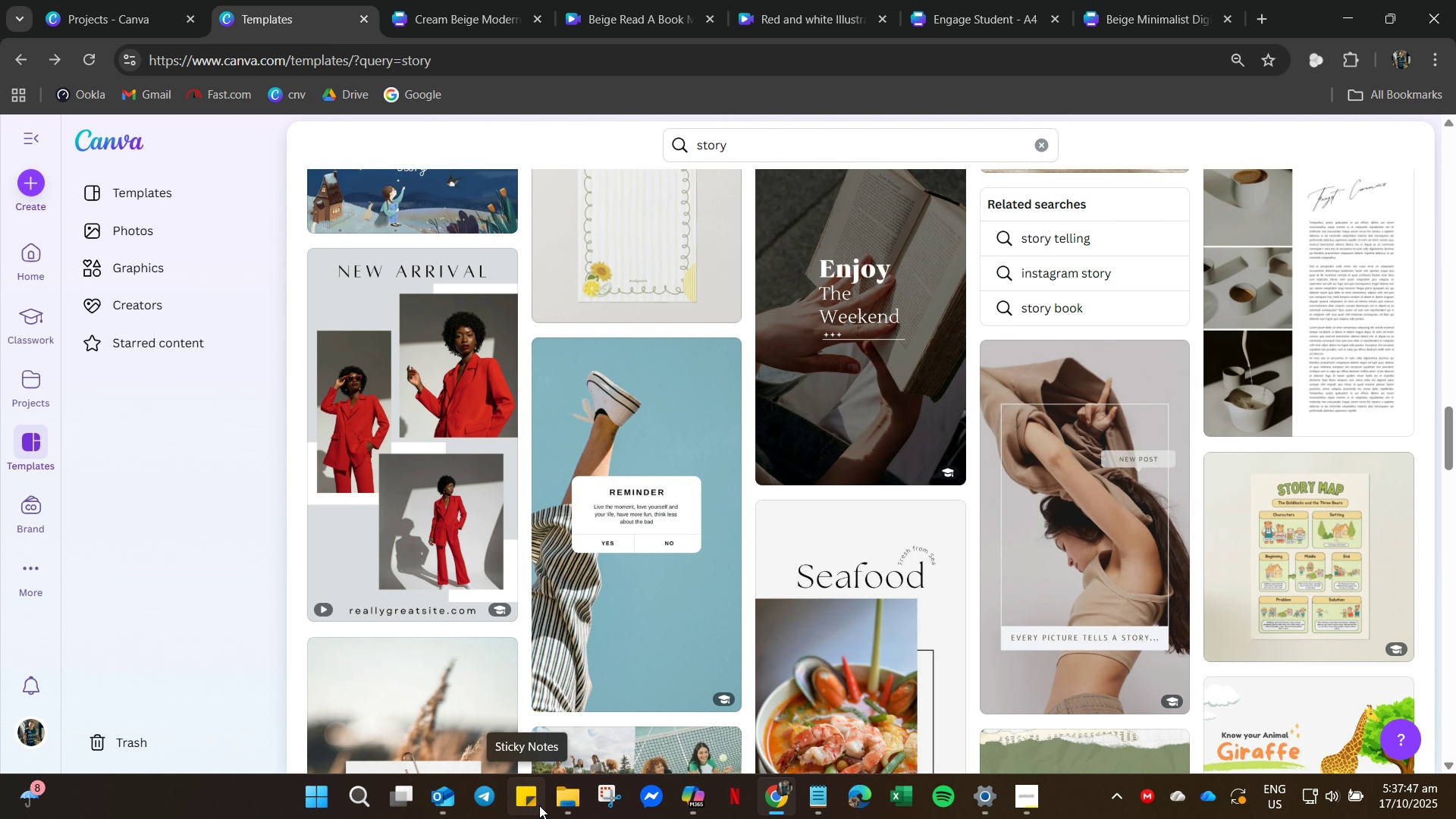 
left_click([582, 808])
 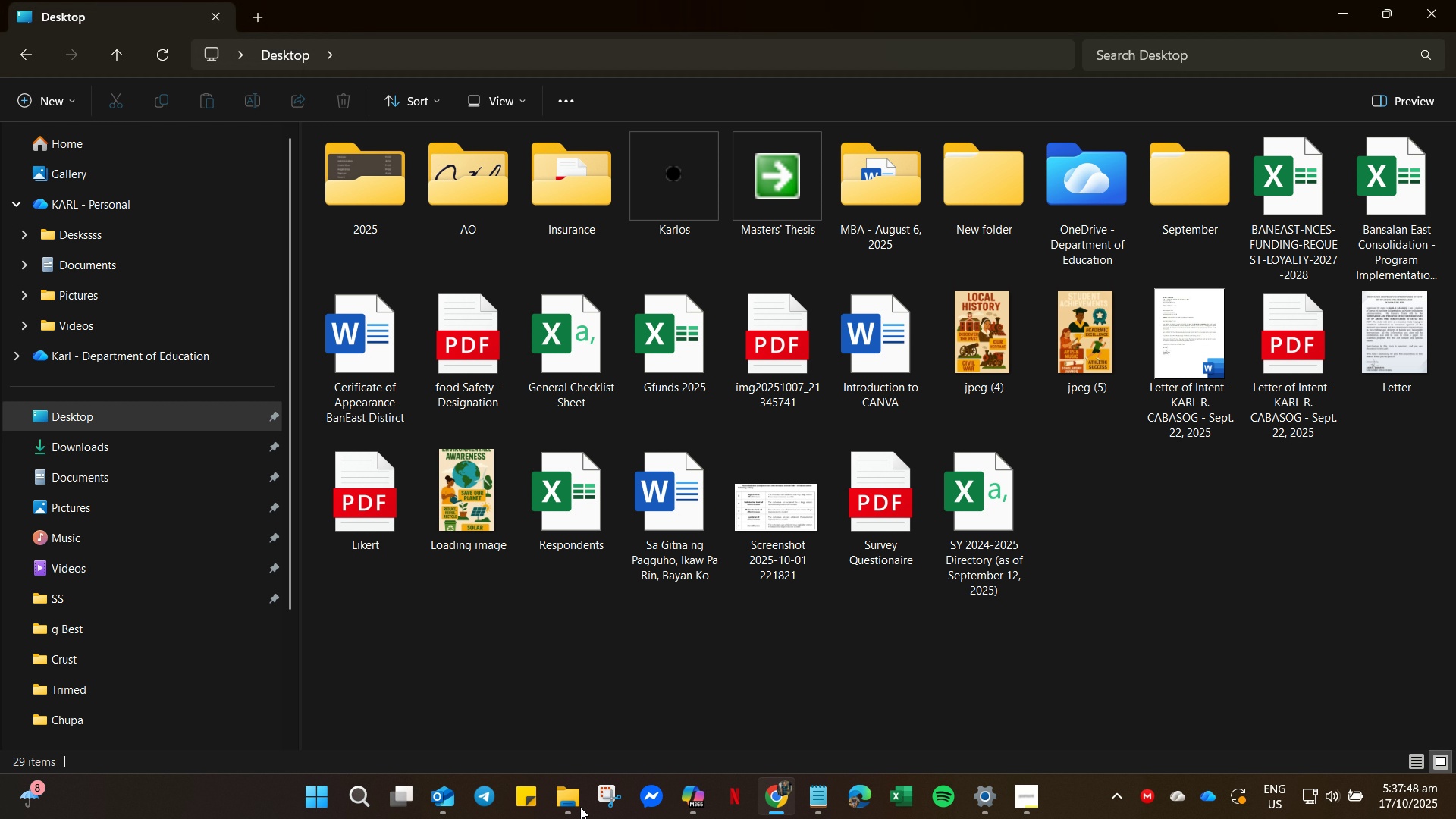 
mouse_move([602, 789])
 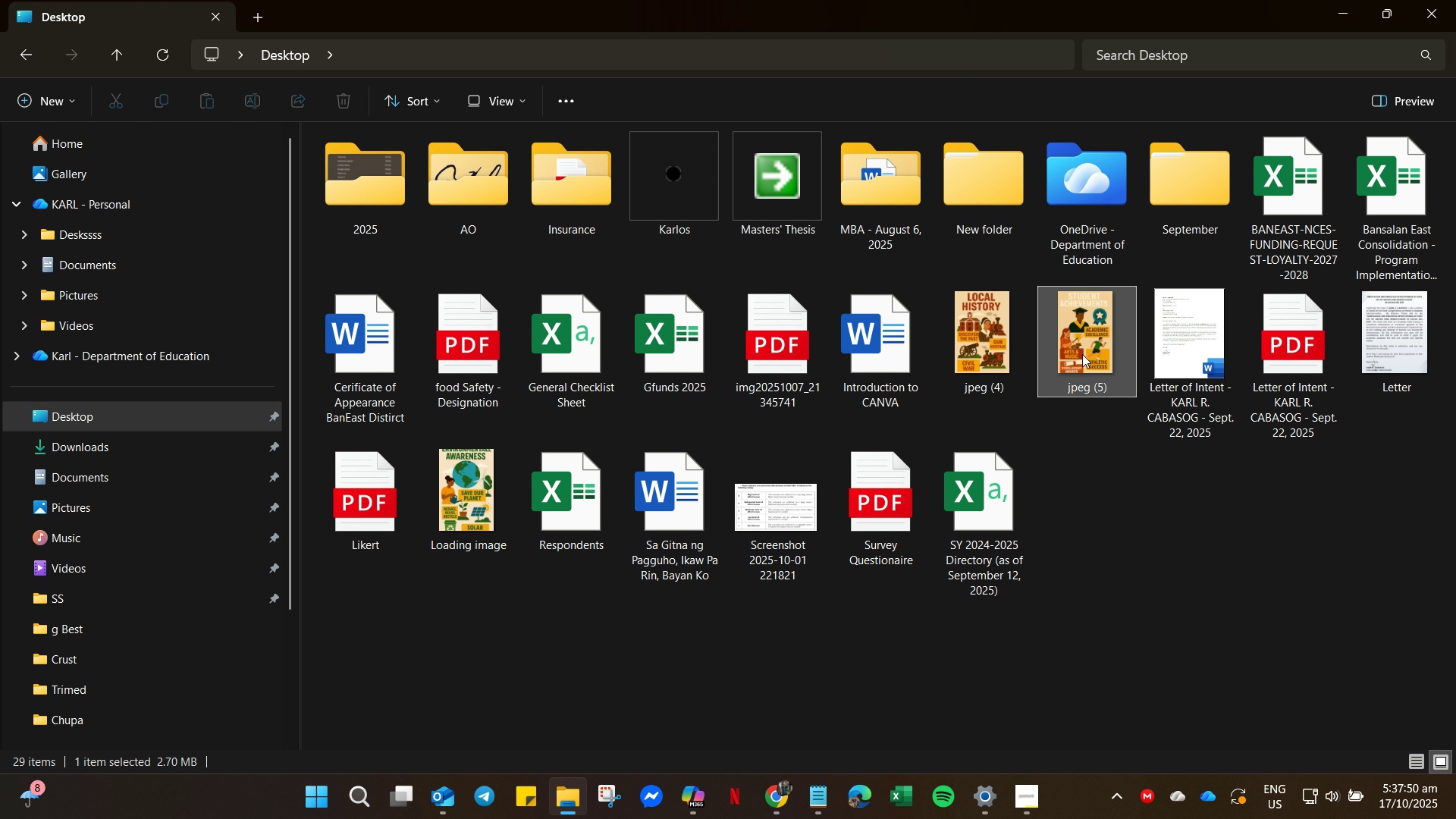 
double_click([1082, 354])
 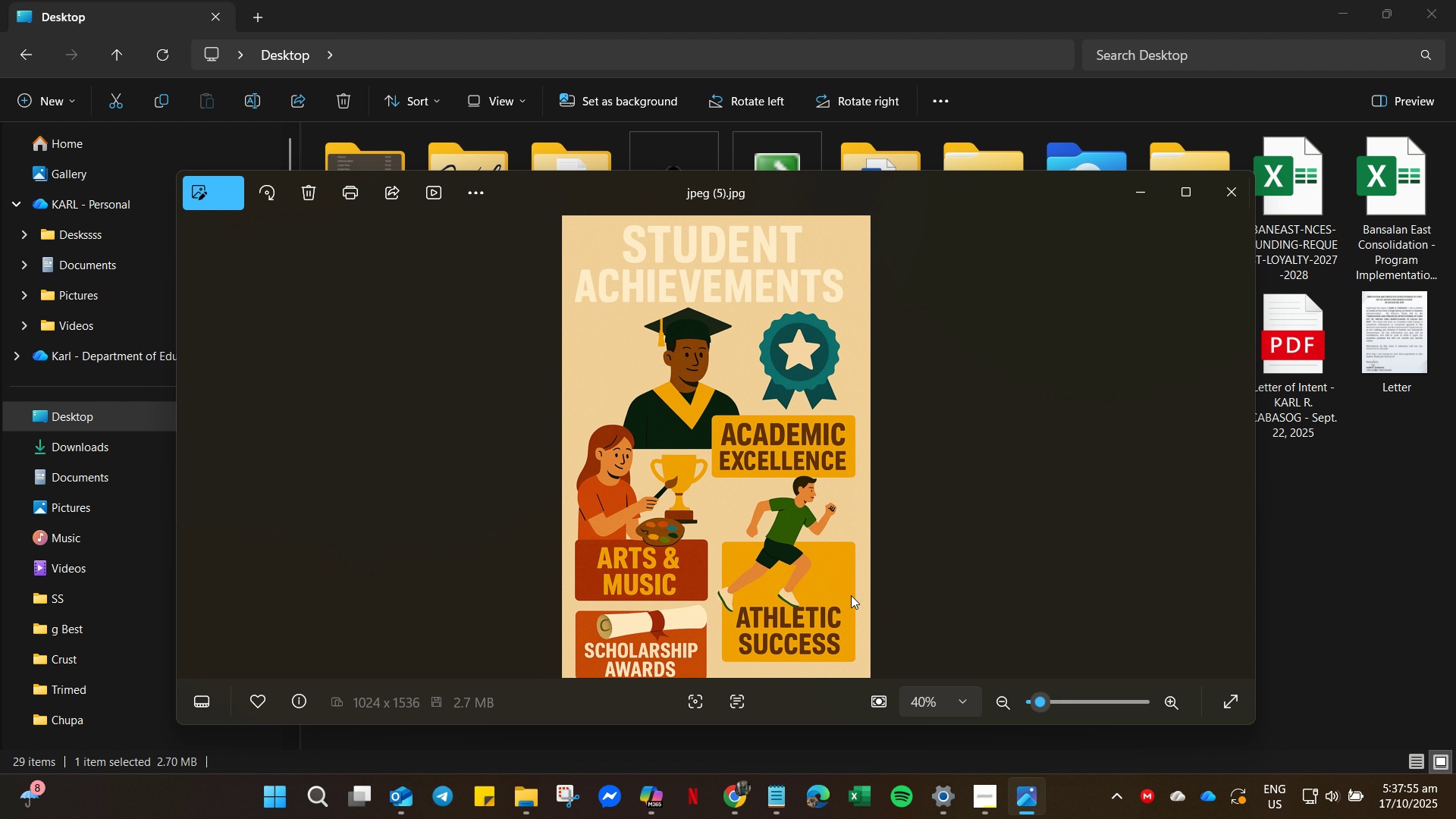 
wait(9.37)
 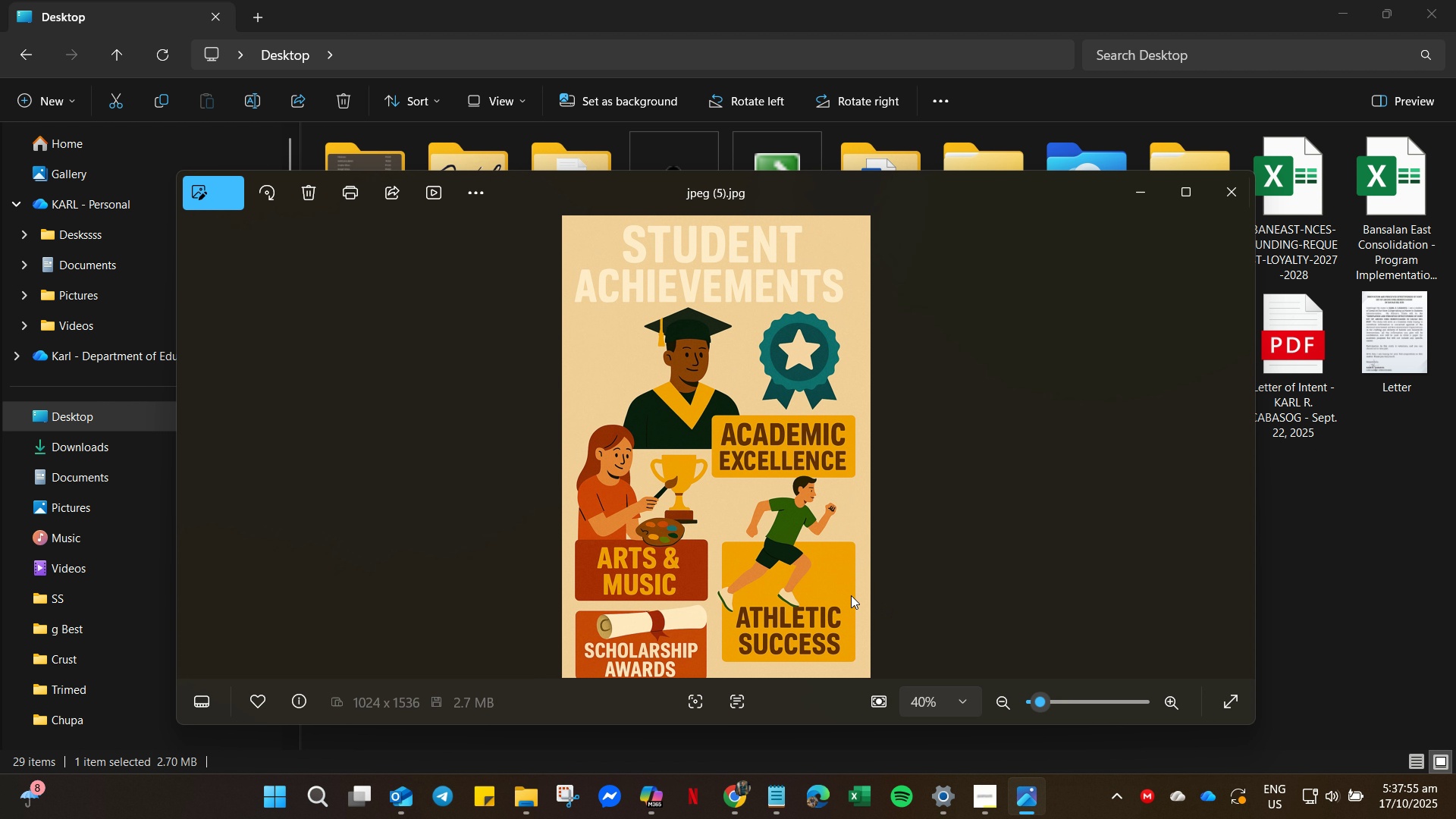 
left_click([737, 789])
 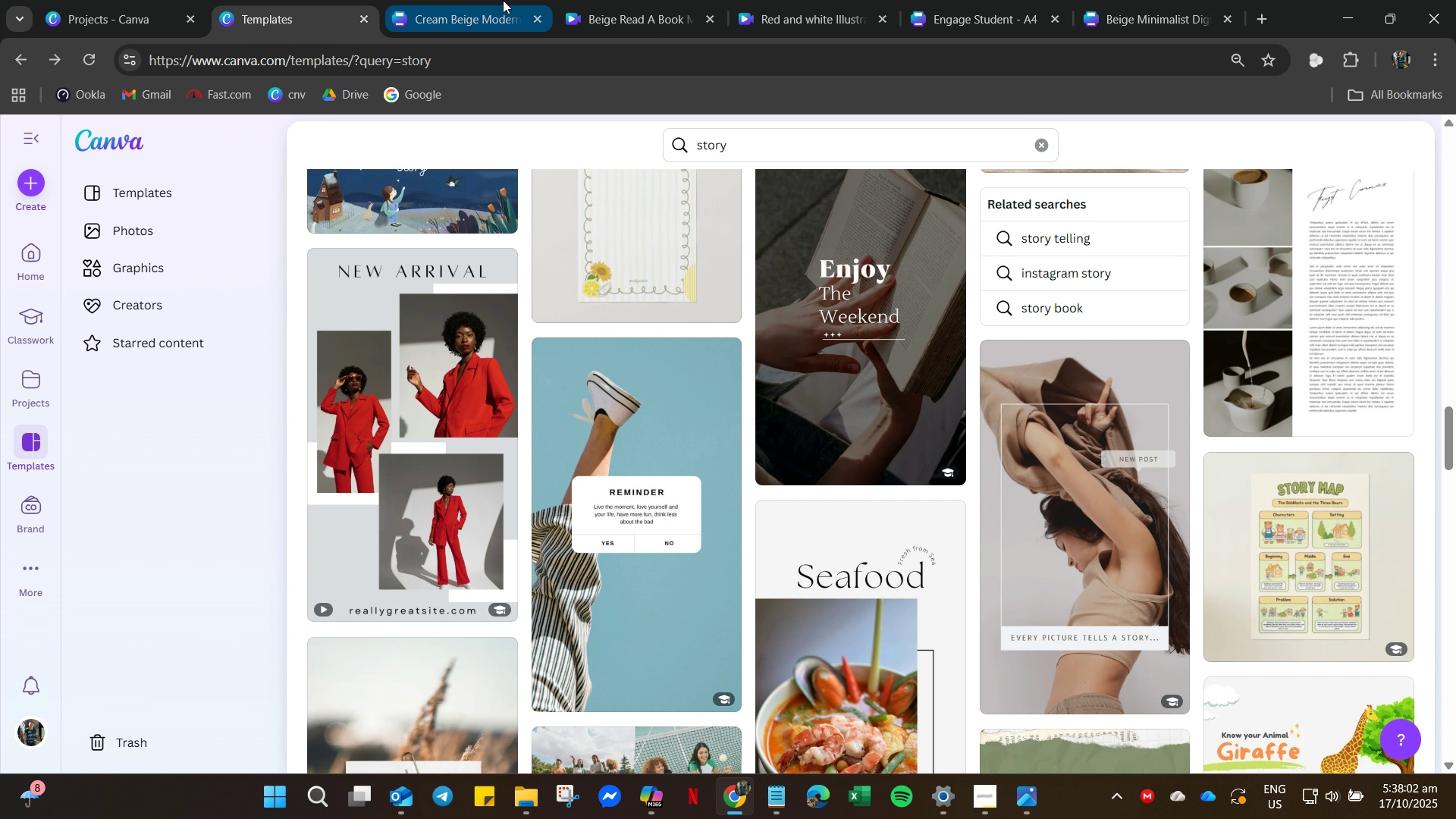 
left_click([773, 0])
 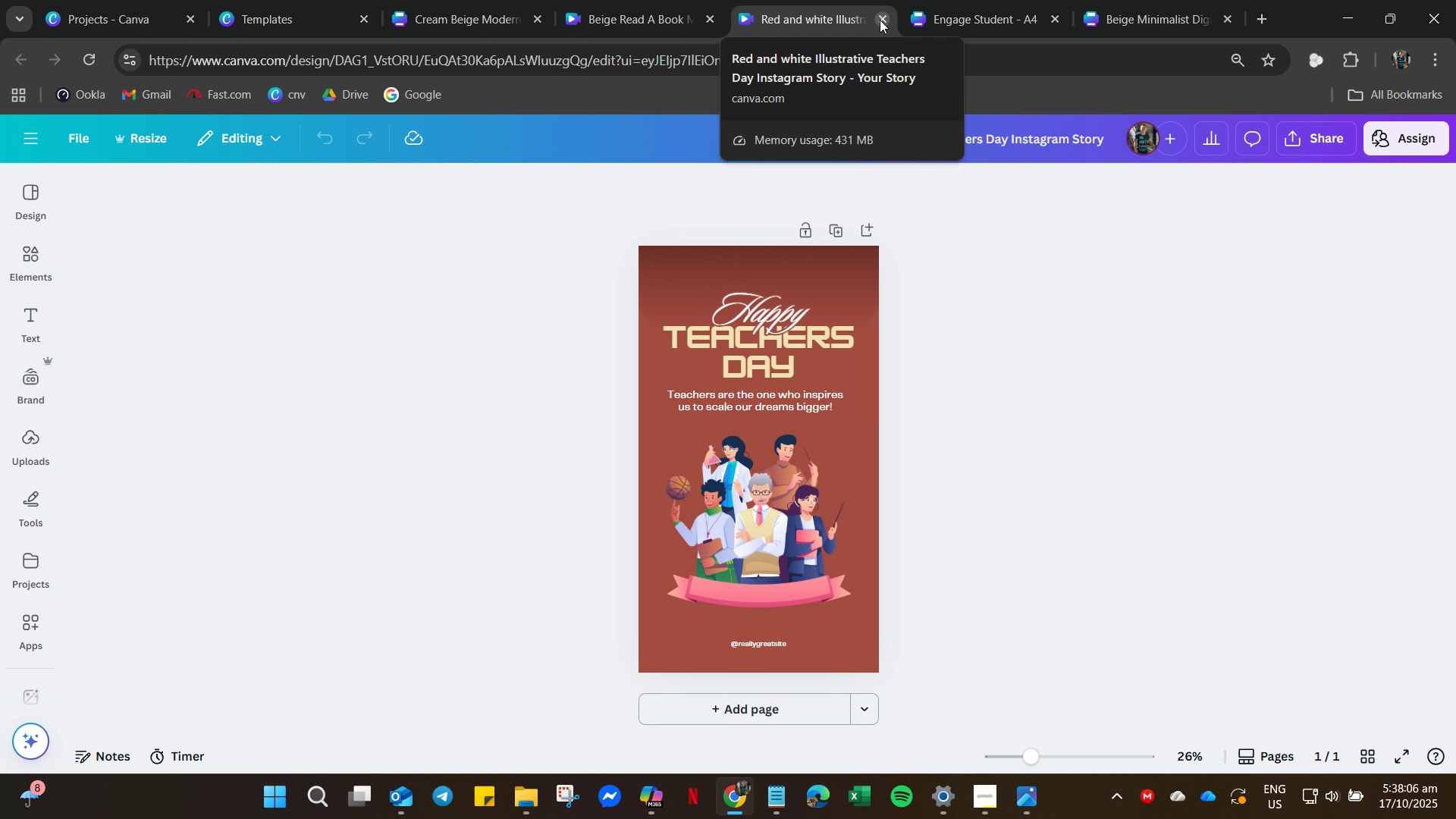 
left_click([599, 0])
 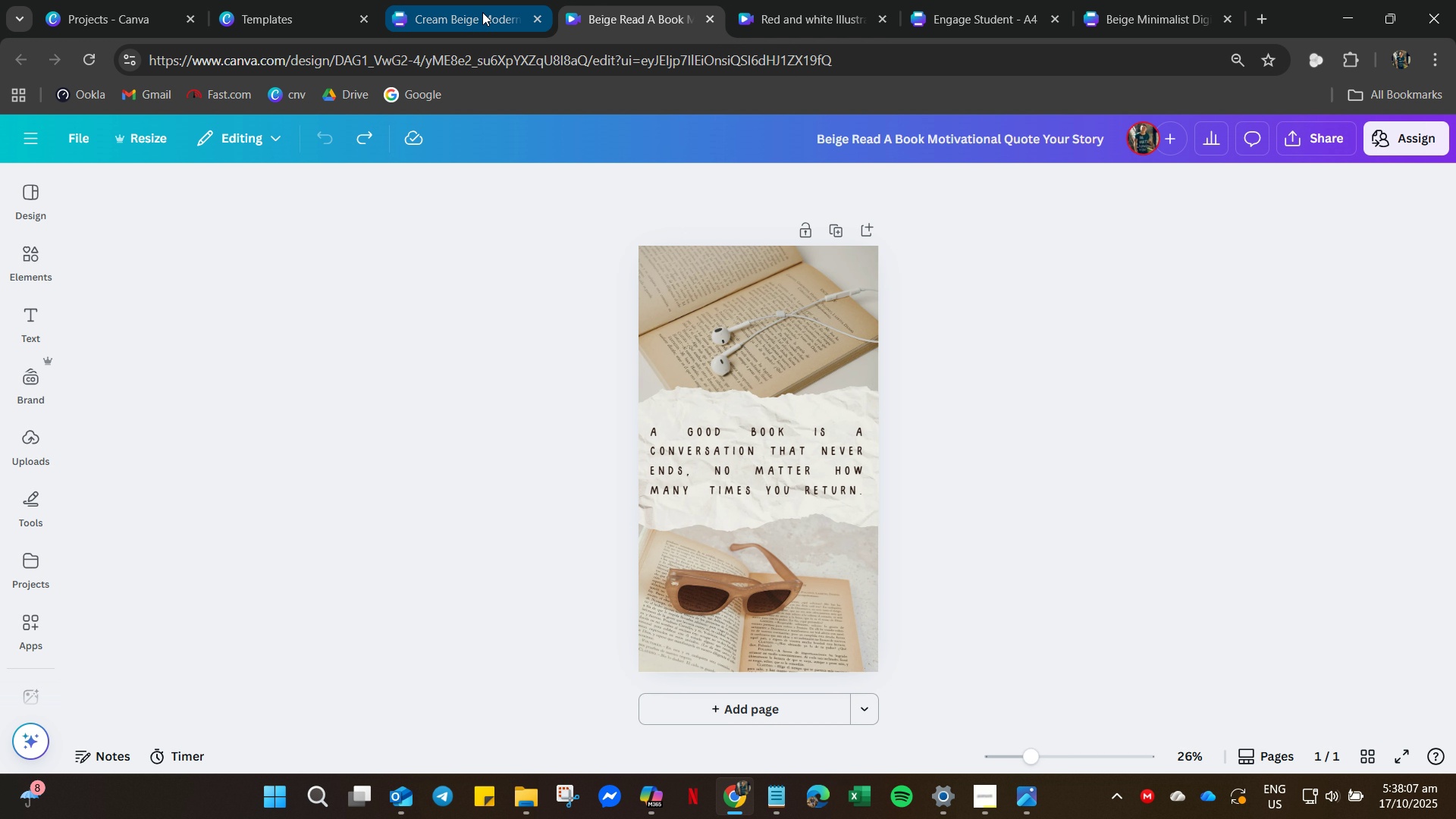 
left_click([482, 12])
 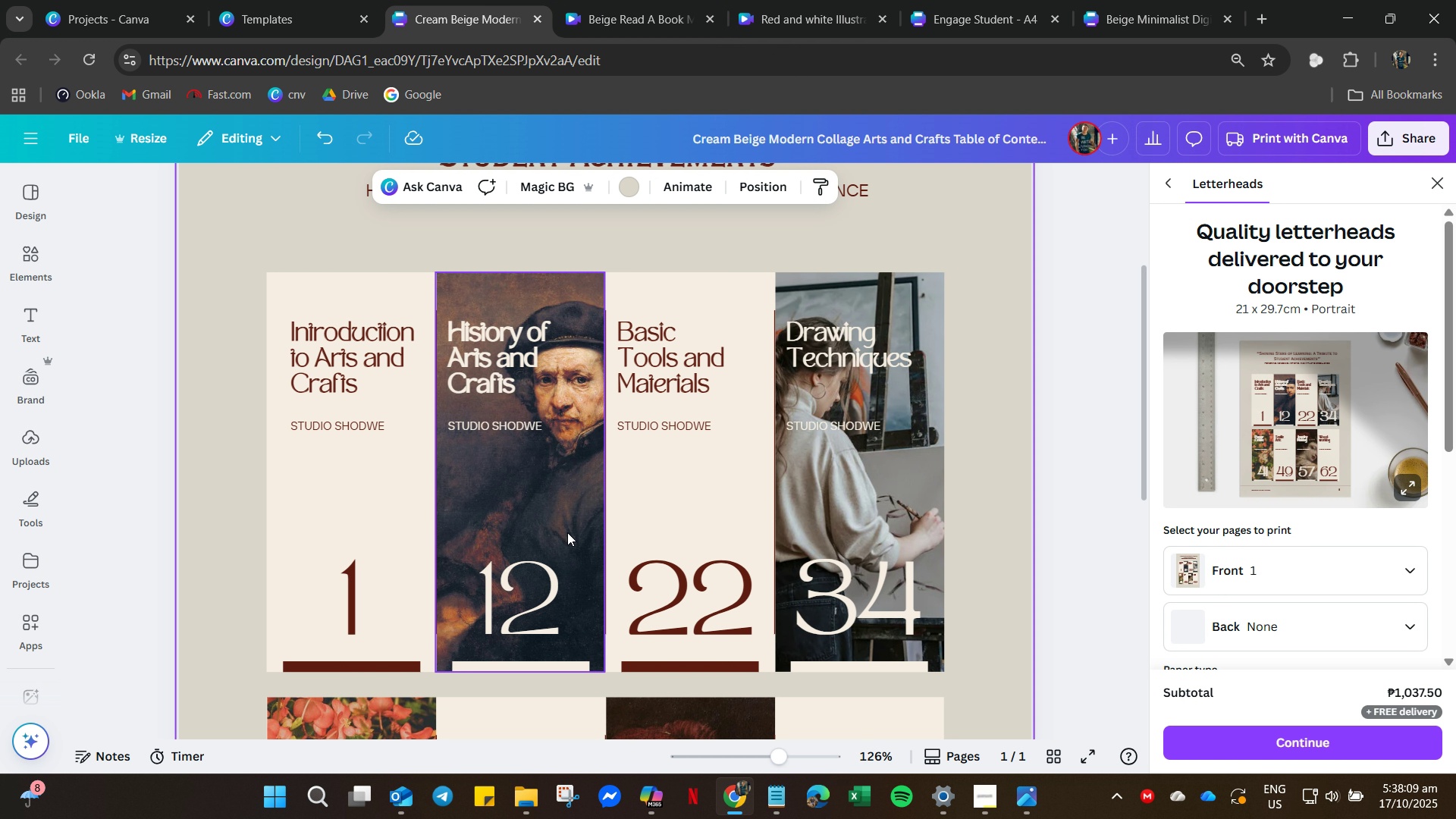 
left_click([566, 483])
 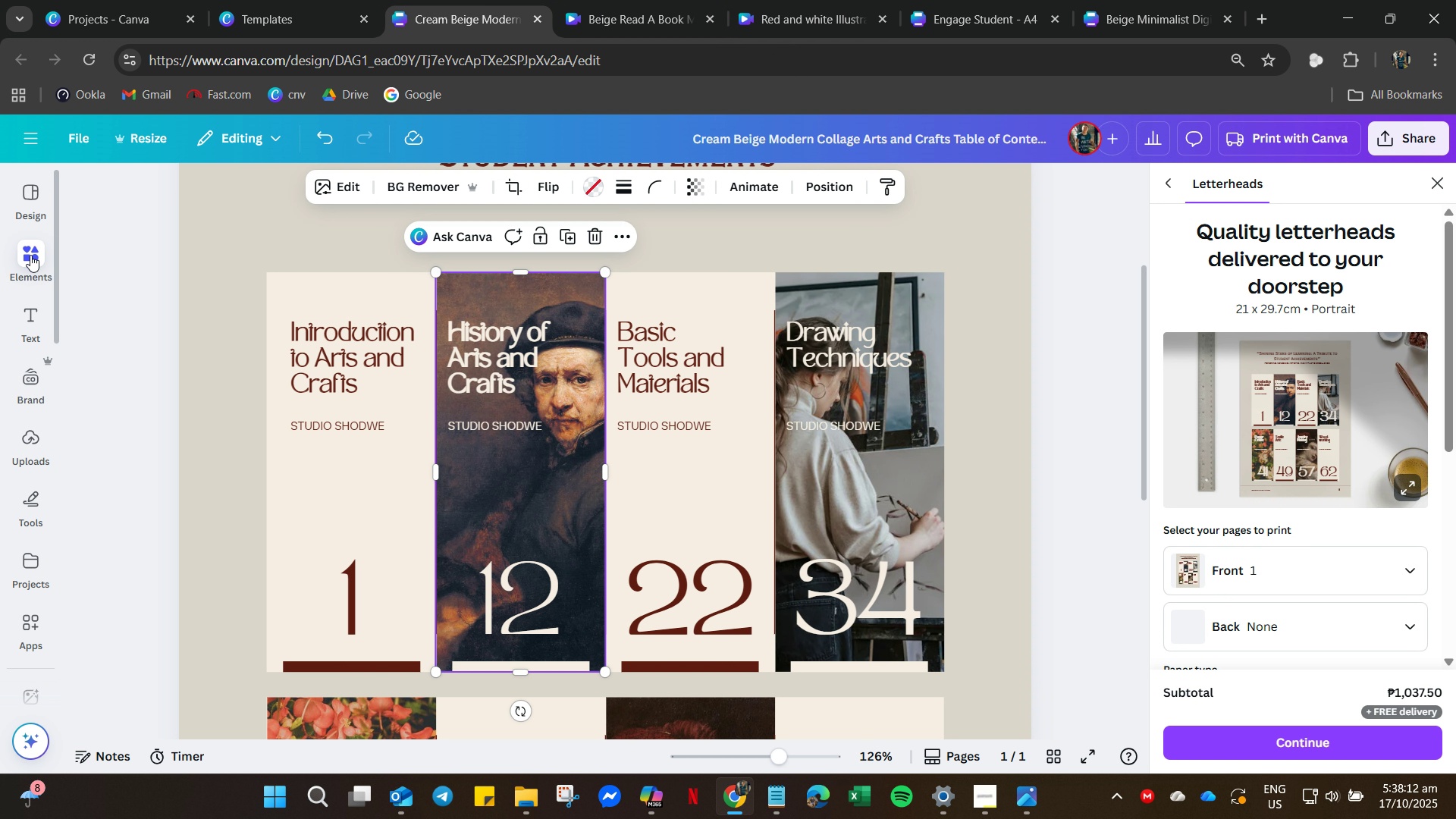 
left_click([30, 255])
 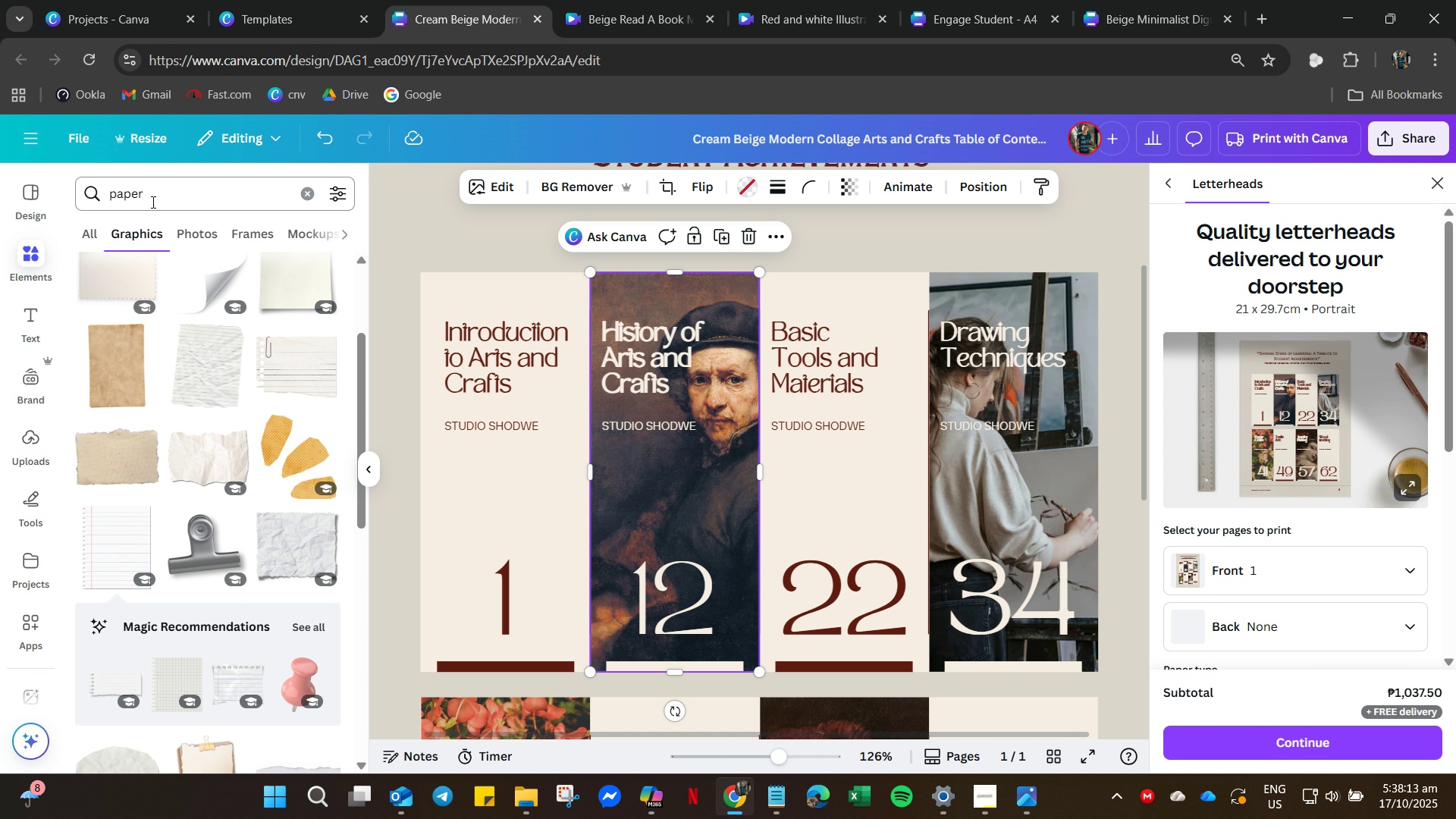 
left_click([152, 202])
 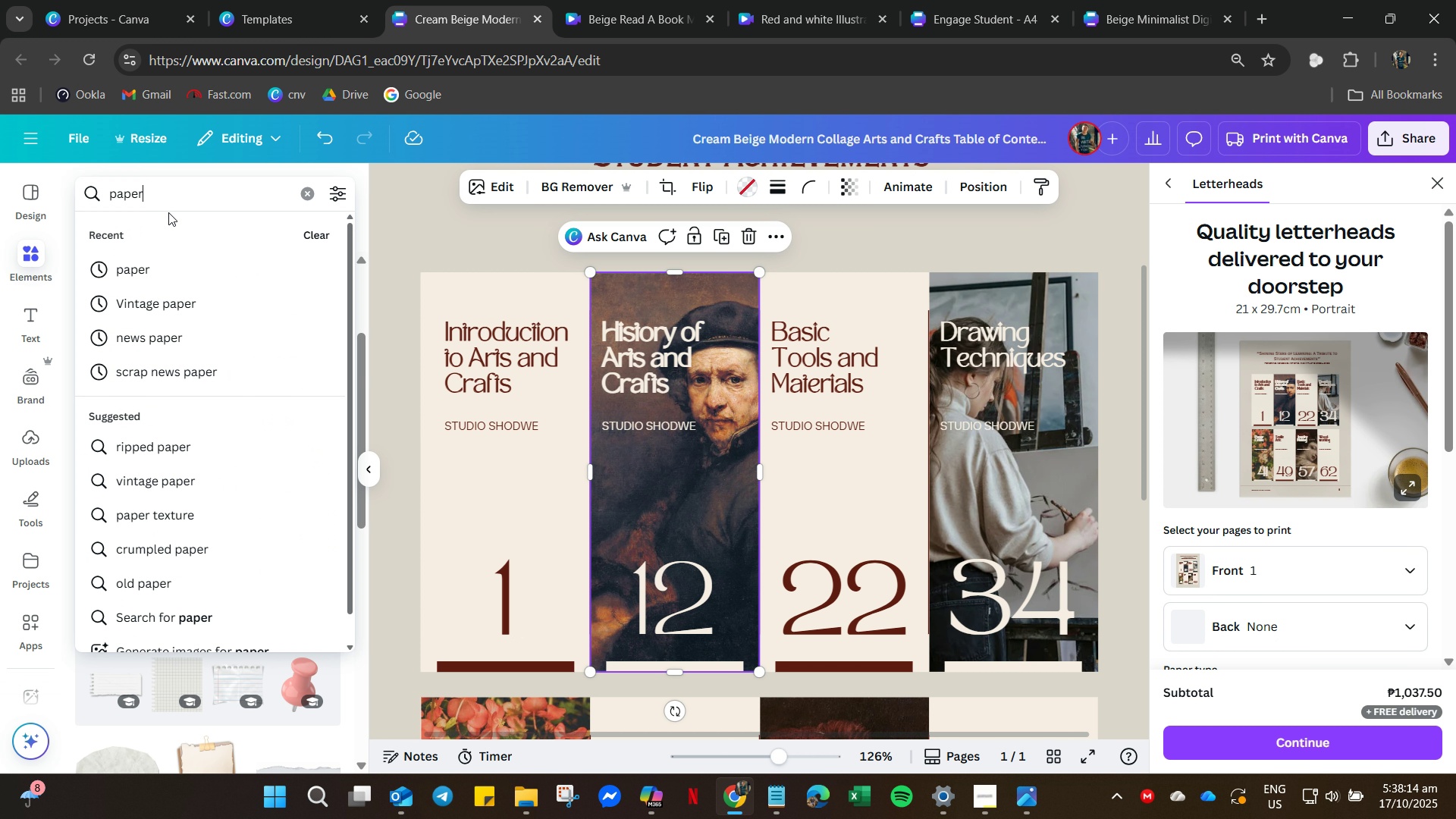 
key(Control+A)
 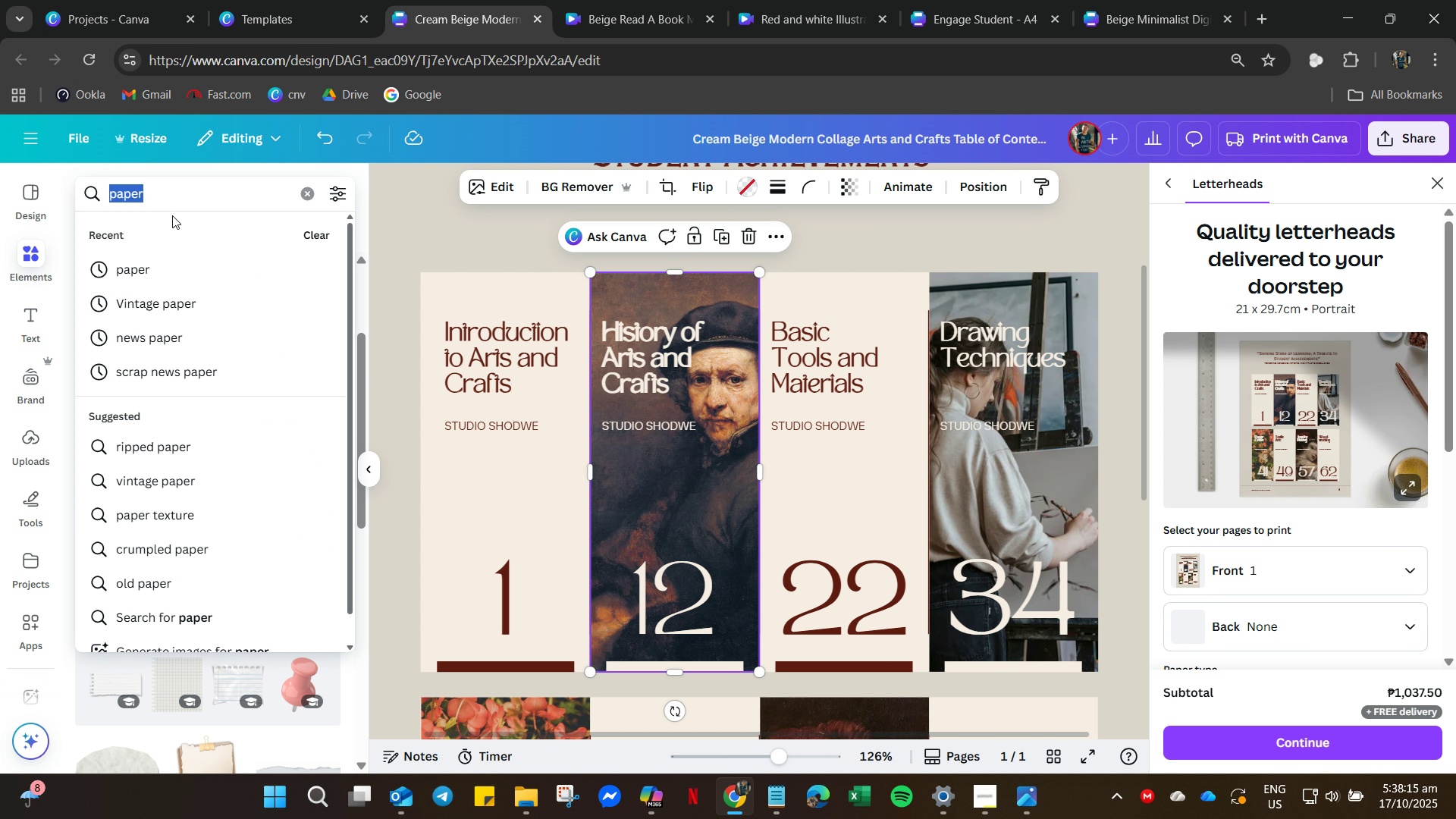 
type(an)
key(Backspace)
type(rt and music)
 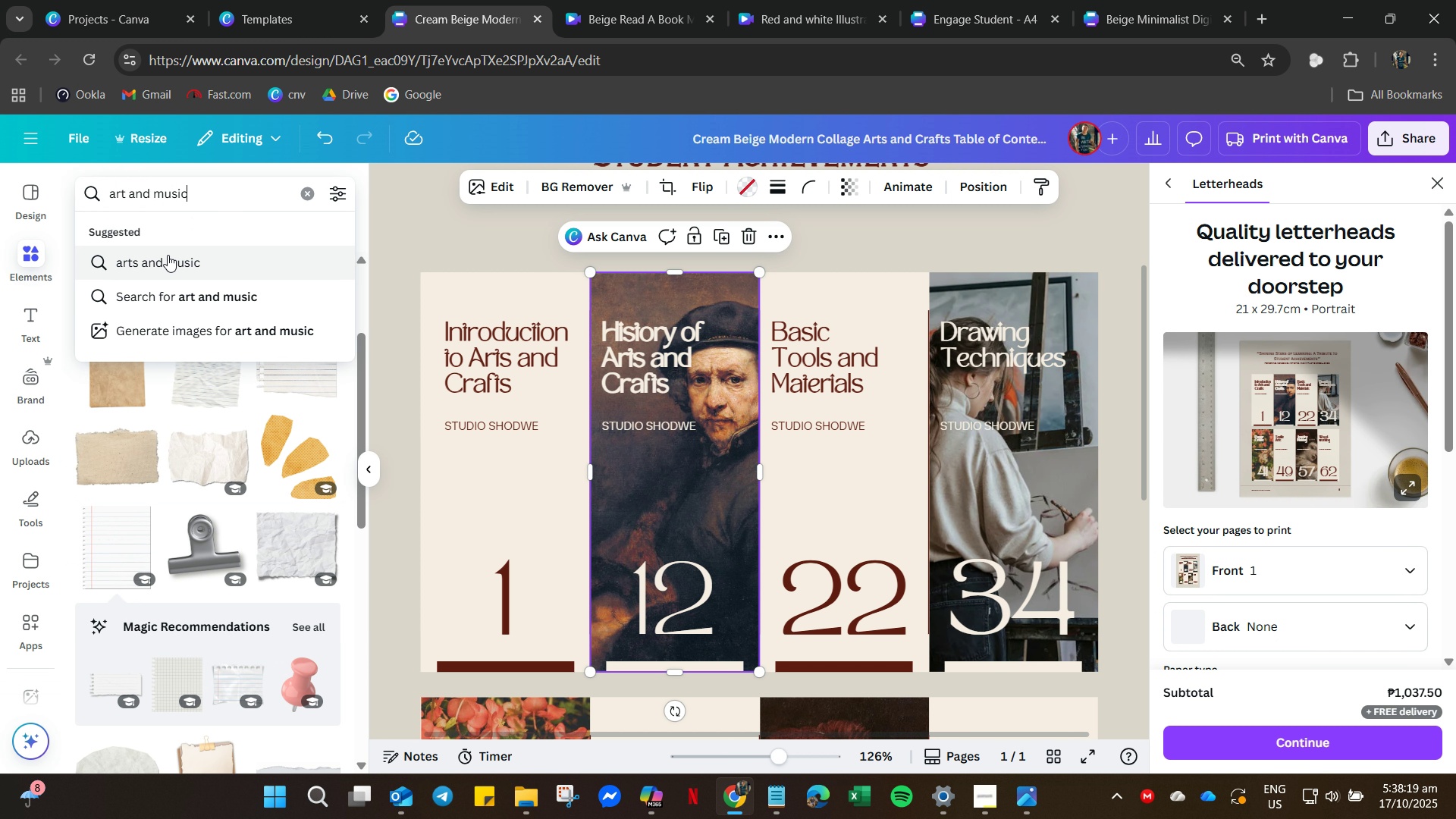 
left_click([168, 255])
 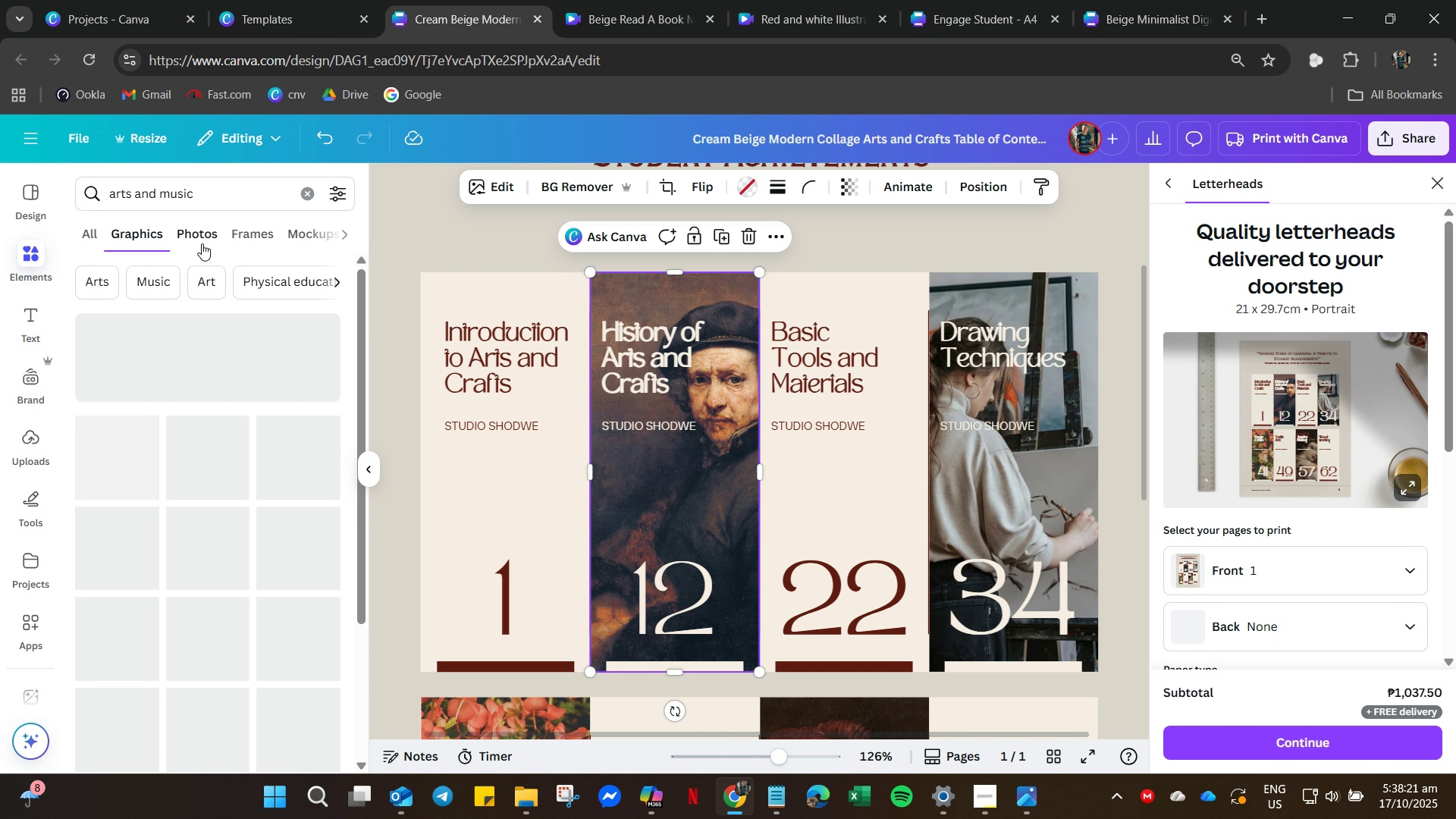 
left_click([202, 243])
 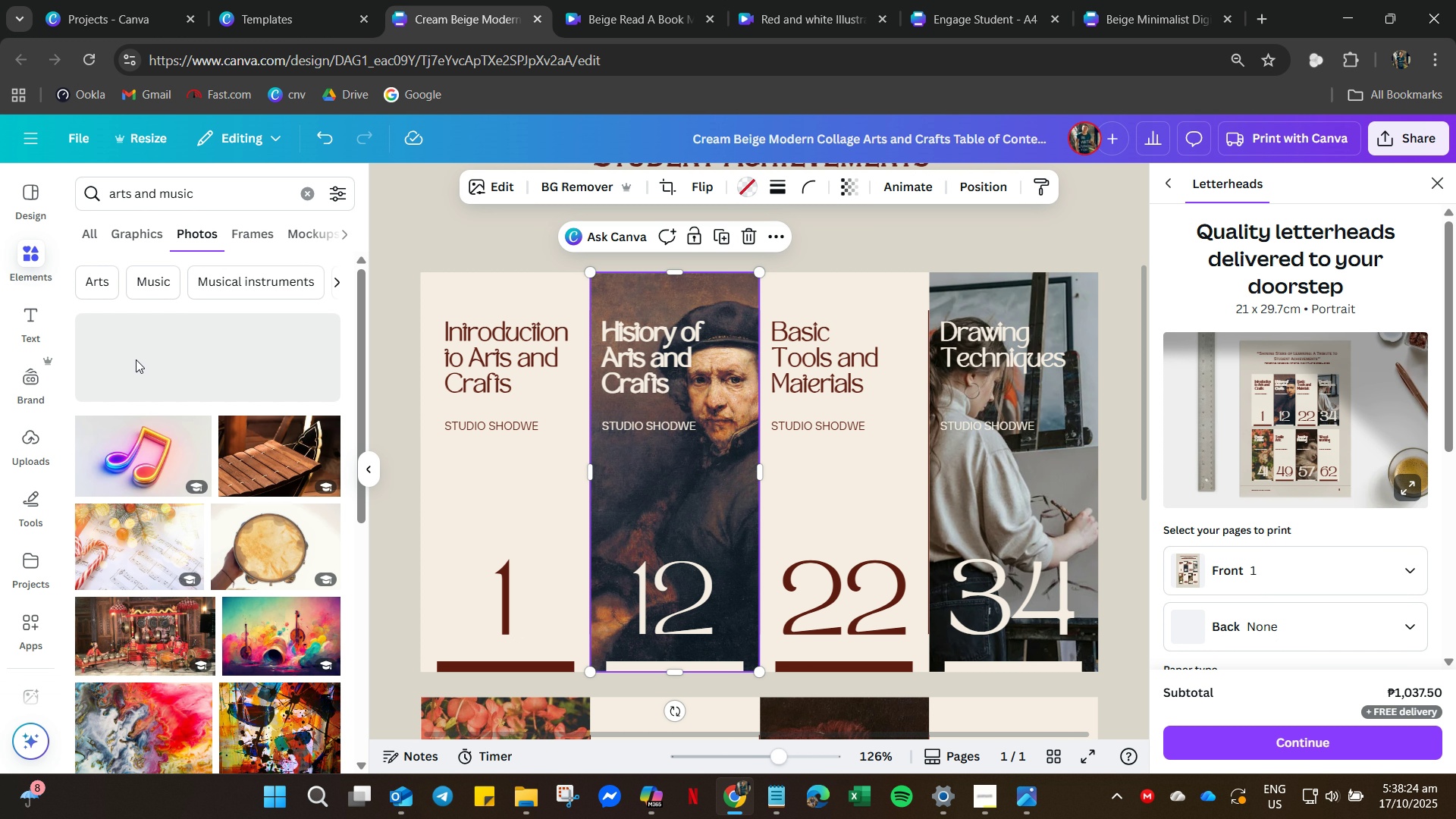 
scroll: coordinate [174, 473], scroll_direction: down, amount: 18.0
 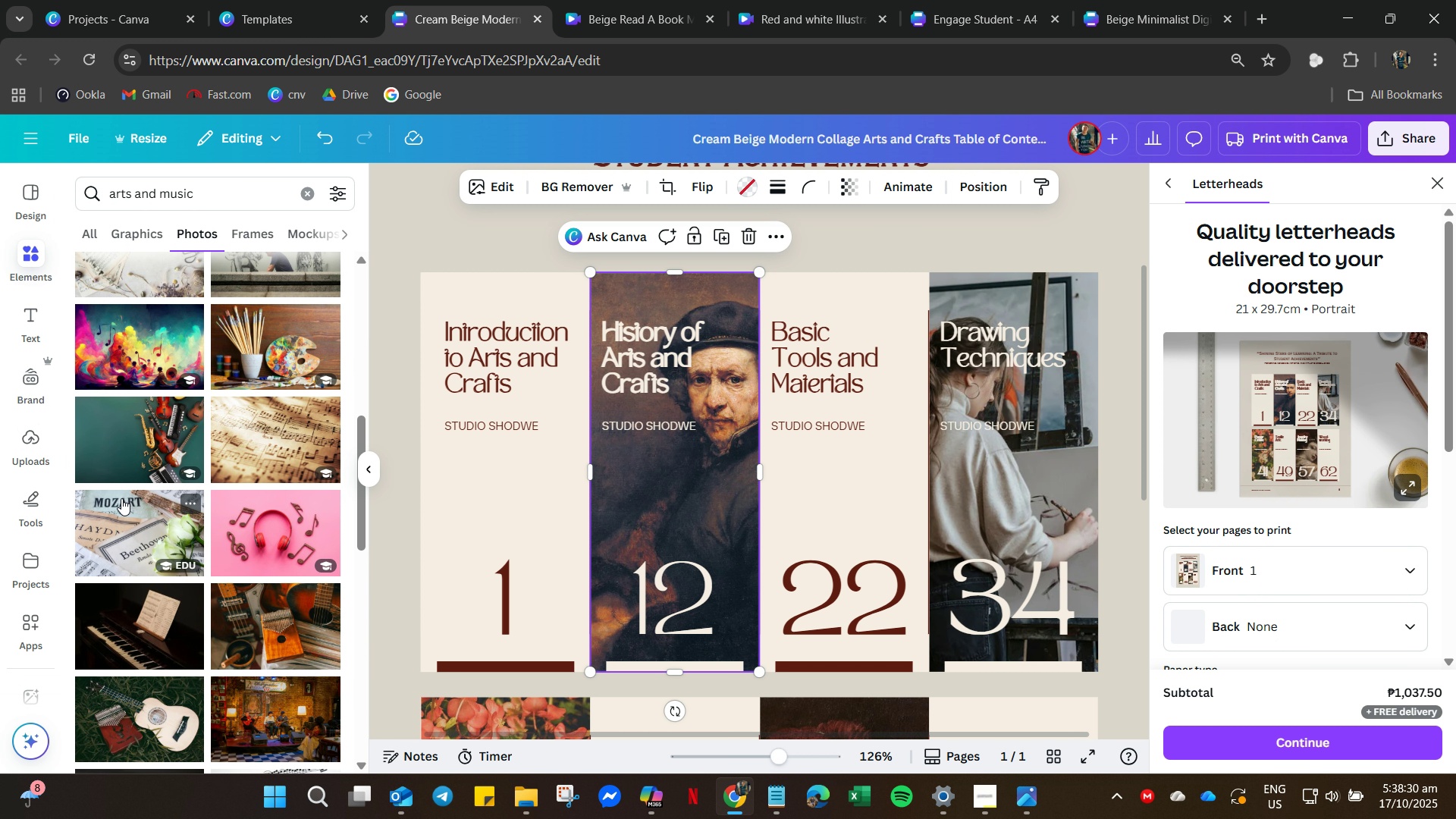 
left_click_drag(start_coordinate=[150, 438], to_coordinate=[441, 394])
 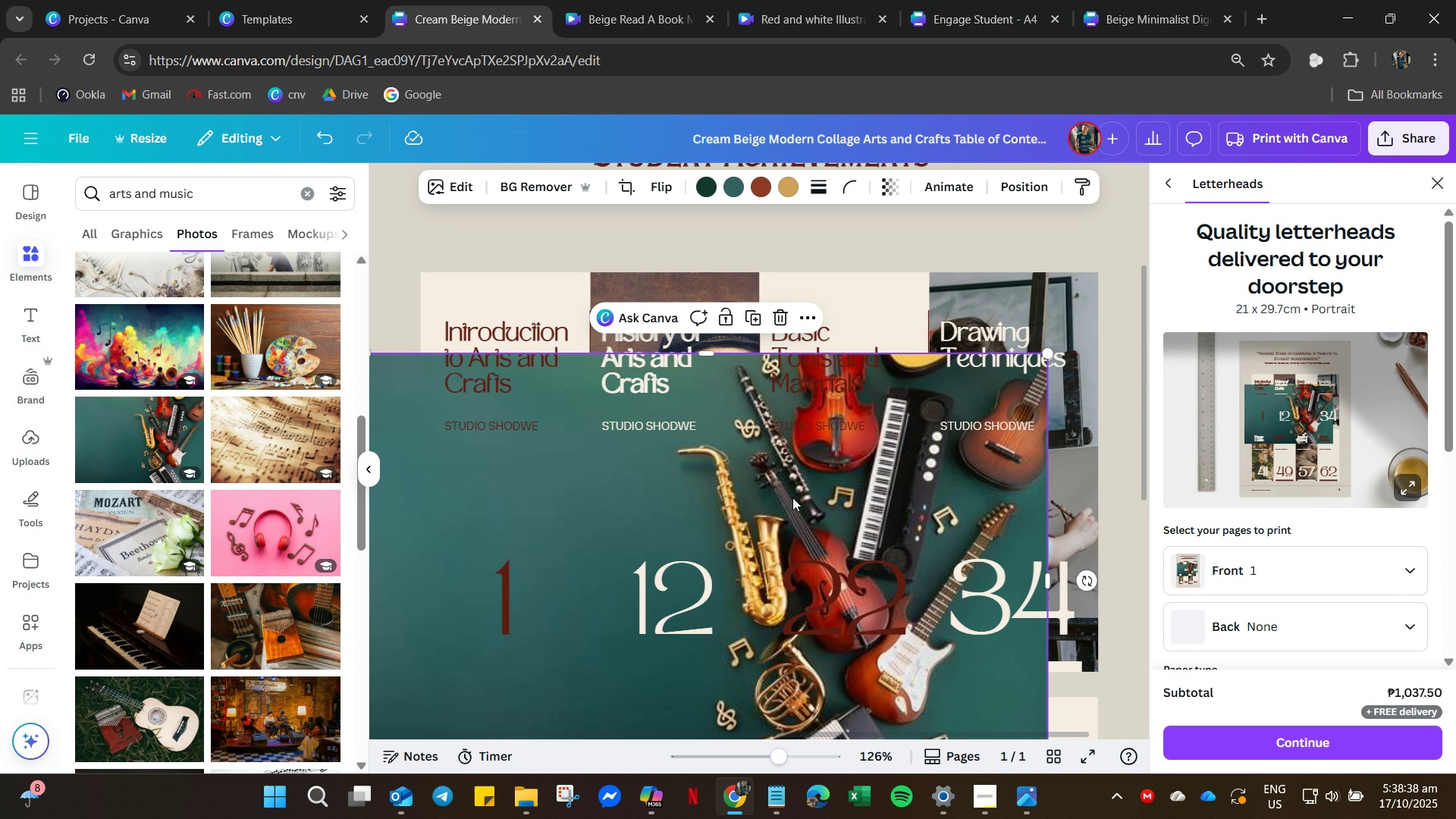 
left_click_drag(start_coordinate=[664, 508], to_coordinate=[359, 472])
 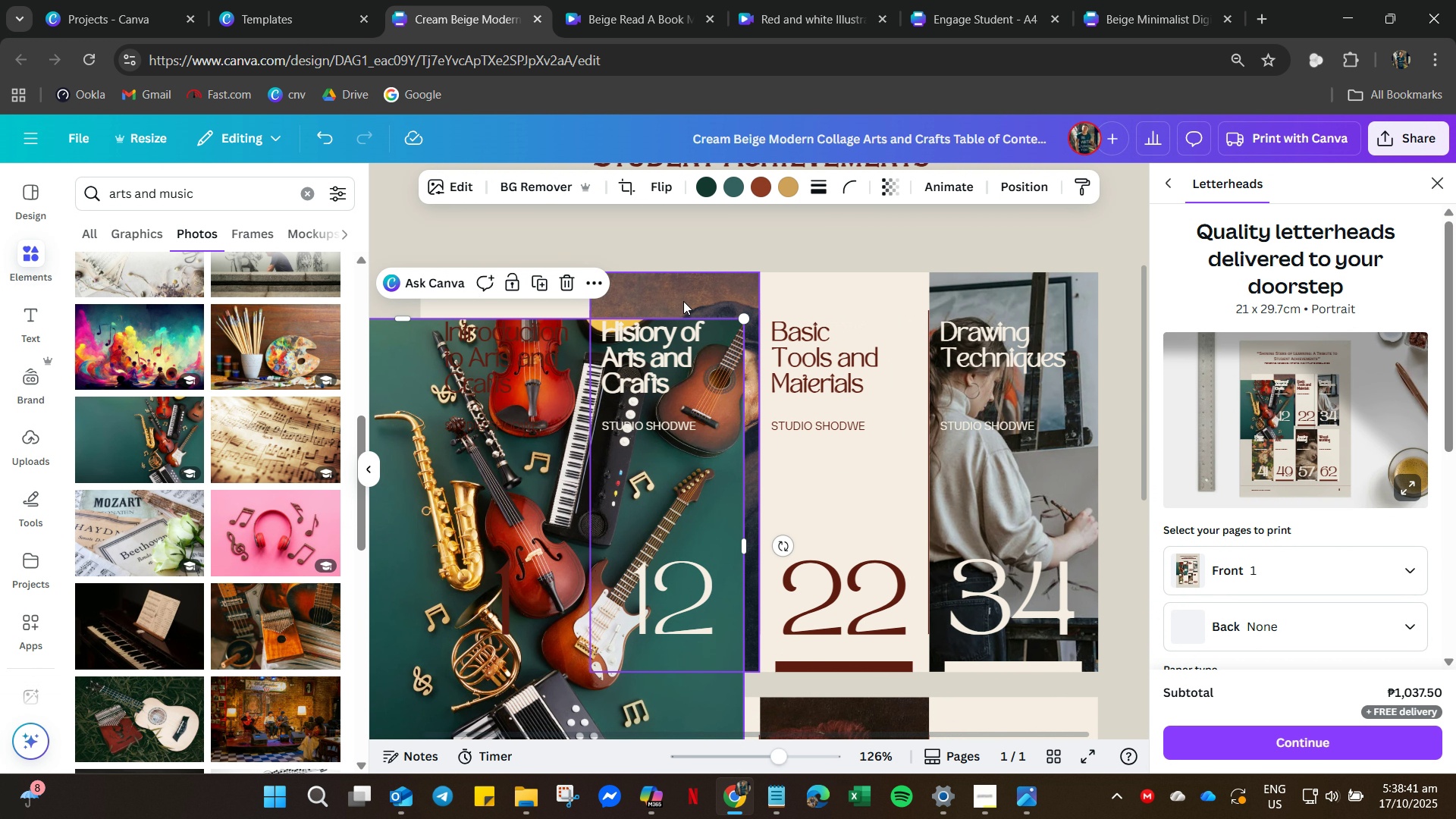 
left_click([687, 300])
 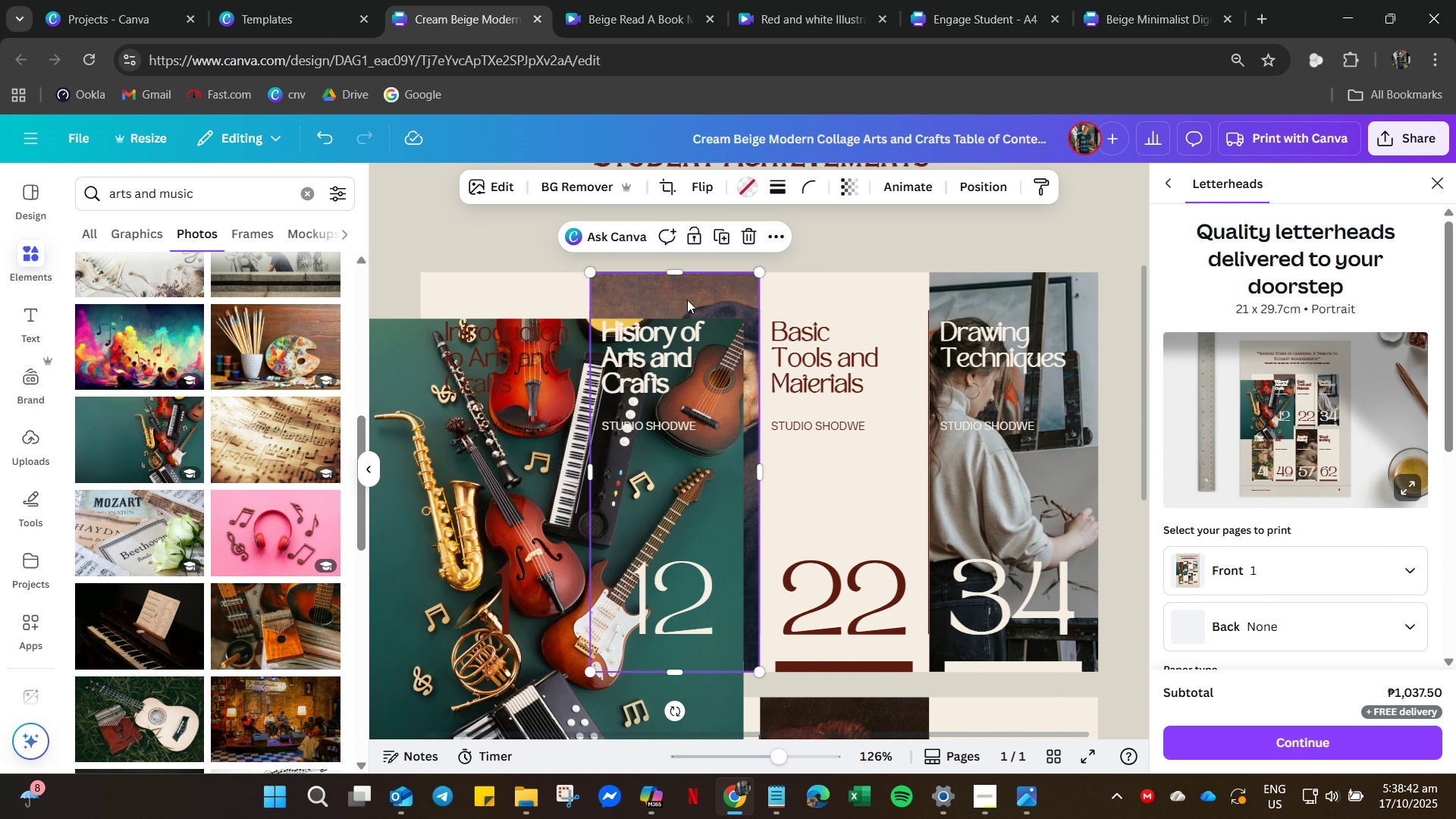 
right_click([687, 300])
 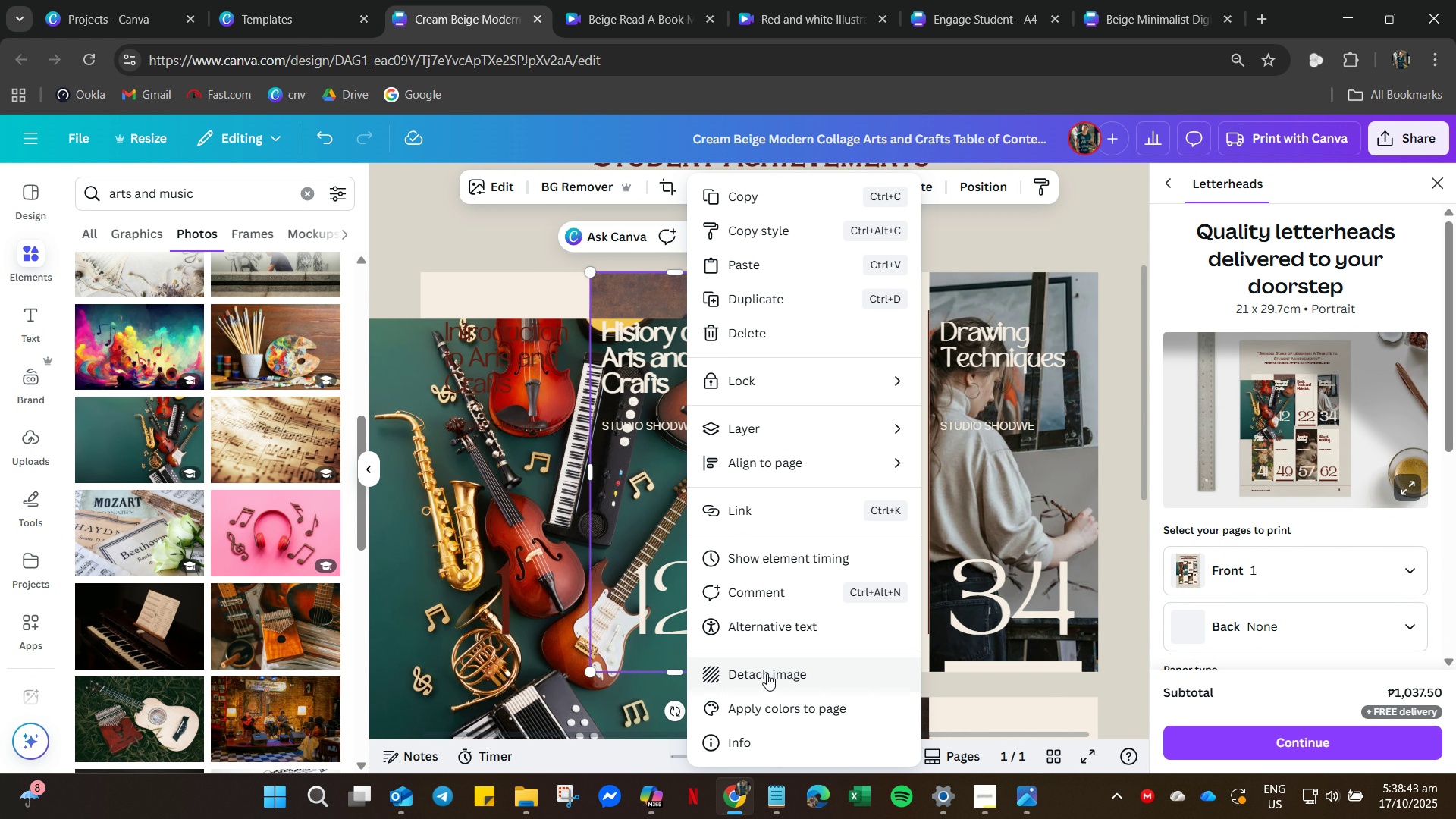 
left_click([766, 674])
 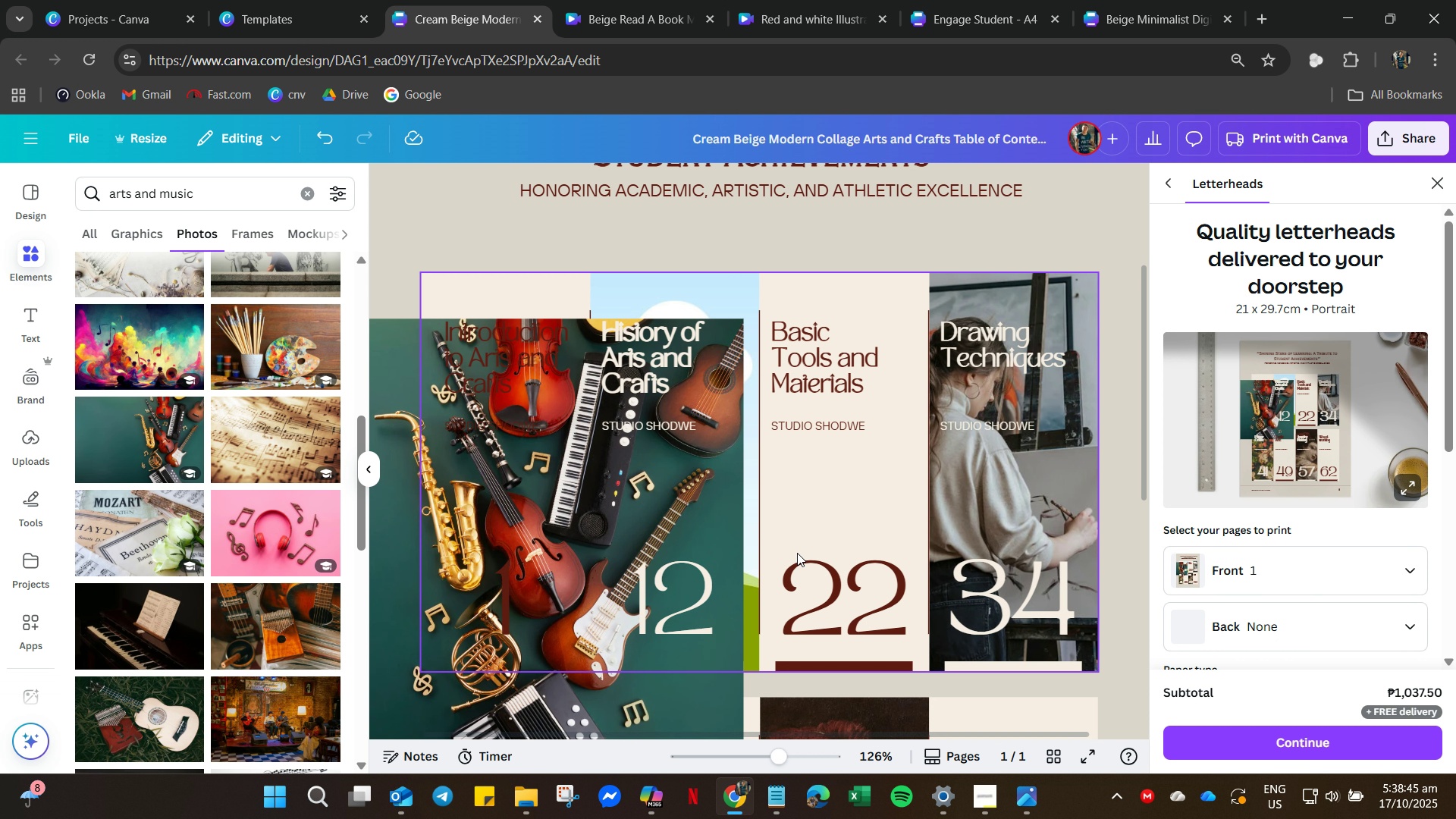 
key(Delete)
 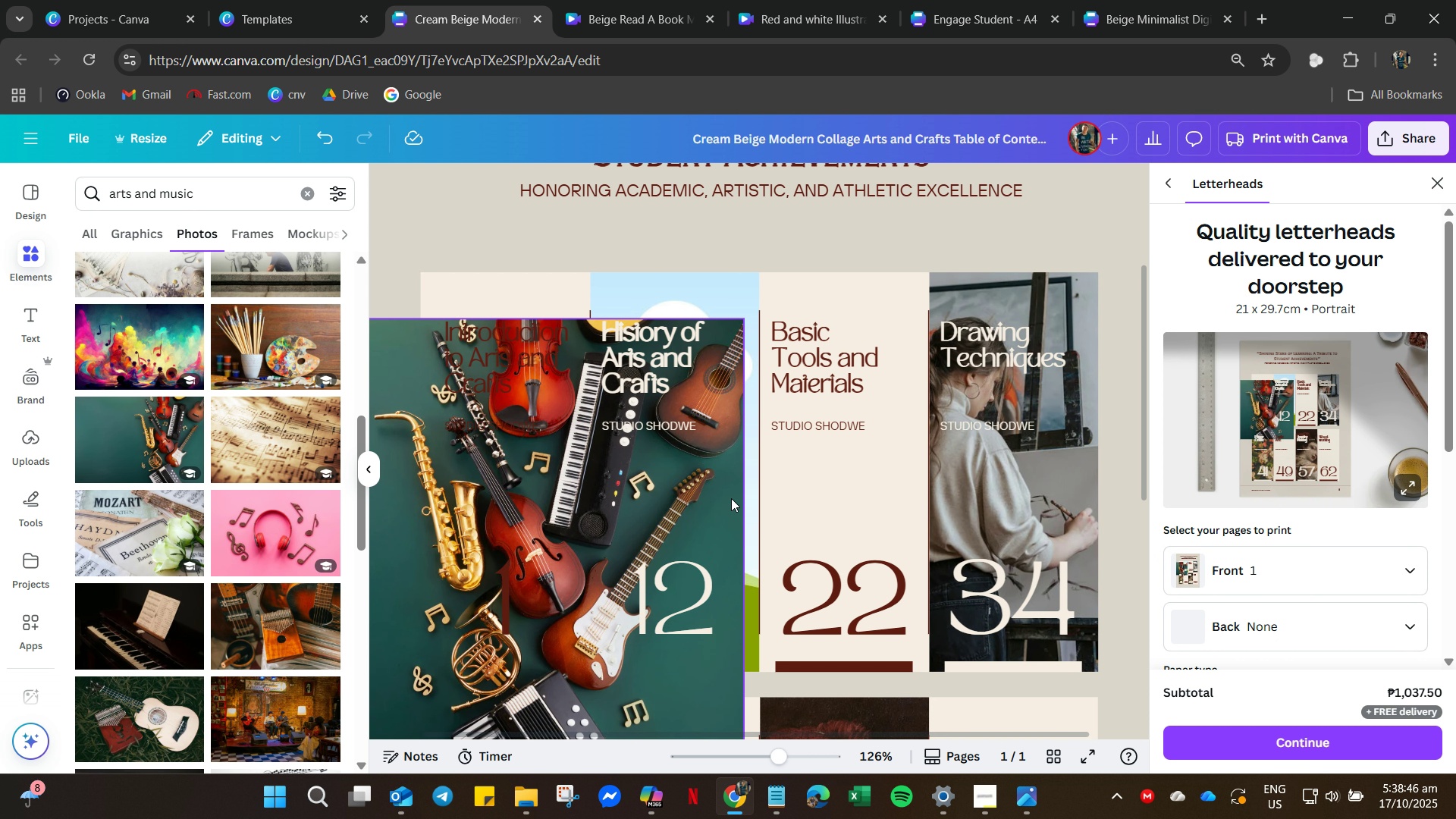 
left_click_drag(start_coordinate=[711, 502], to_coordinate=[722, 450])
 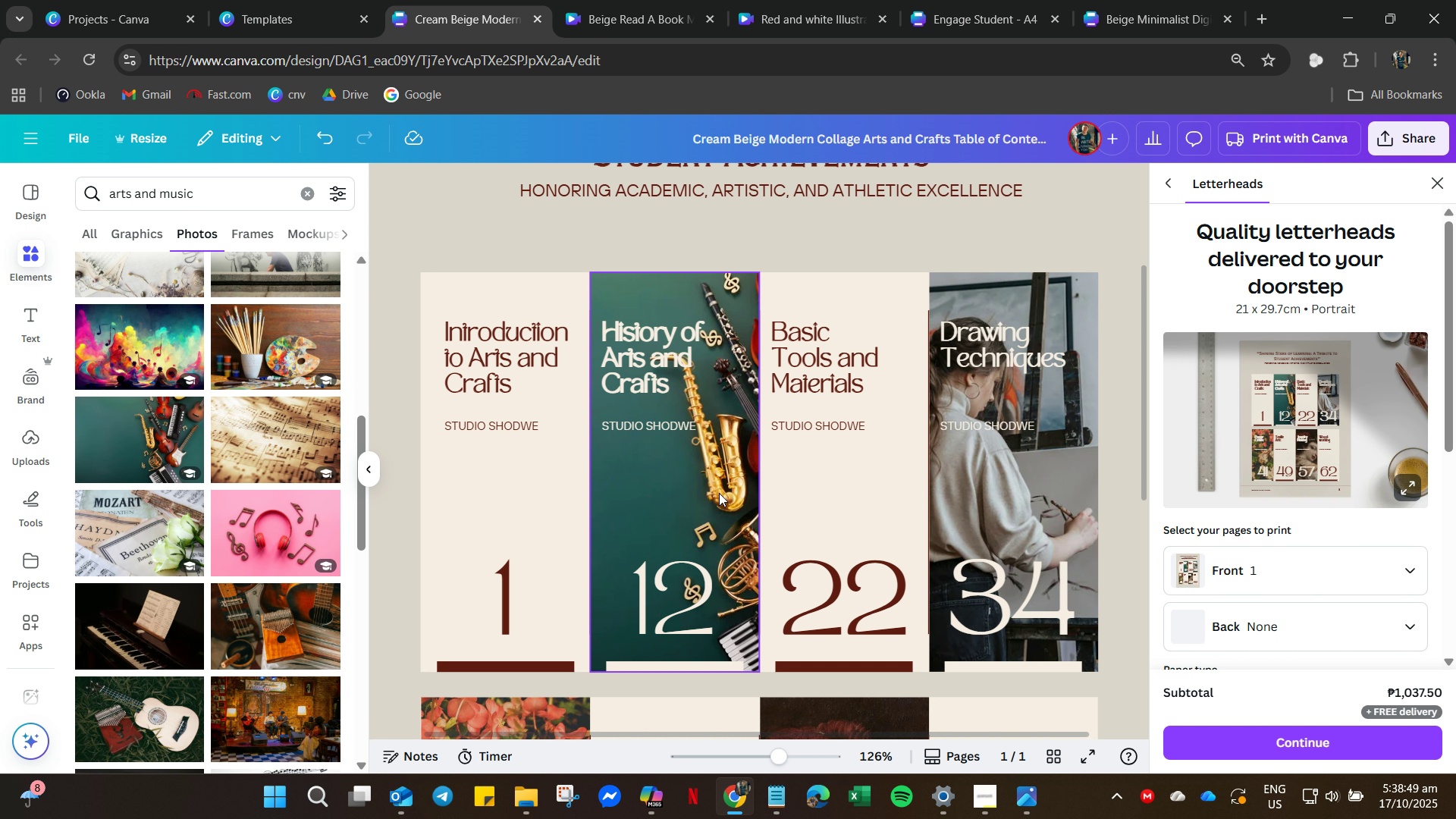 
double_click([719, 493])
 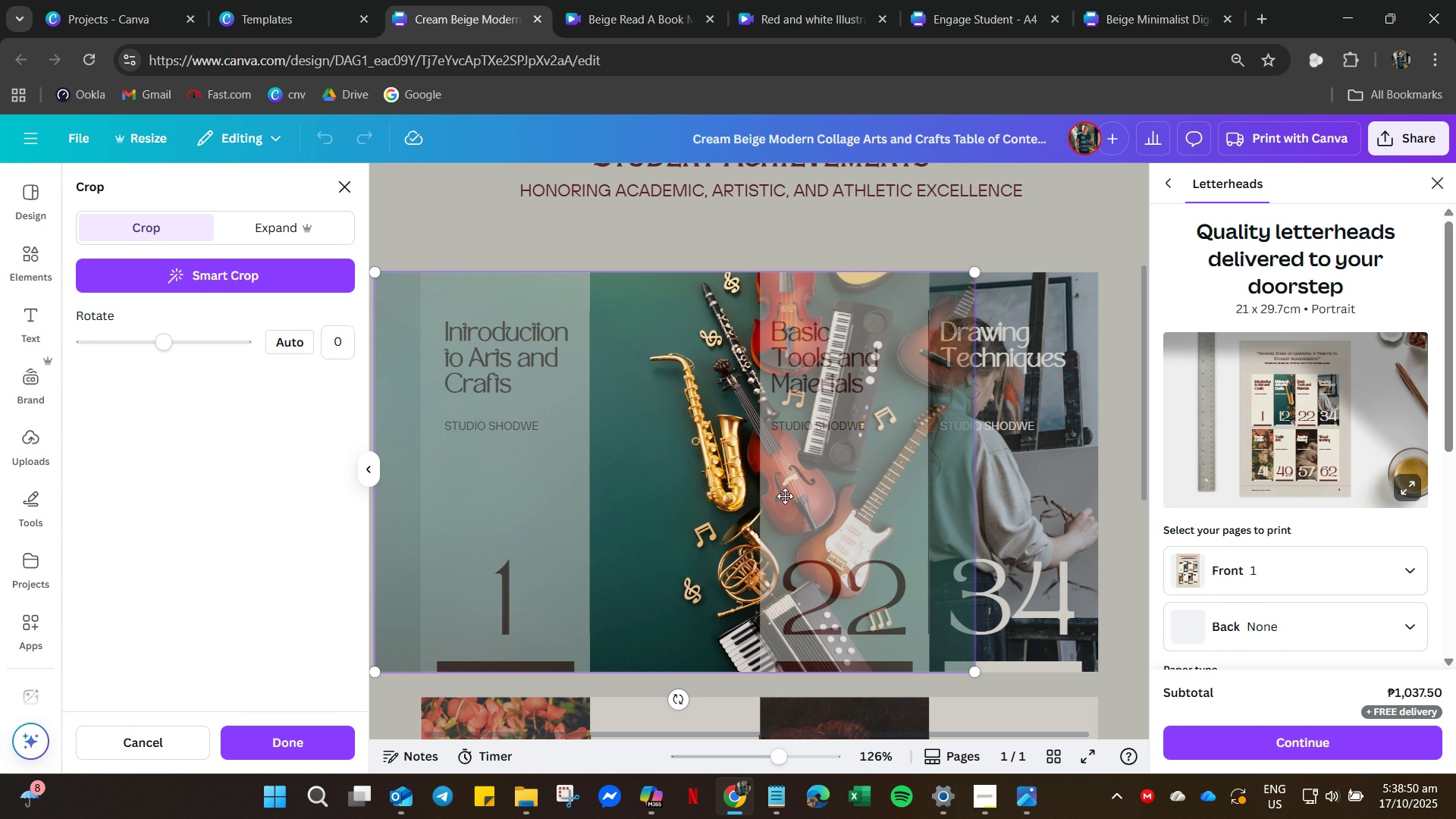 
left_click_drag(start_coordinate=[726, 486], to_coordinate=[681, 489])
 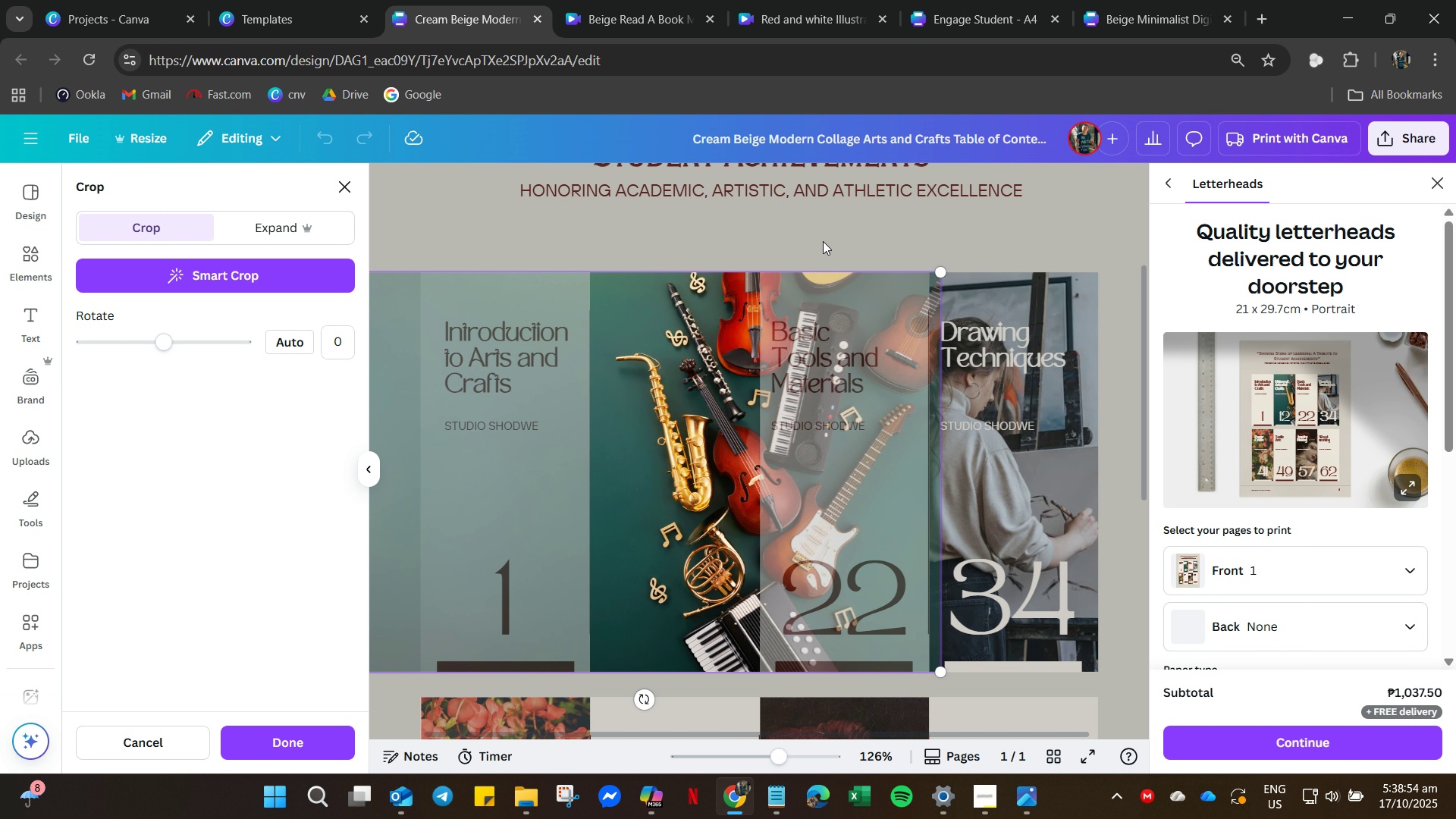 
left_click([823, 241])
 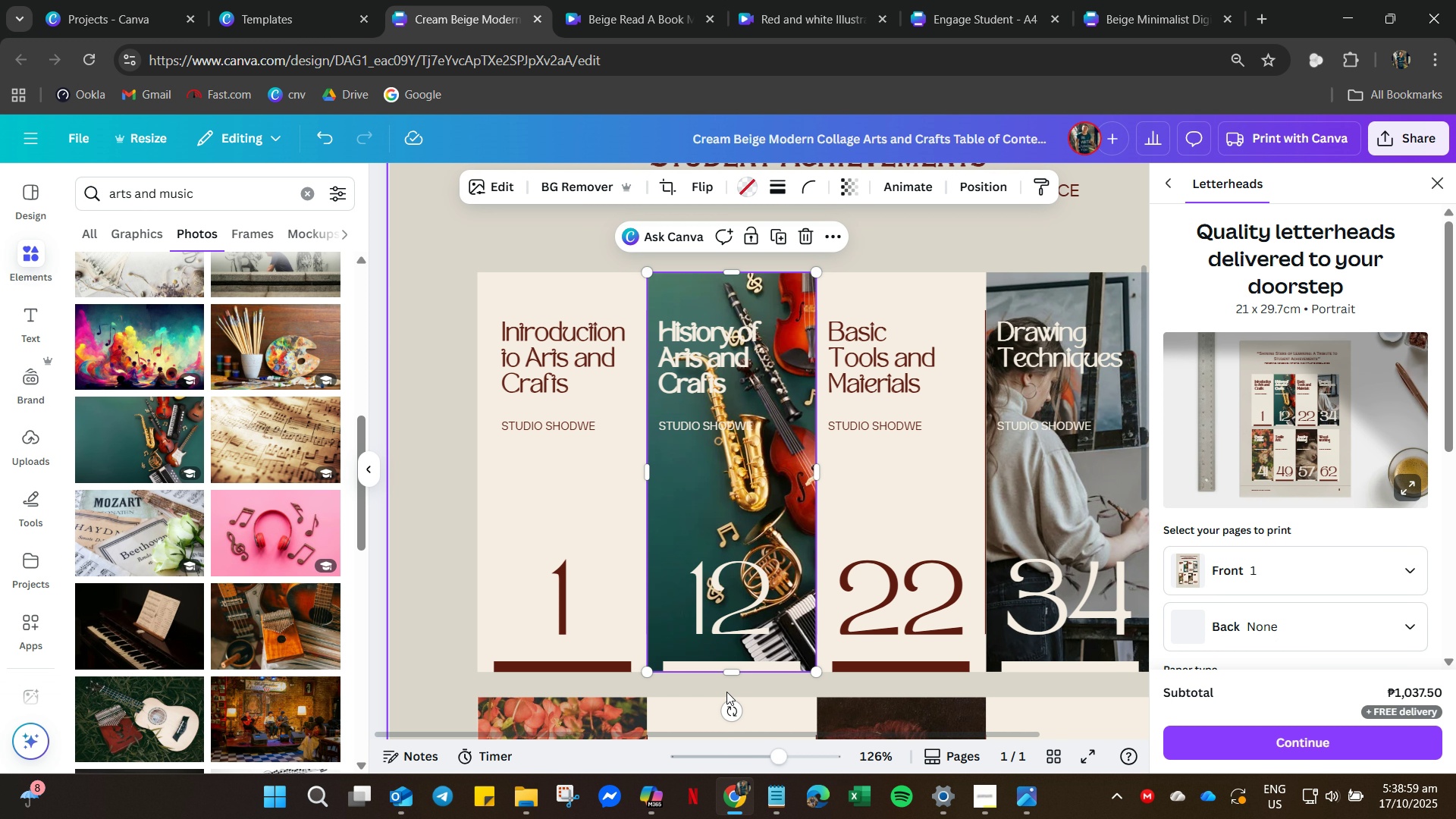 
wait(6.41)
 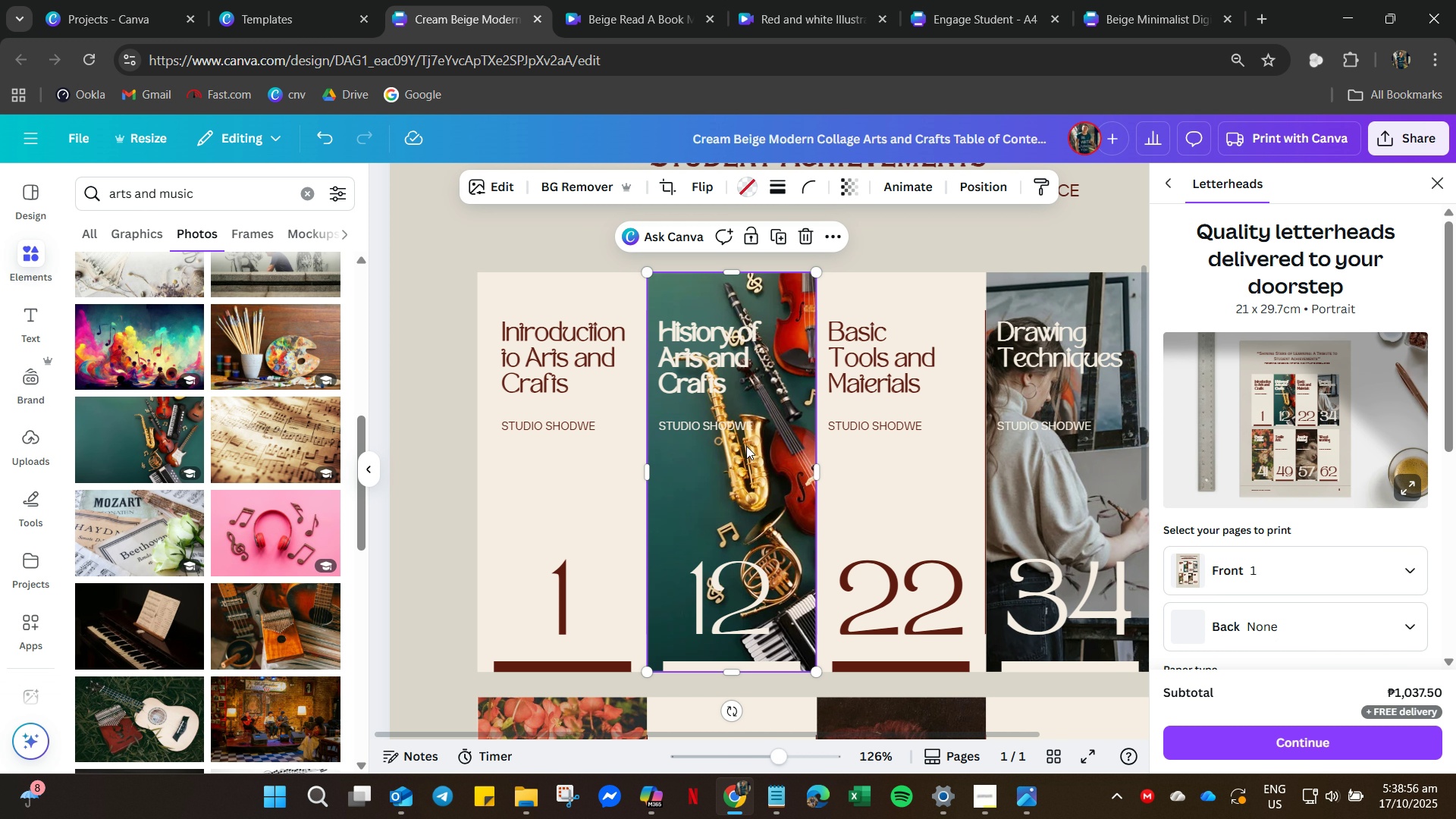 
left_click([737, 613])
 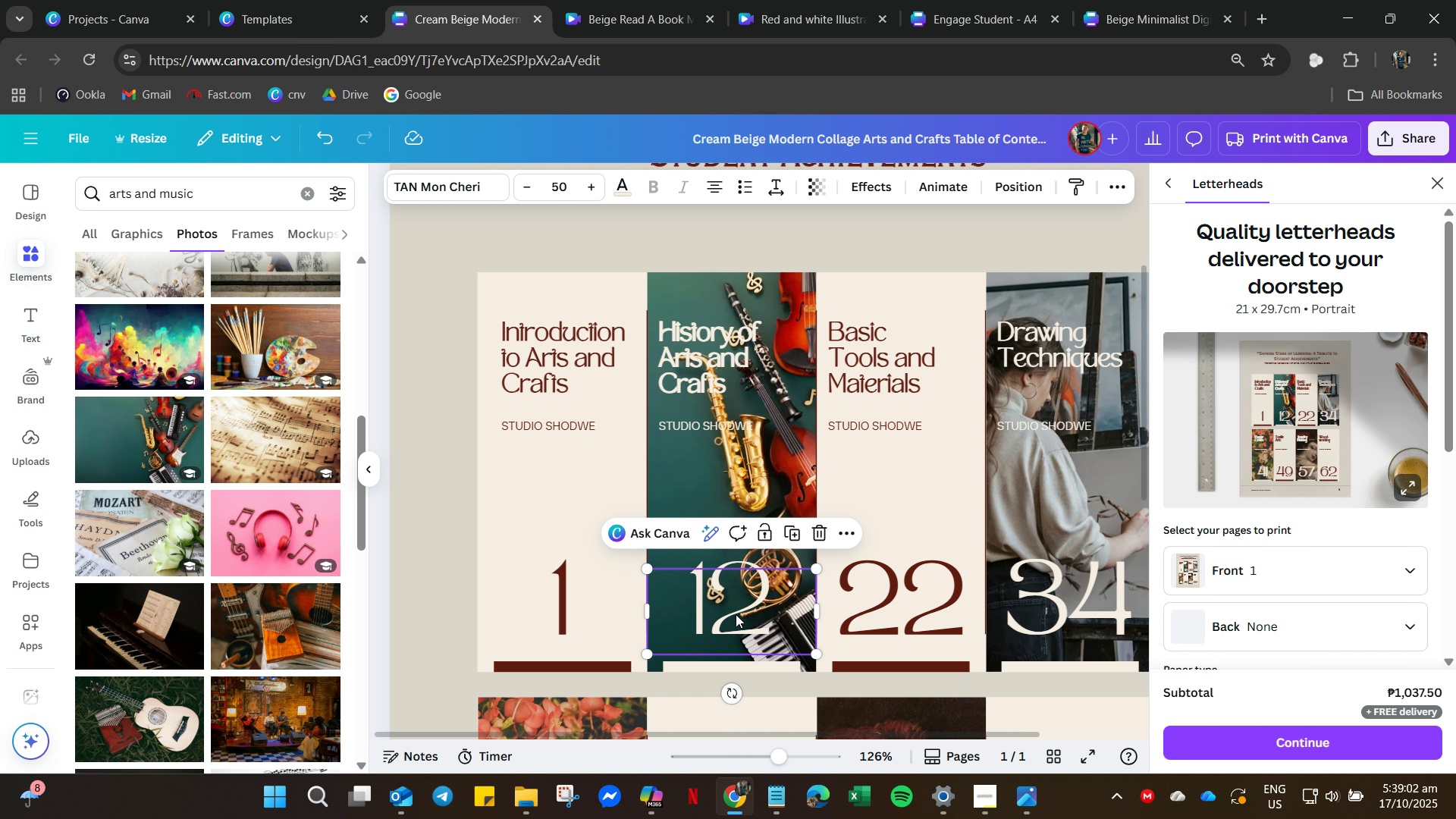 
key(Delete)
 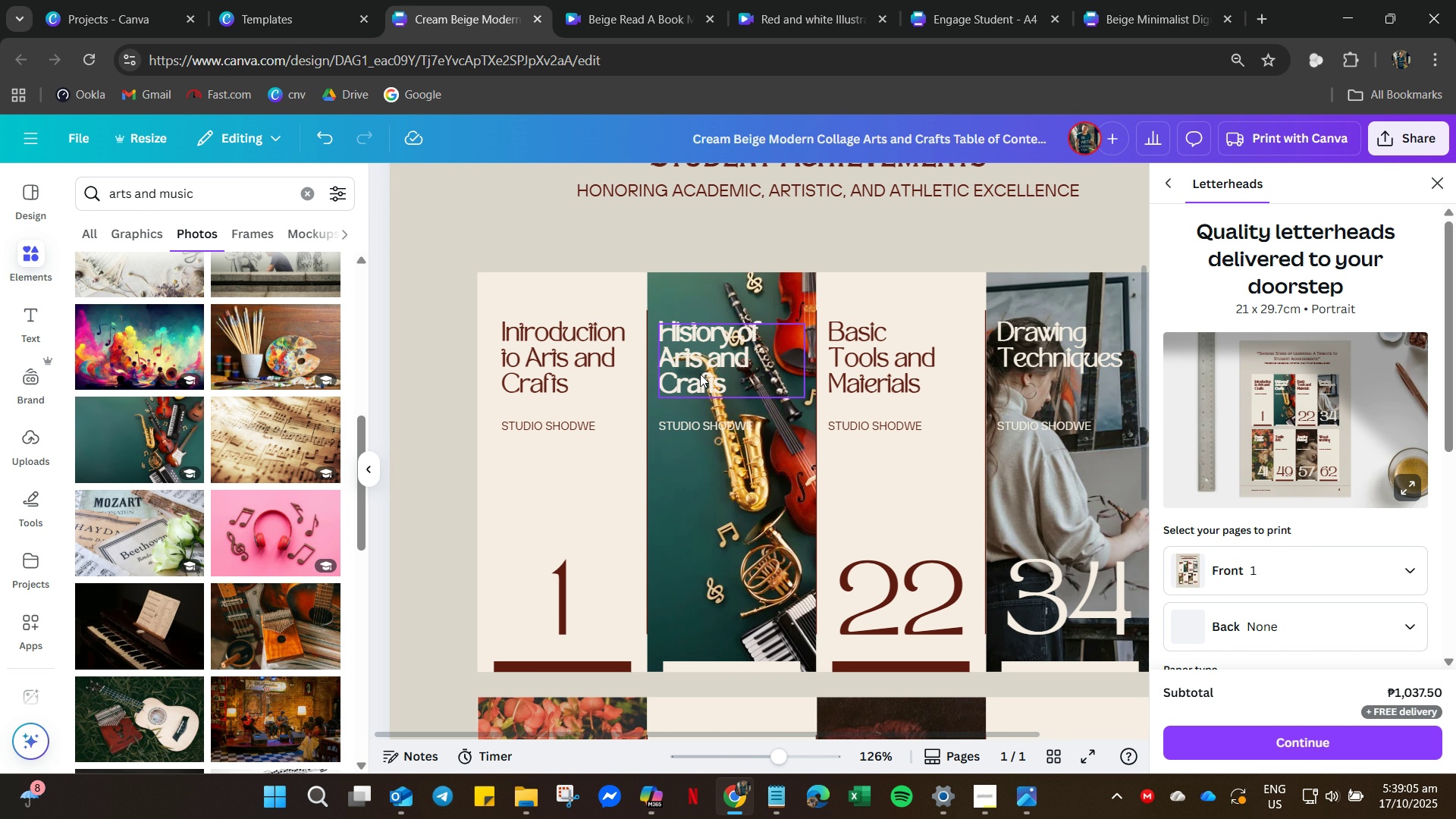 
left_click([700, 374])
 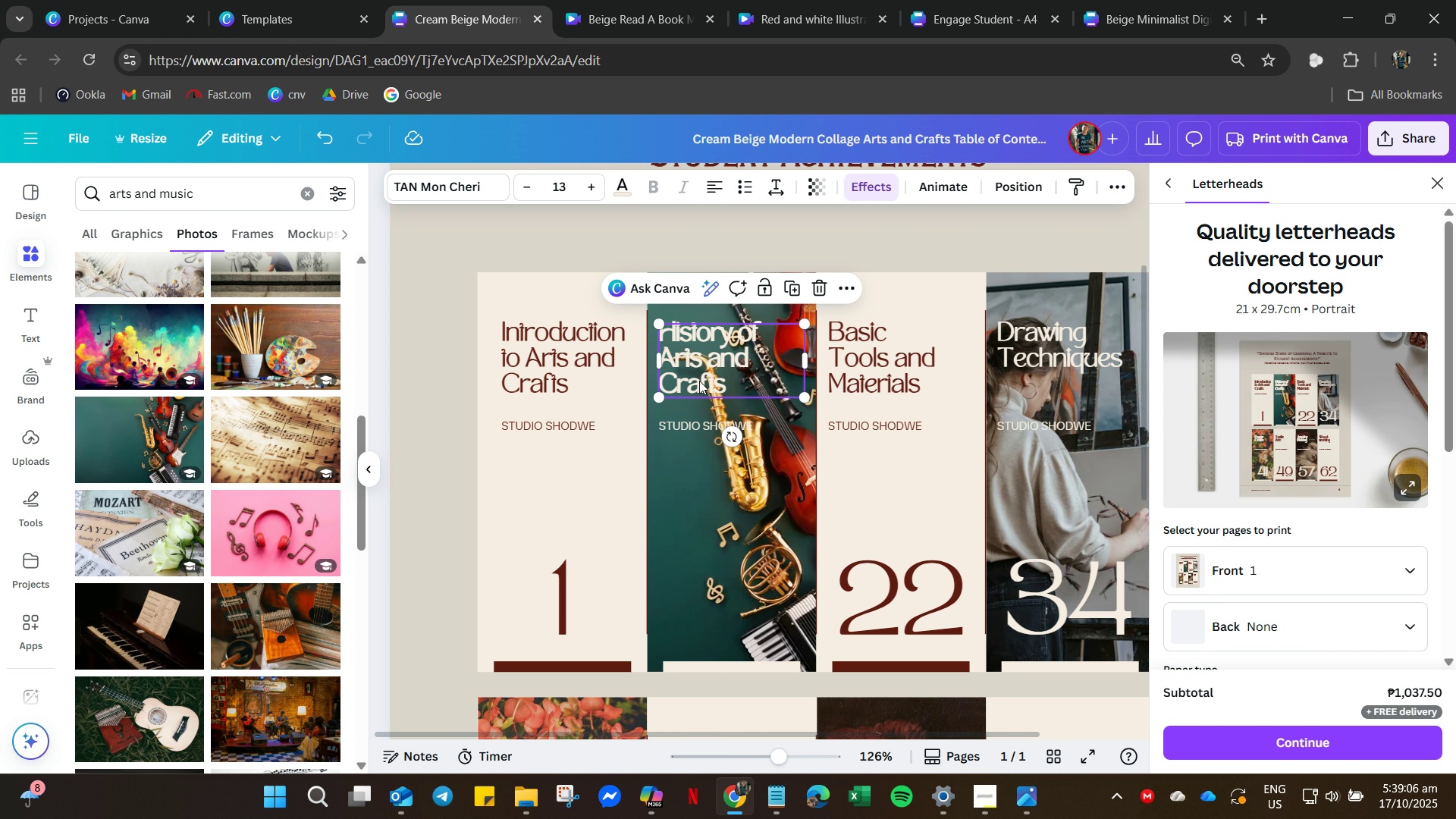 
key(Delete)
 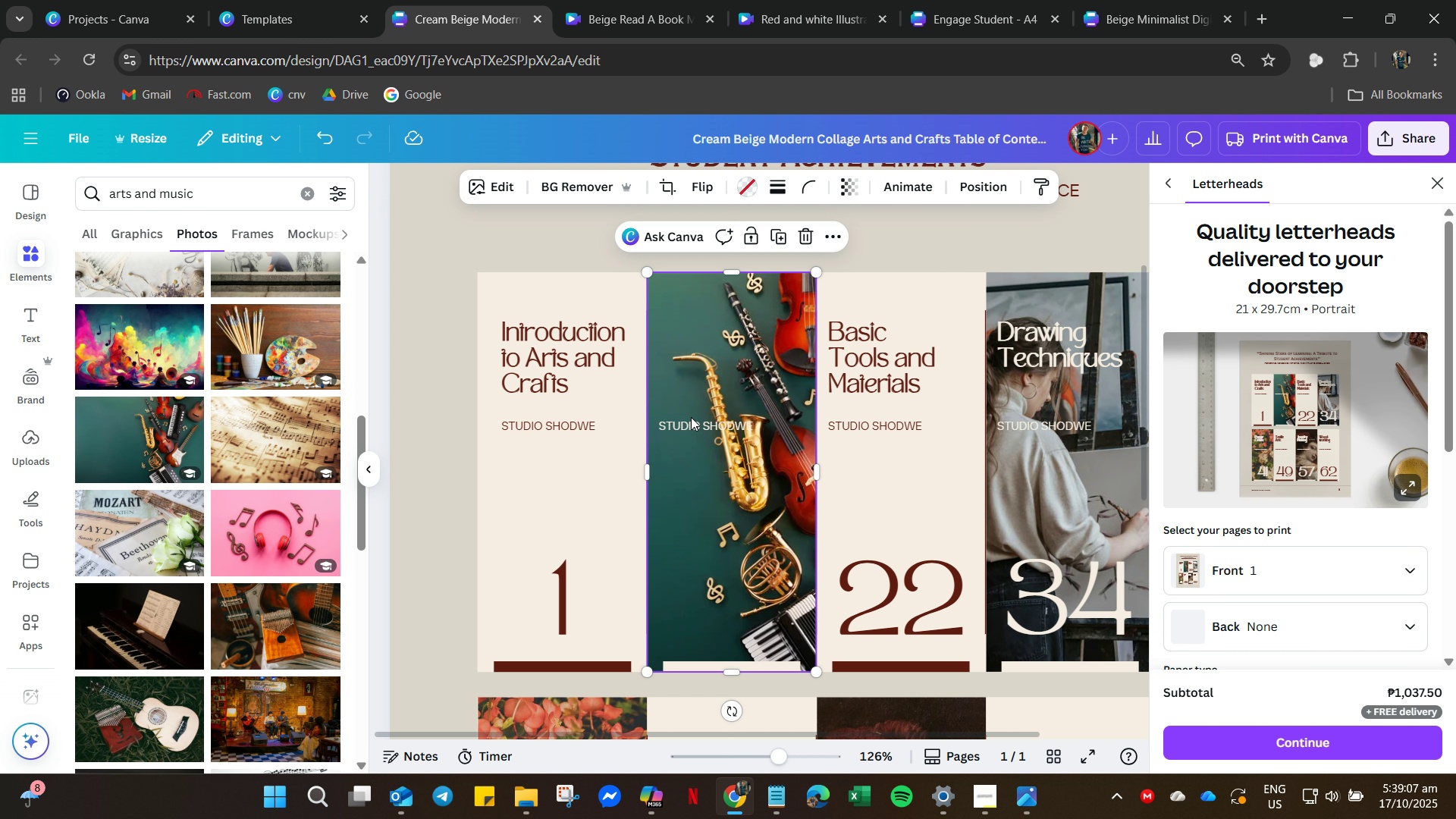 
left_click([691, 417])
 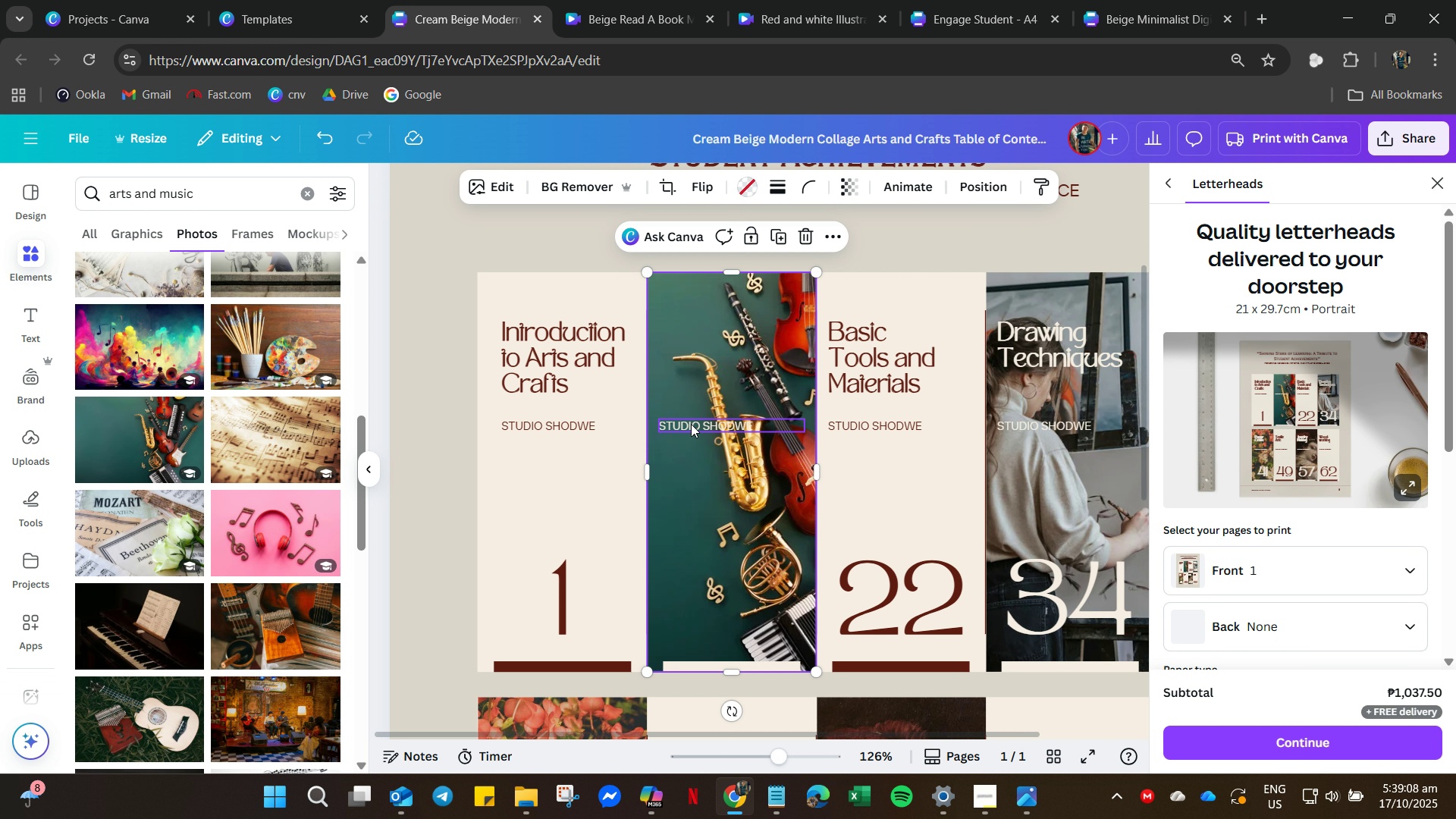 
left_click([691, 424])
 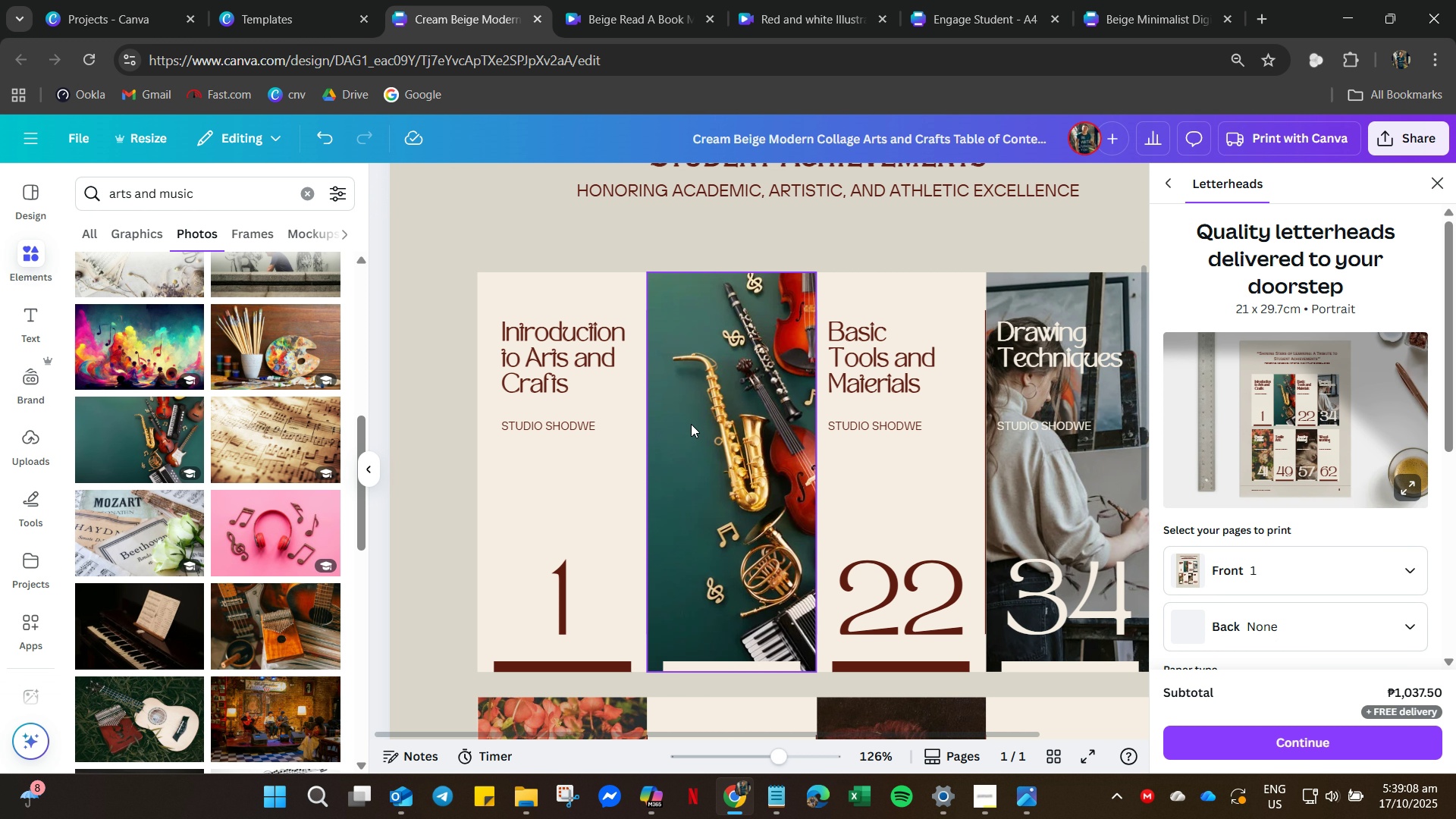 
key(Delete)
 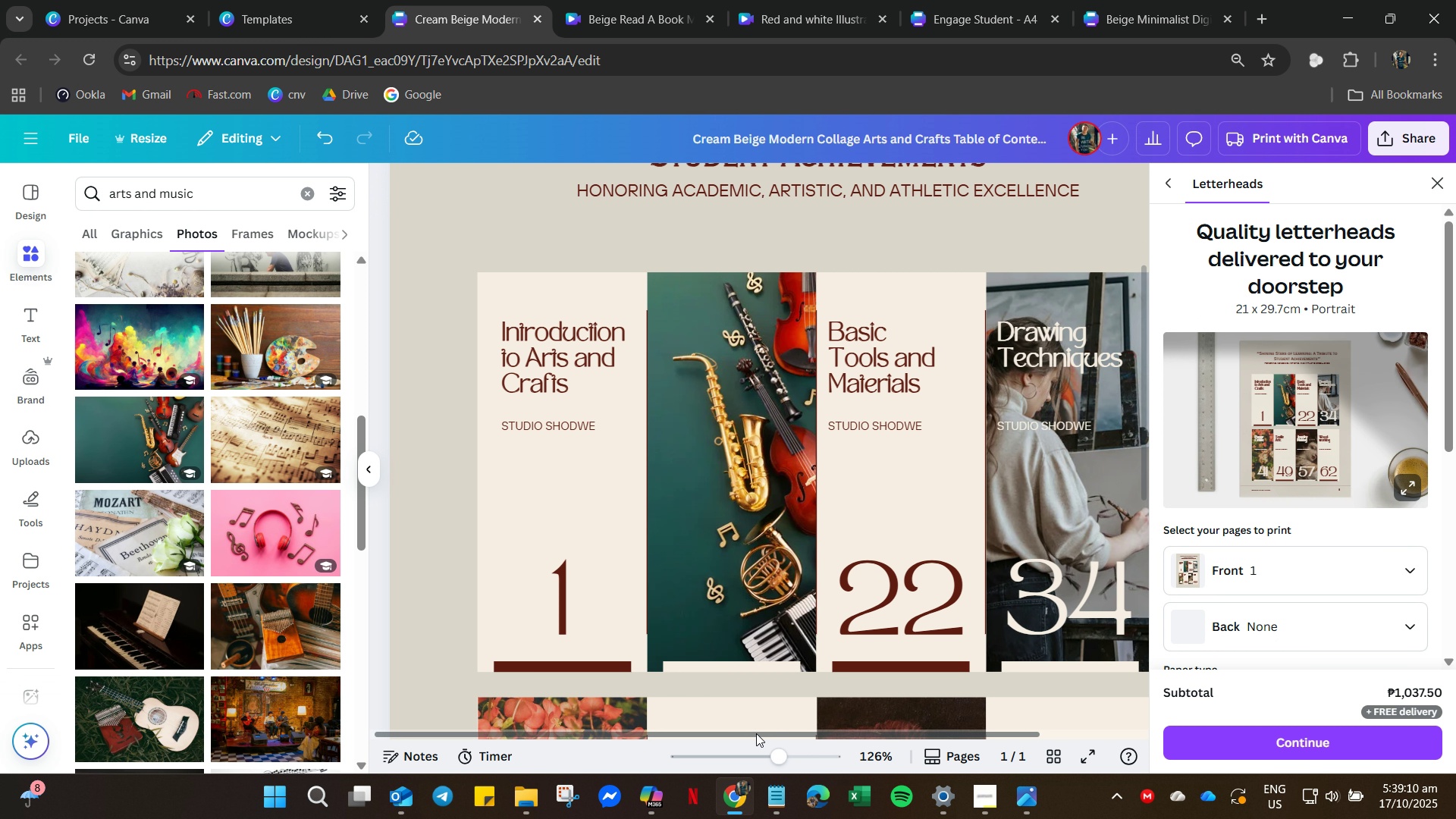 
left_click([787, 783])
 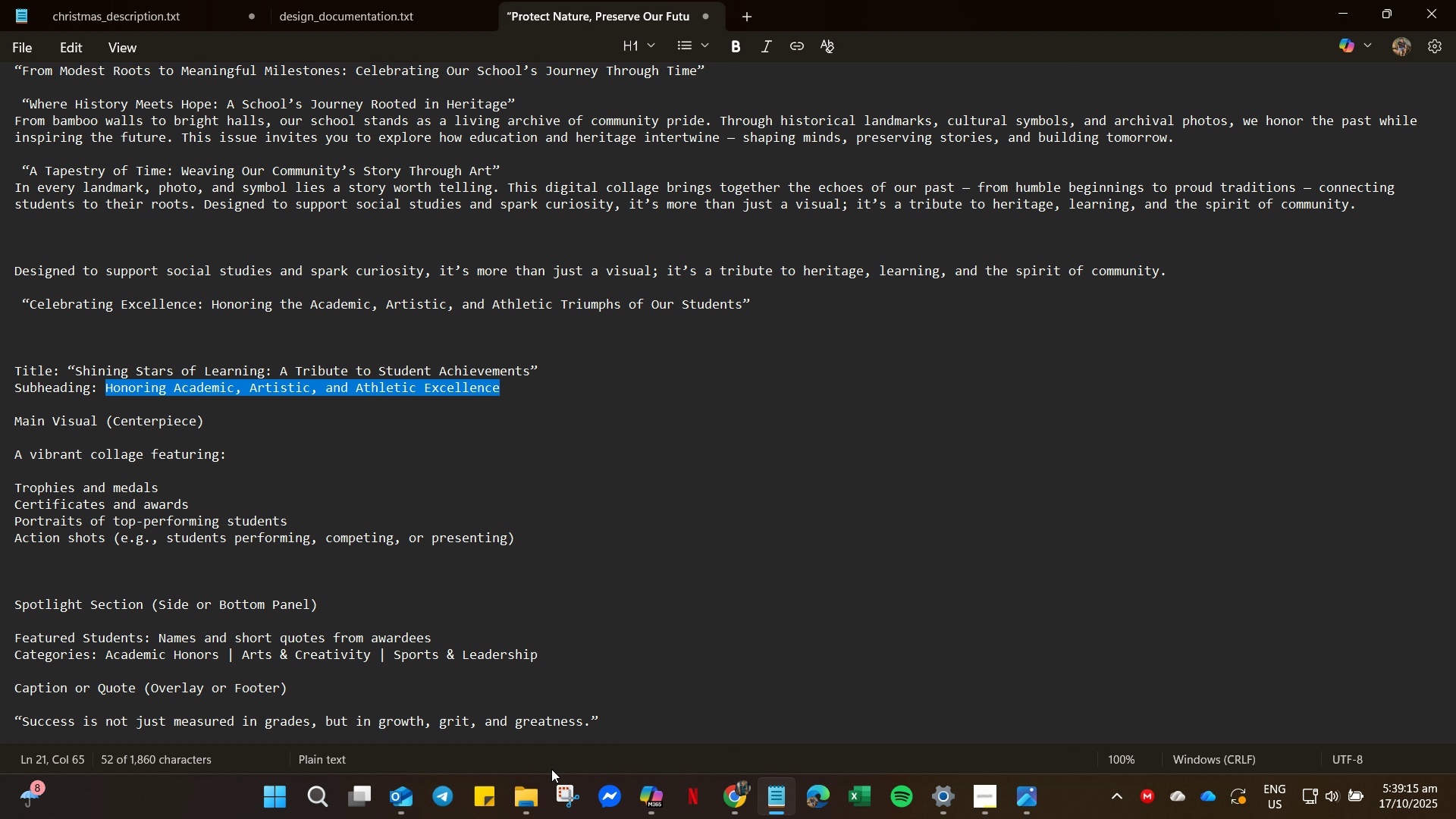 
wait(6.69)
 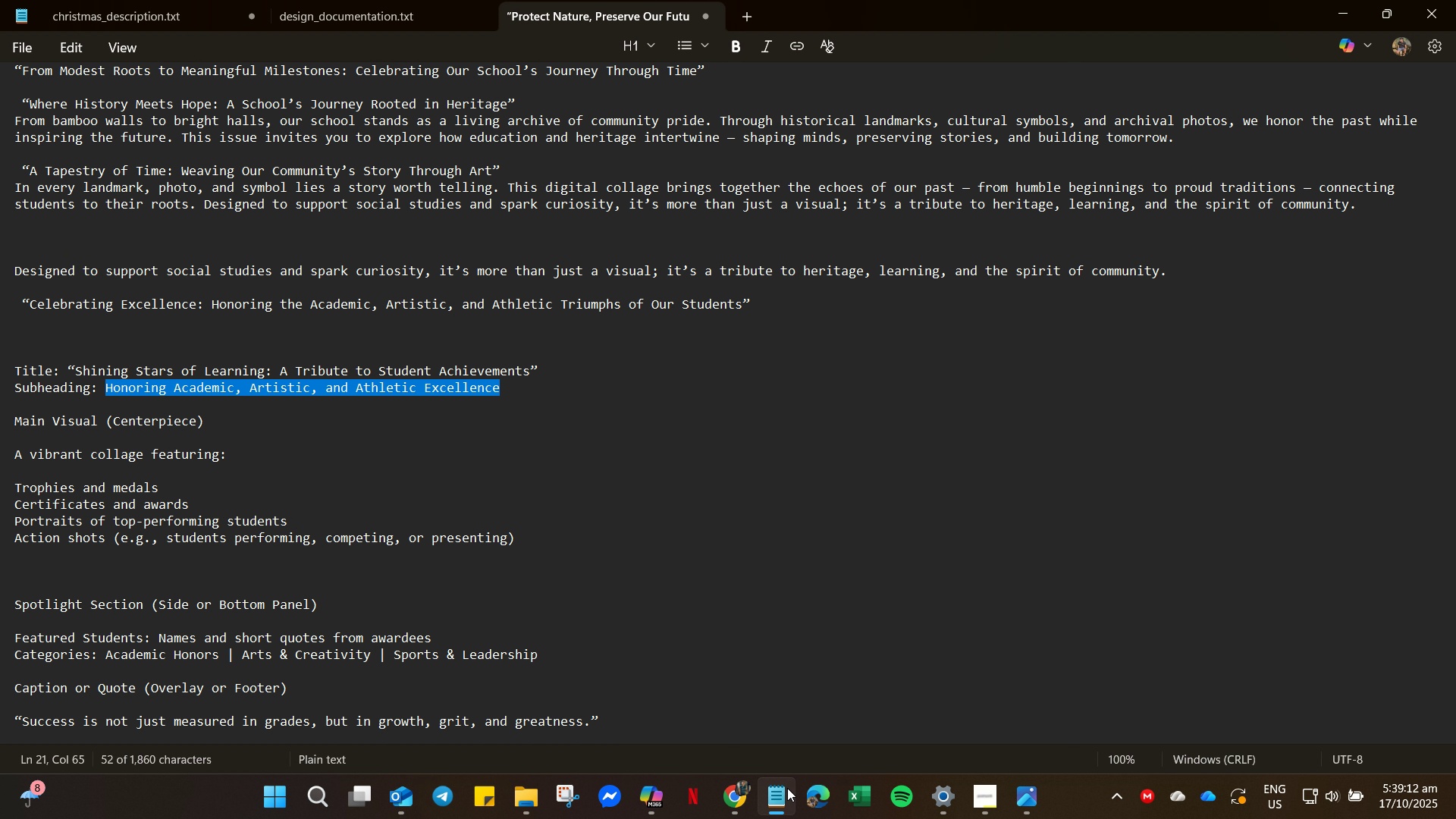 
left_click([390, 14])
 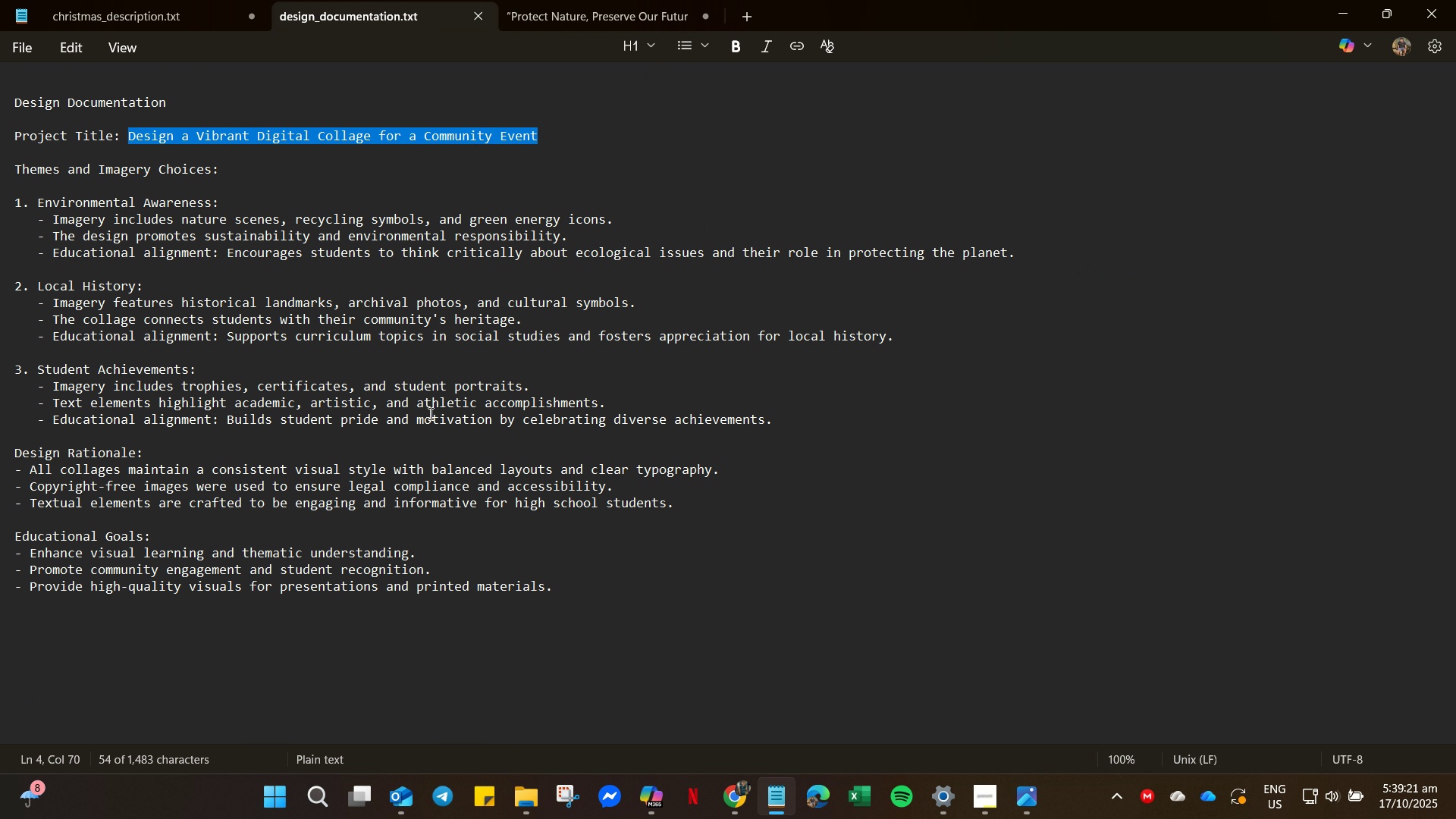 
wait(9.22)
 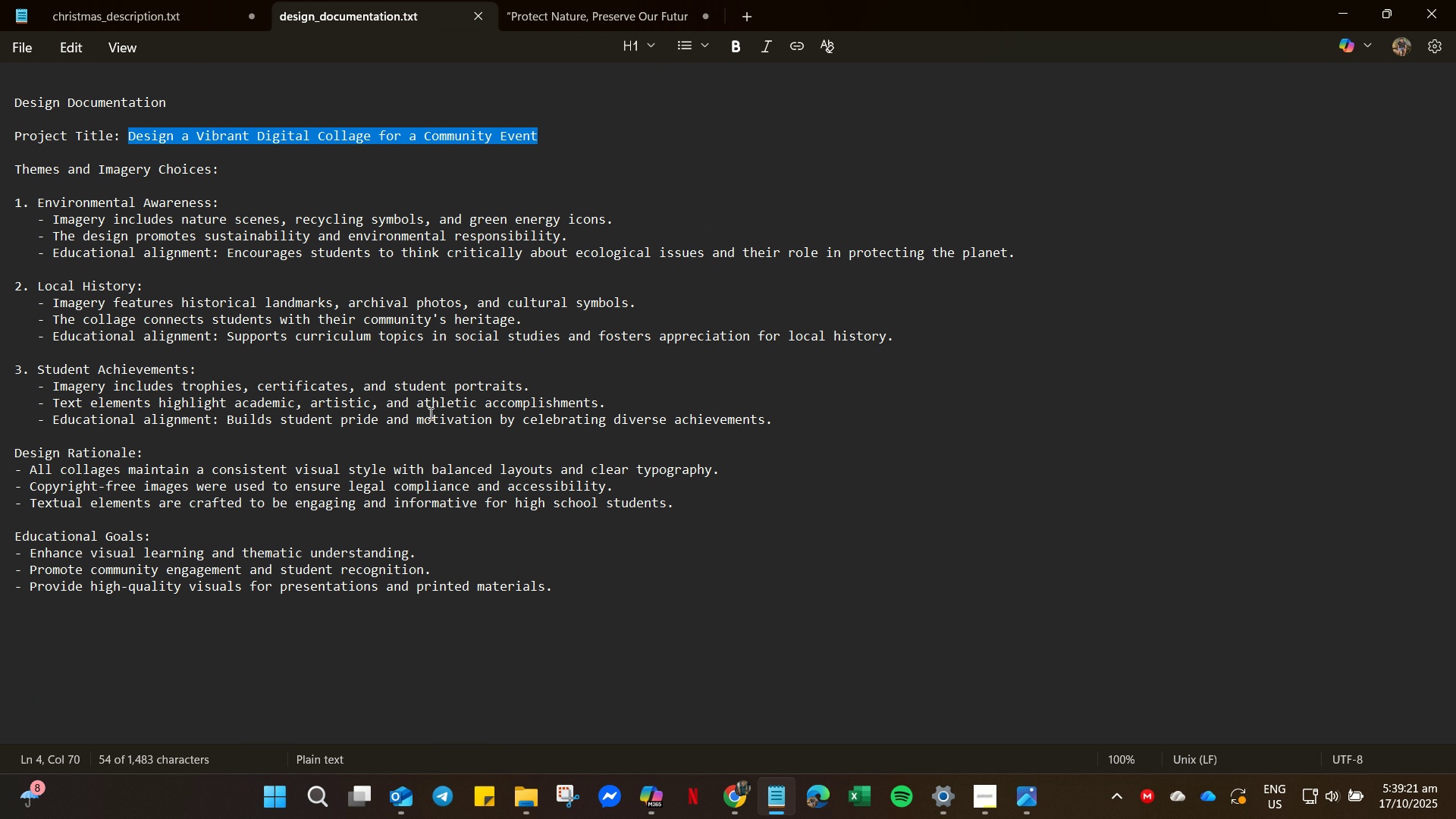 
double_click([448, 405])
 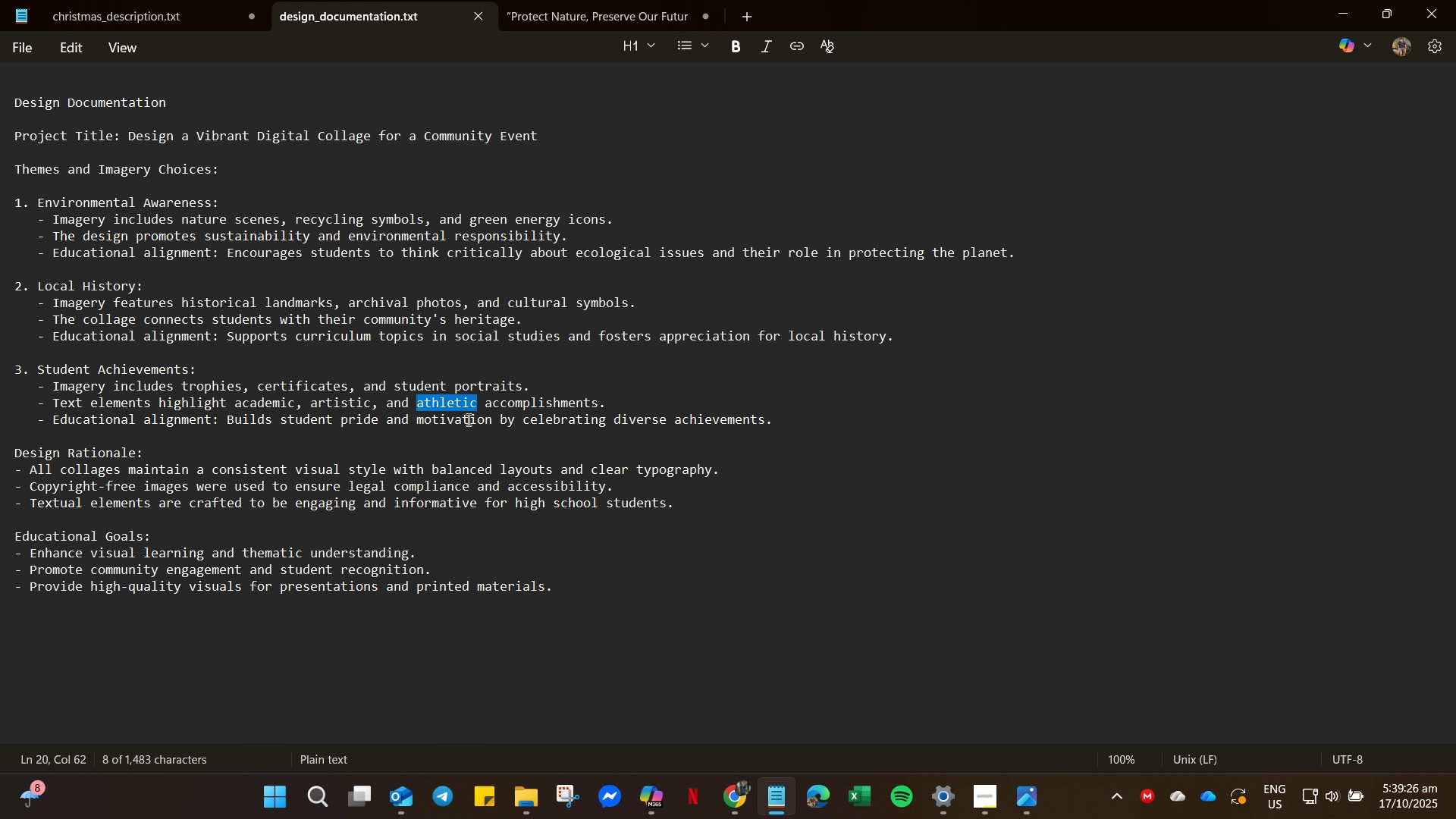 
key(Control+C)
 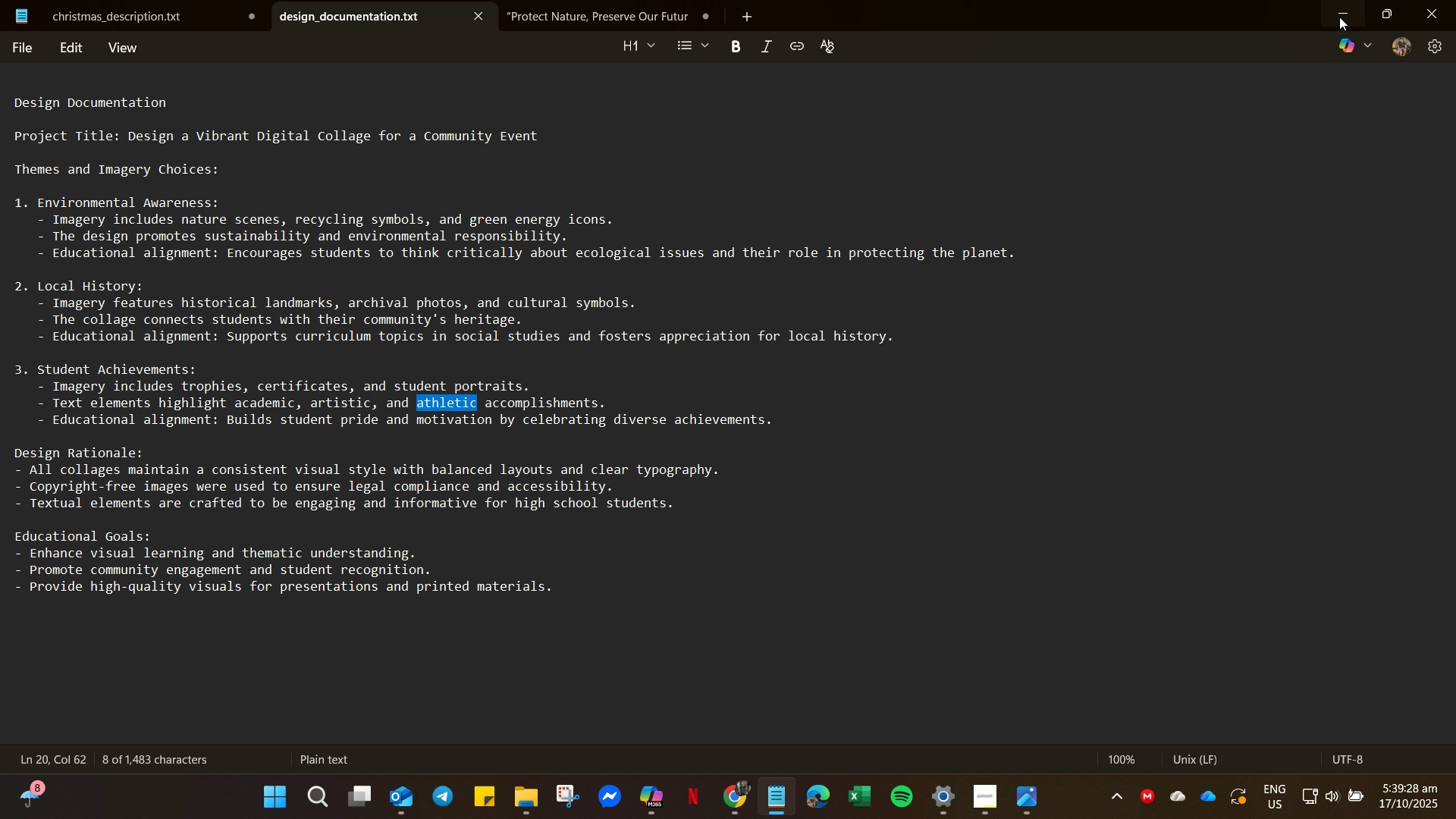 
left_click([1339, 17])
 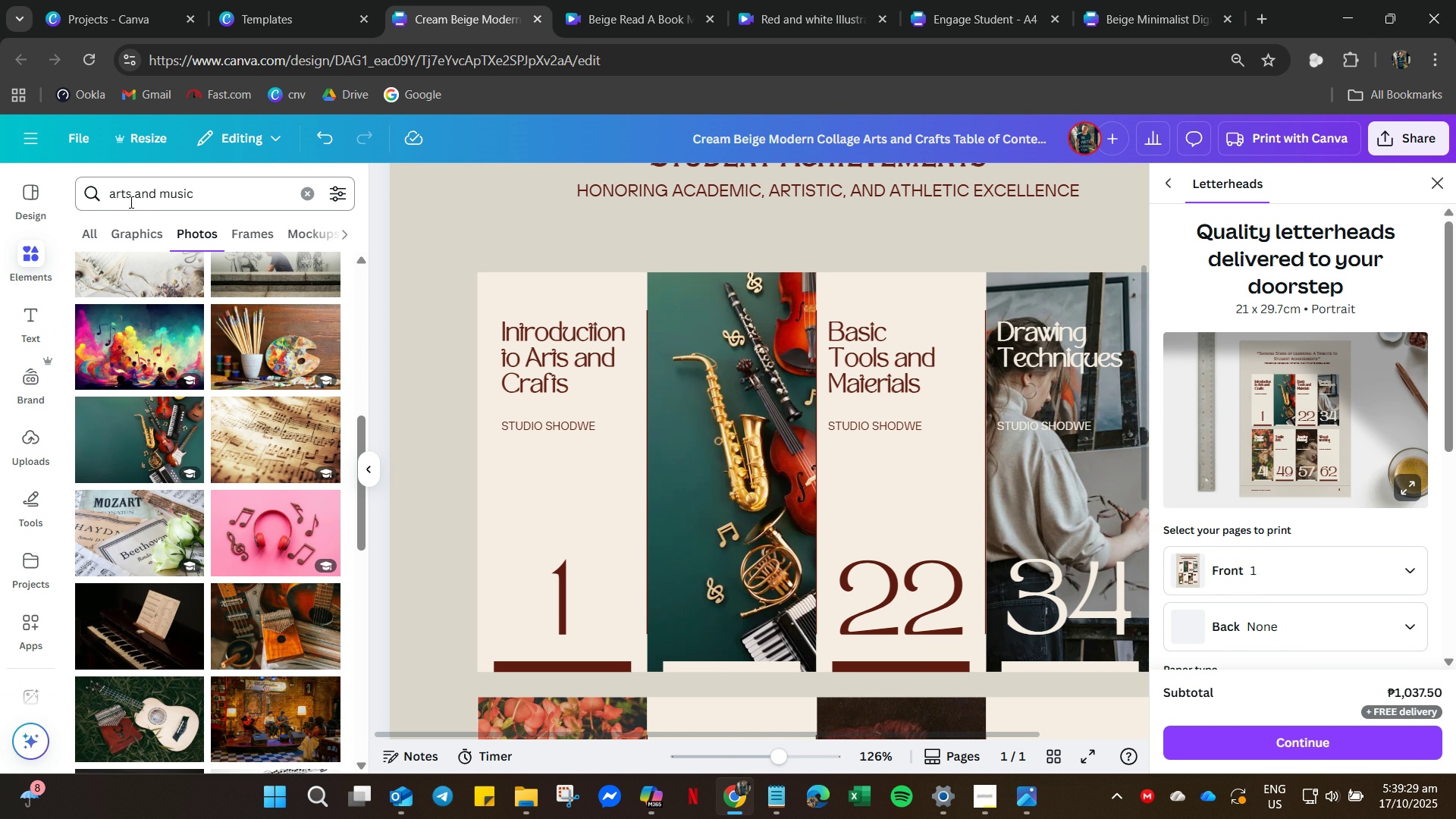 
left_click([137, 197])
 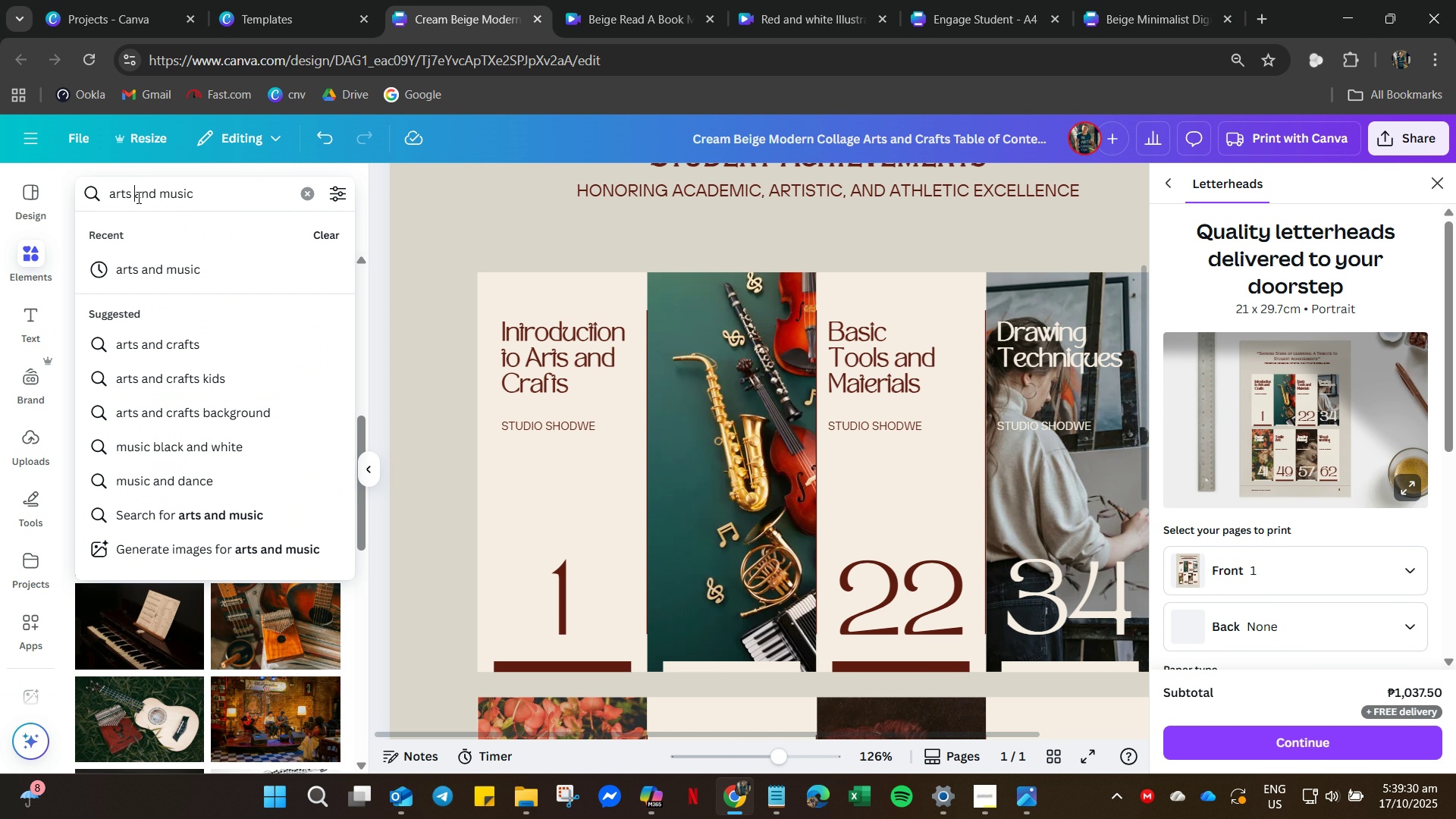 
key(Control+A)
 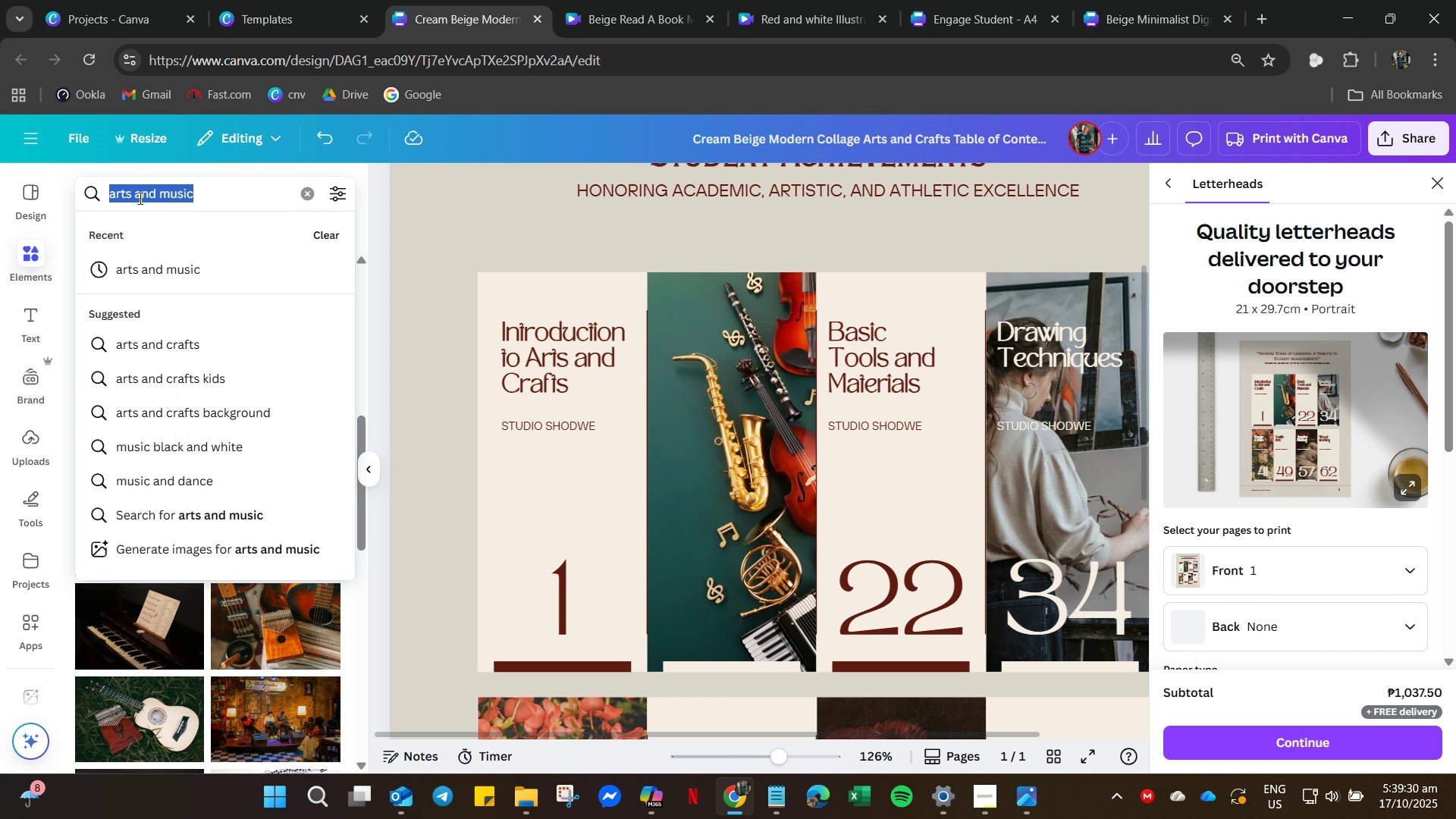 
key(Control+V)
 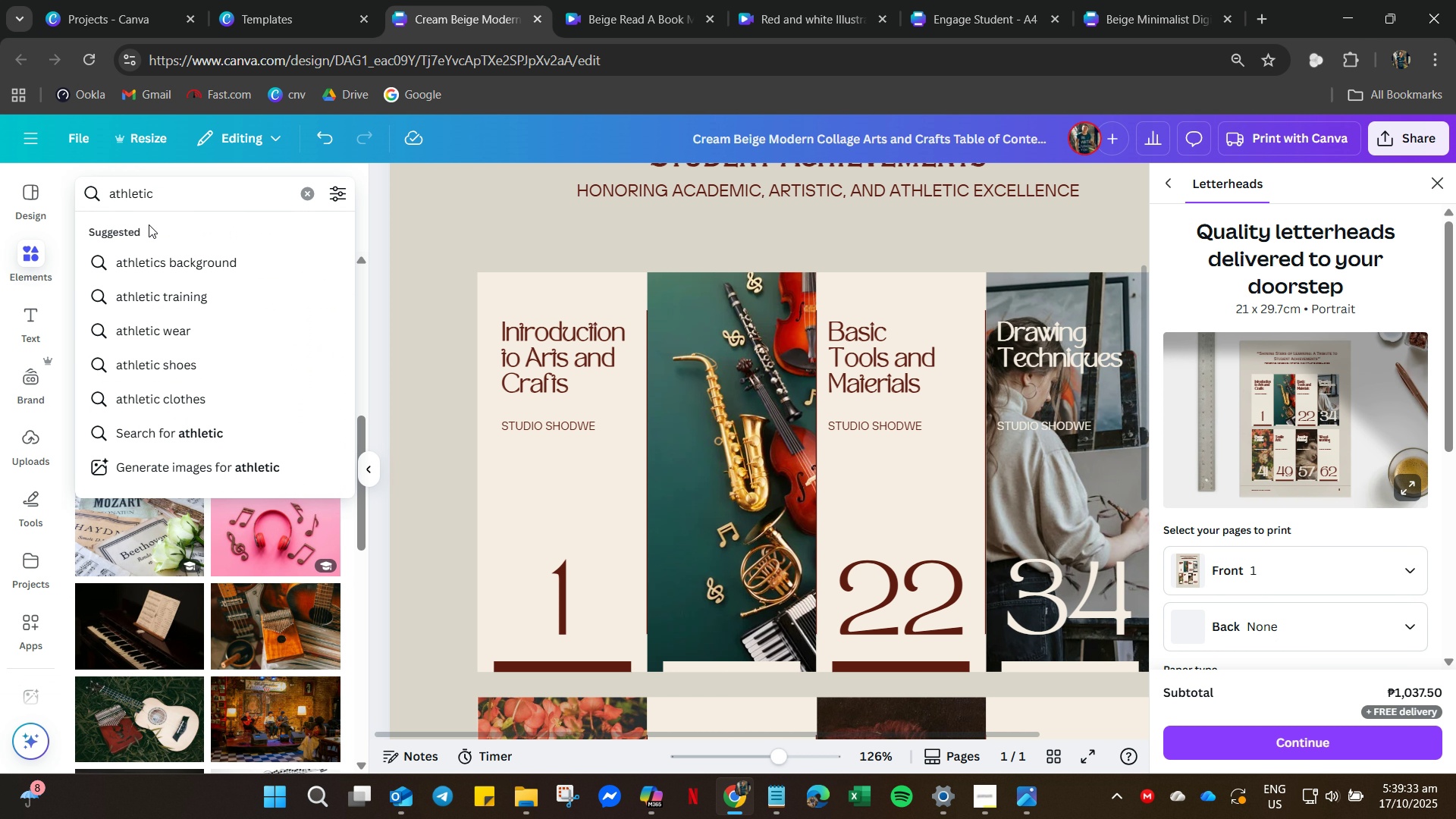 
type( award)
 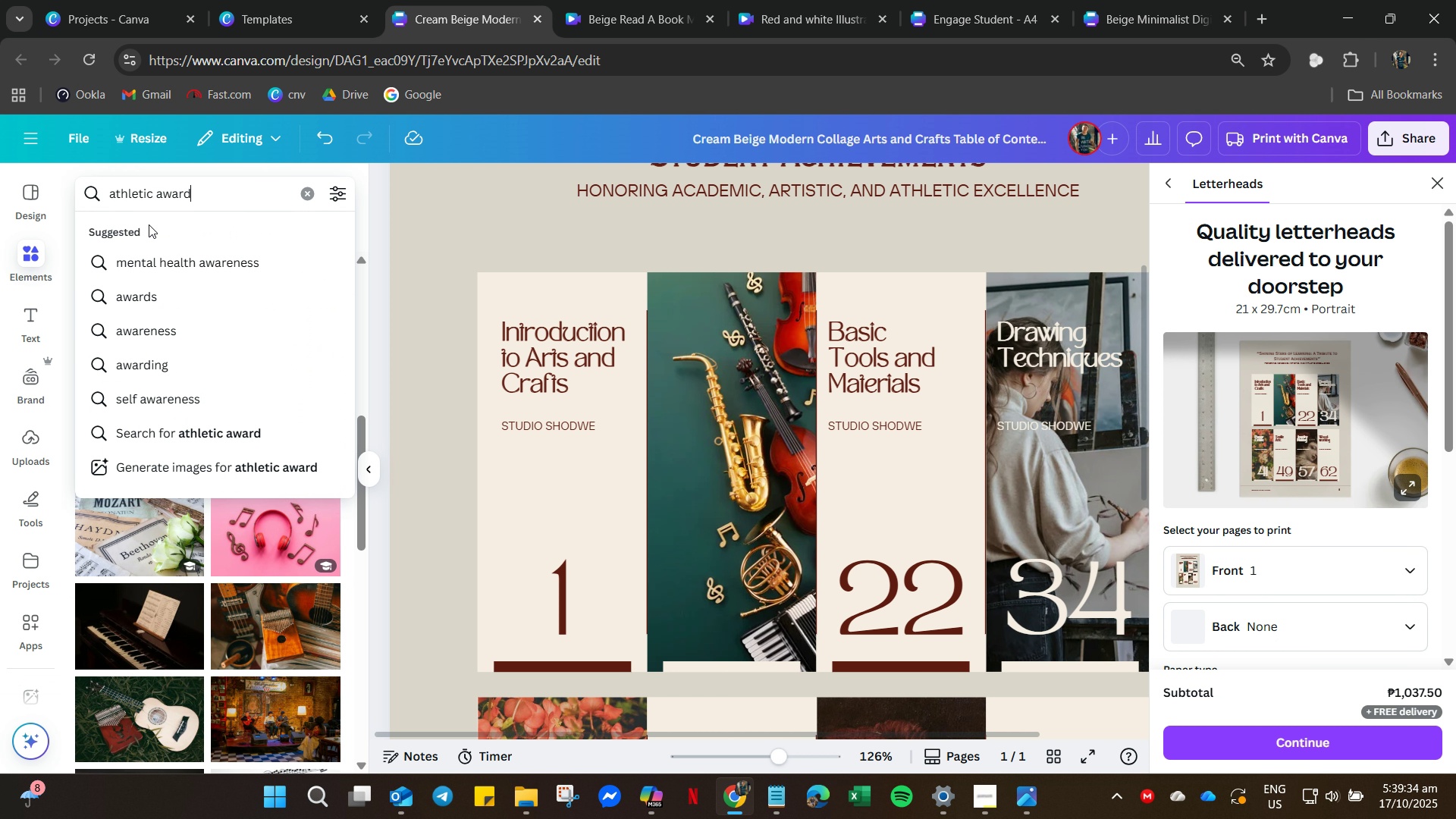 
key(Enter)
 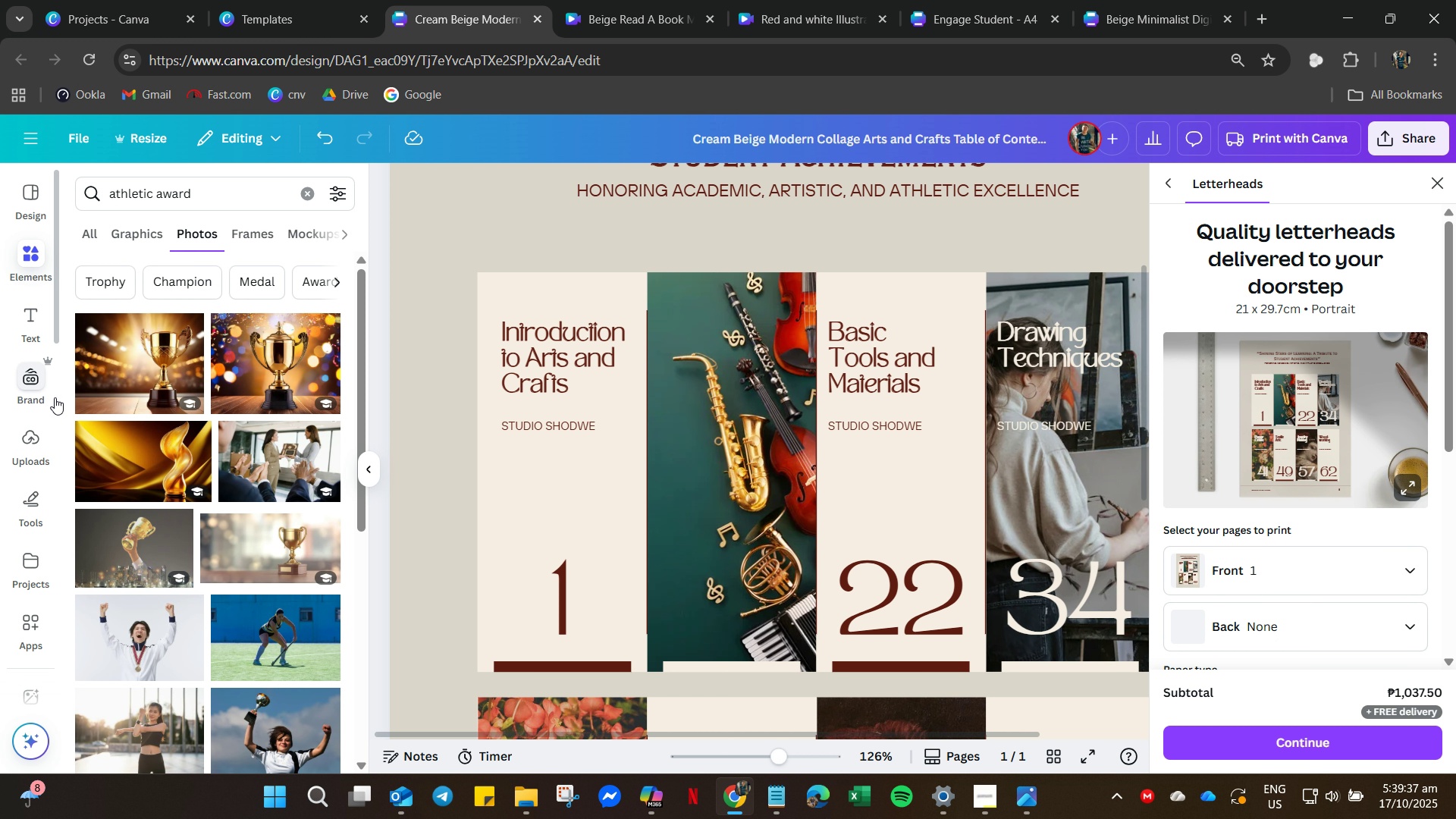 
scroll: coordinate [91, 614], scroll_direction: down, amount: 33.0
 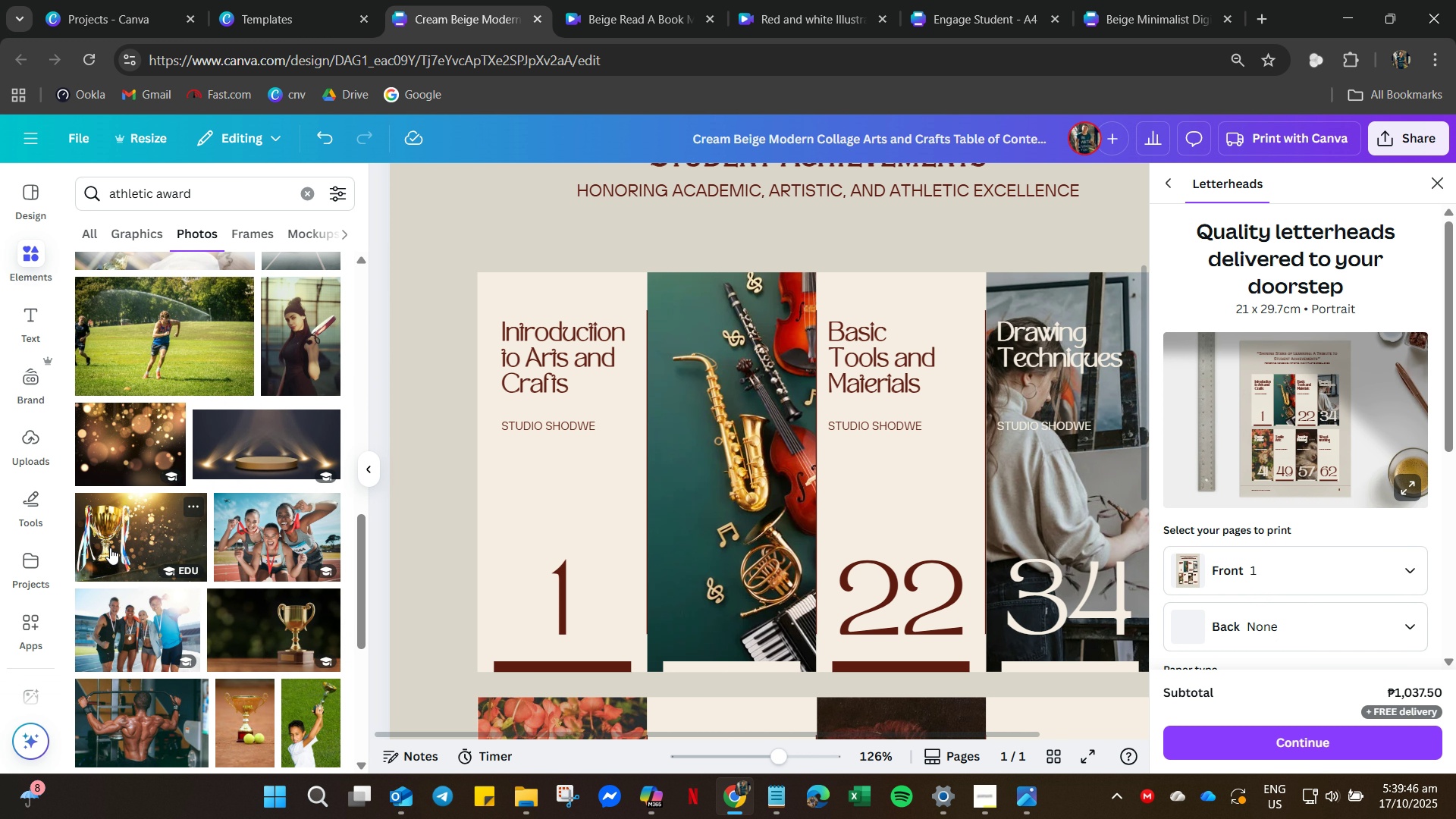 
left_click([110, 548])
 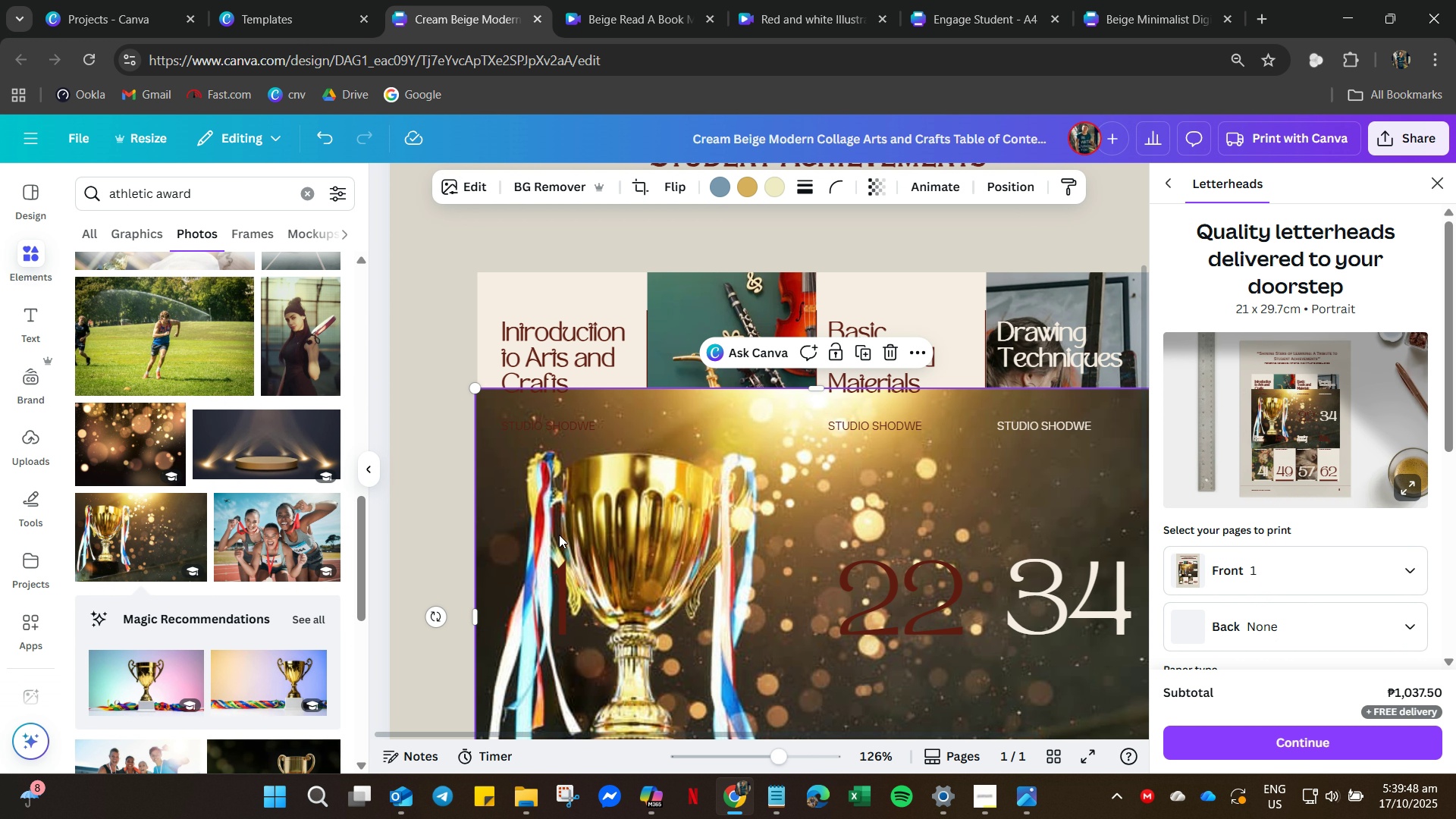 
left_click_drag(start_coordinate=[585, 541], to_coordinate=[1104, 415])
 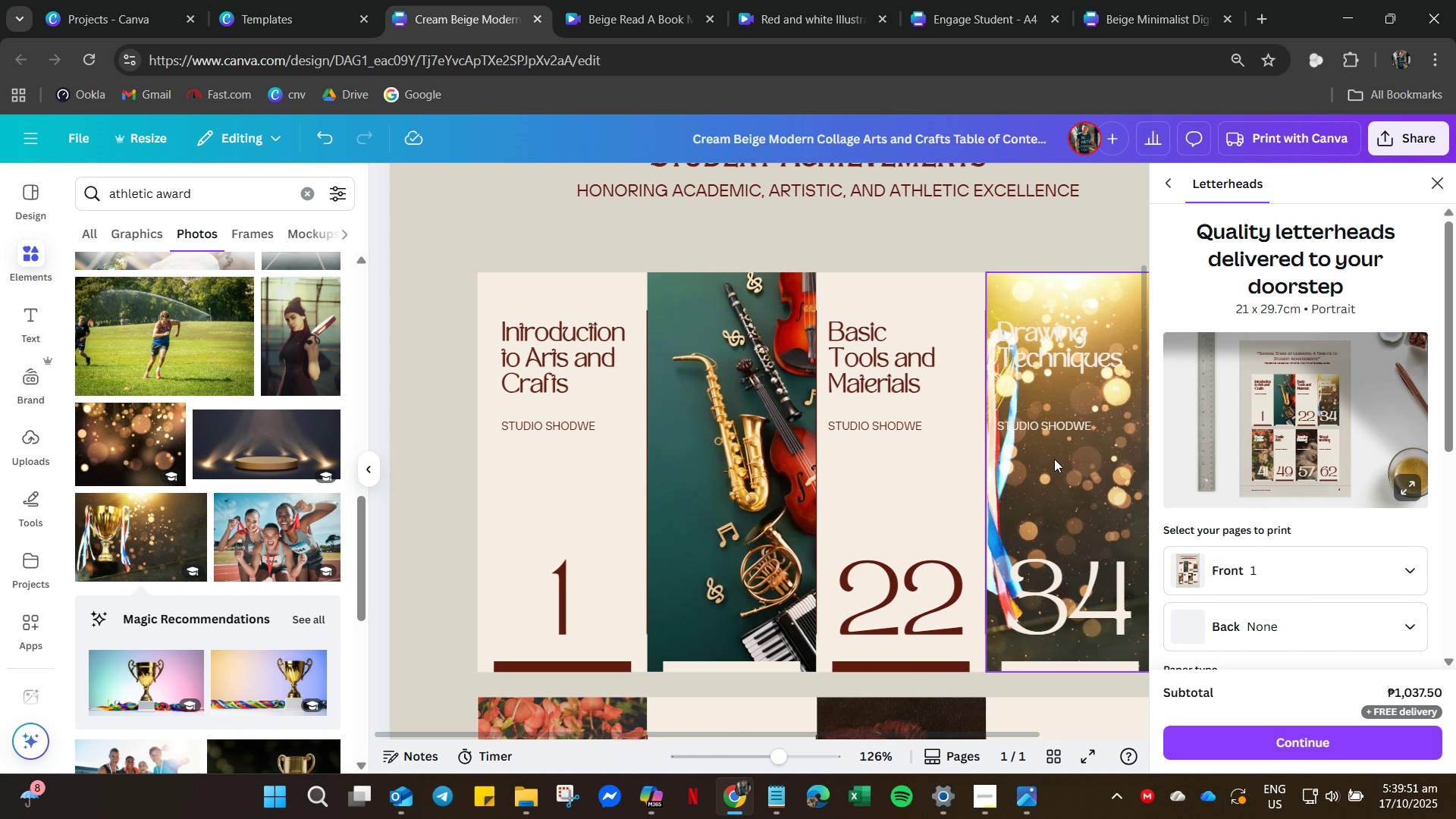 
double_click([1054, 459])
 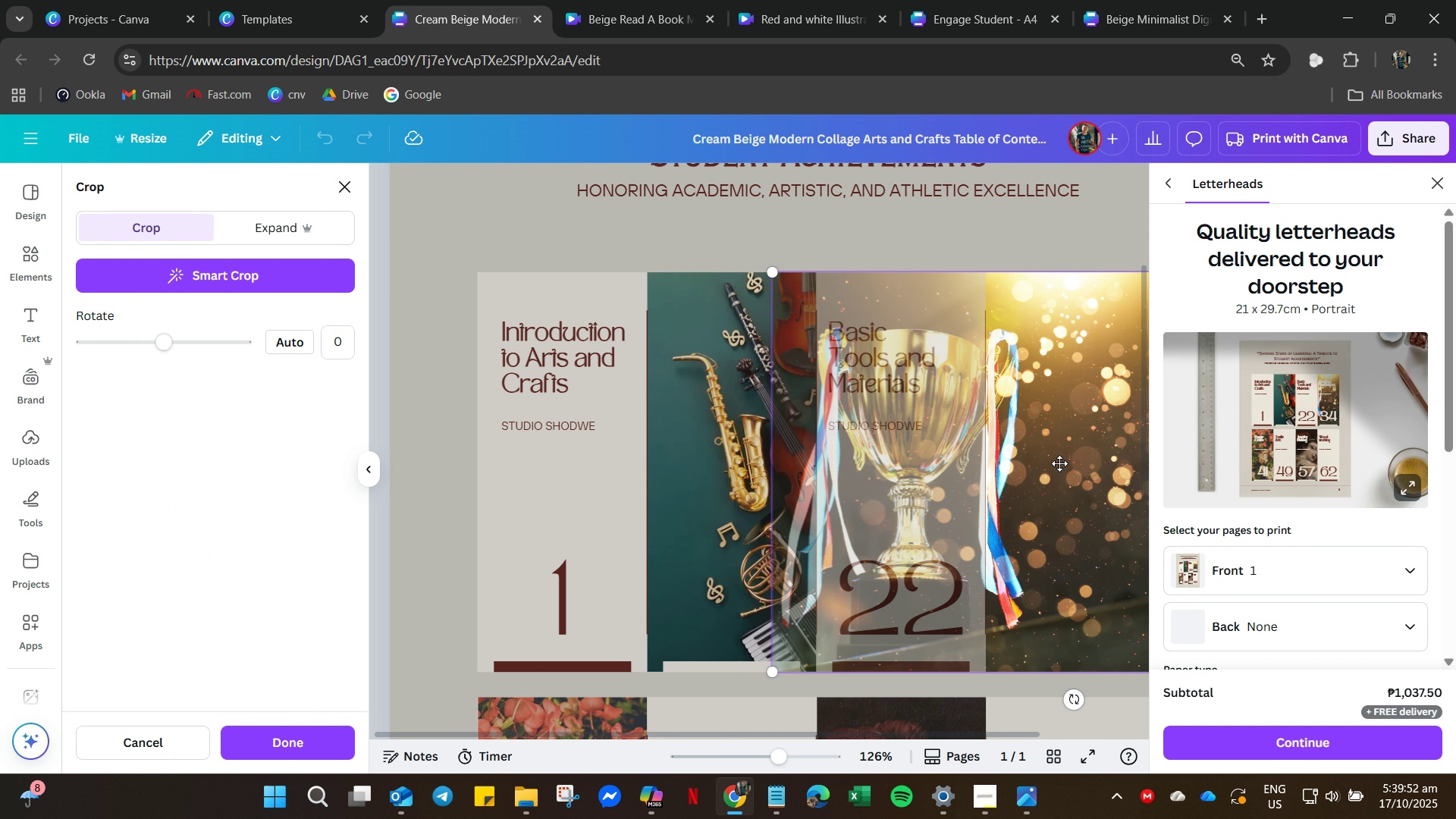 
left_click_drag(start_coordinate=[1057, 463], to_coordinate=[1207, 474])
 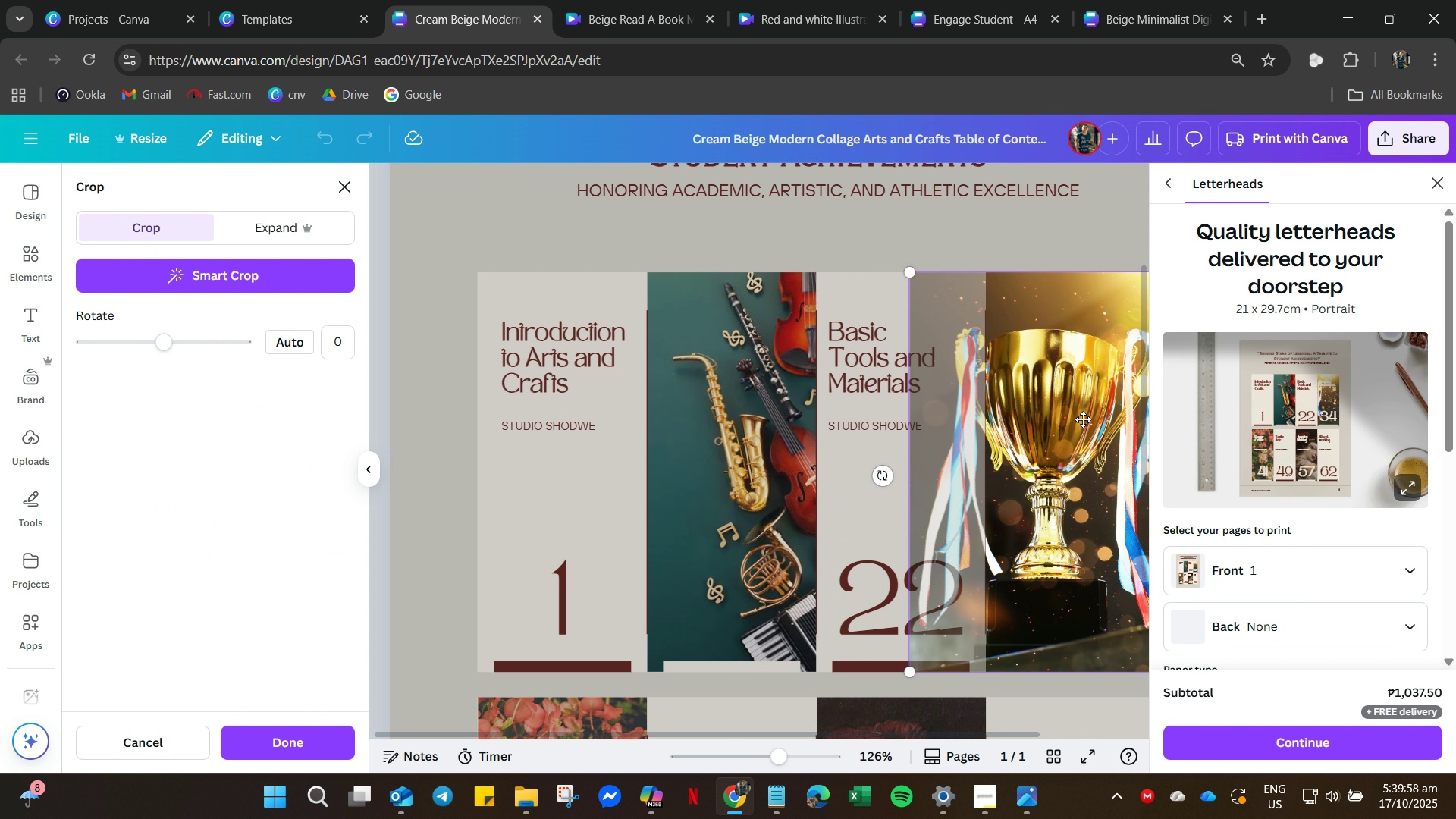 
double_click([1083, 419])
 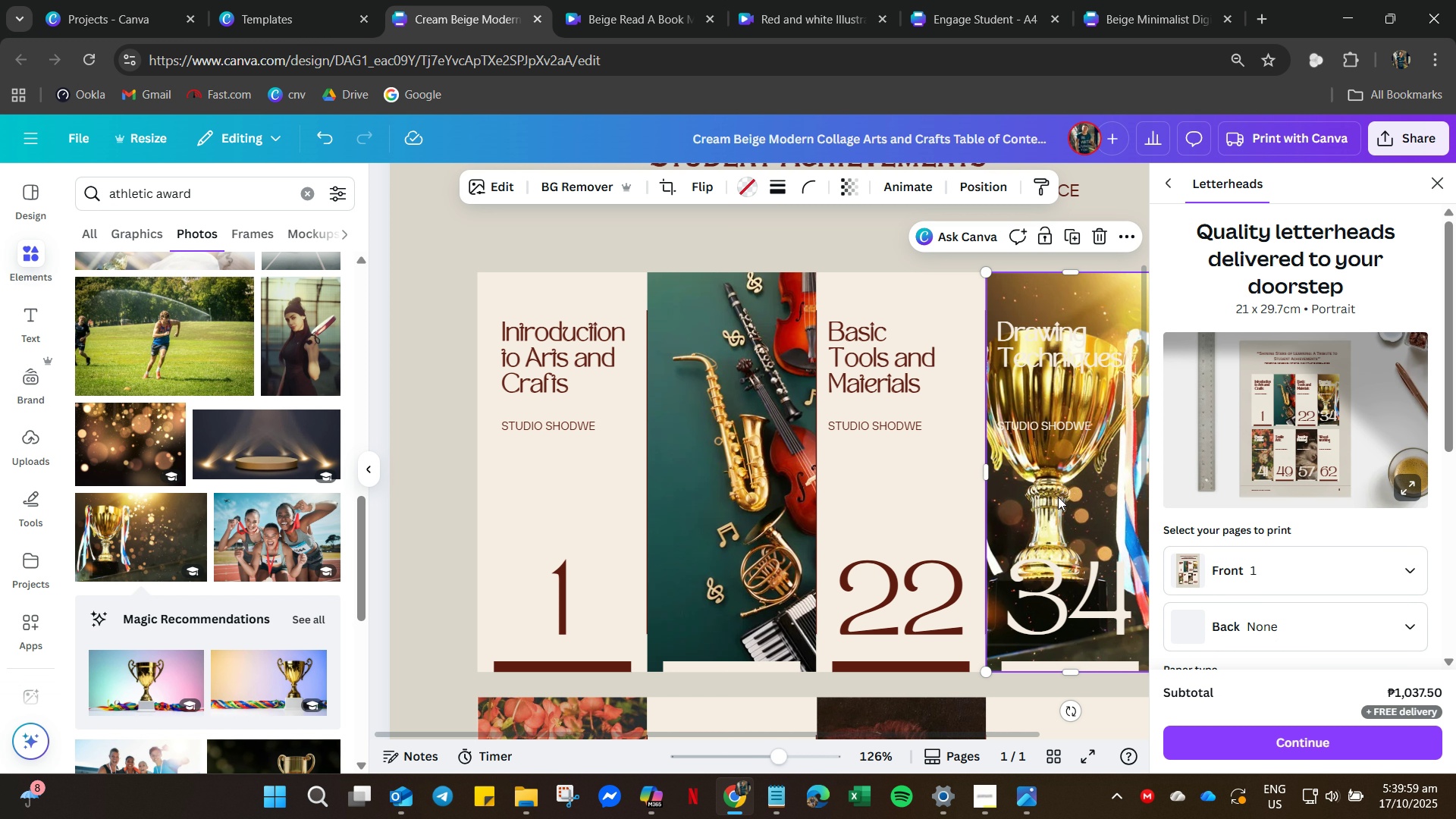 
left_click([1052, 493])
 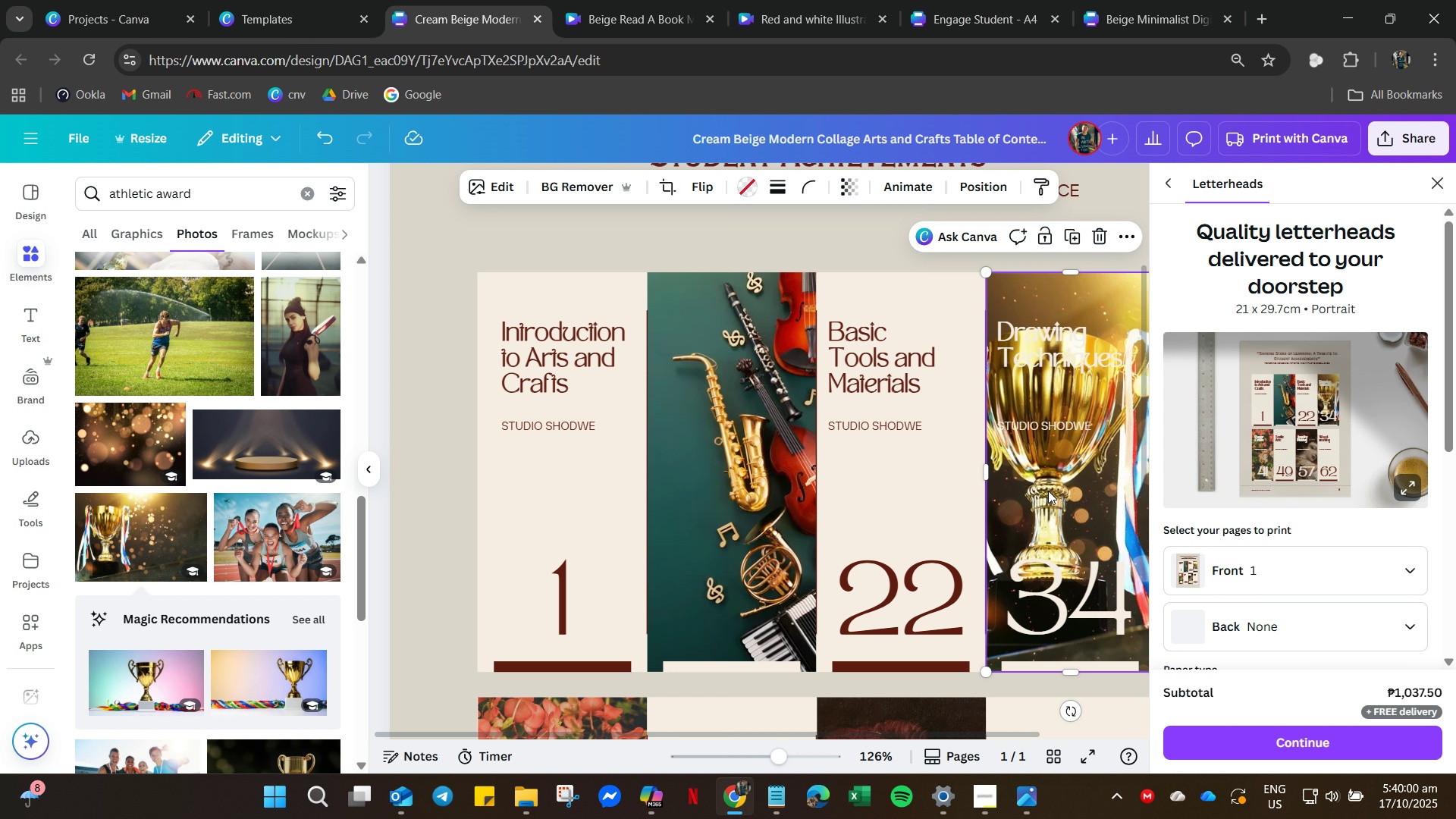 
left_click_drag(start_coordinate=[1043, 491], to_coordinate=[1065, 488])
 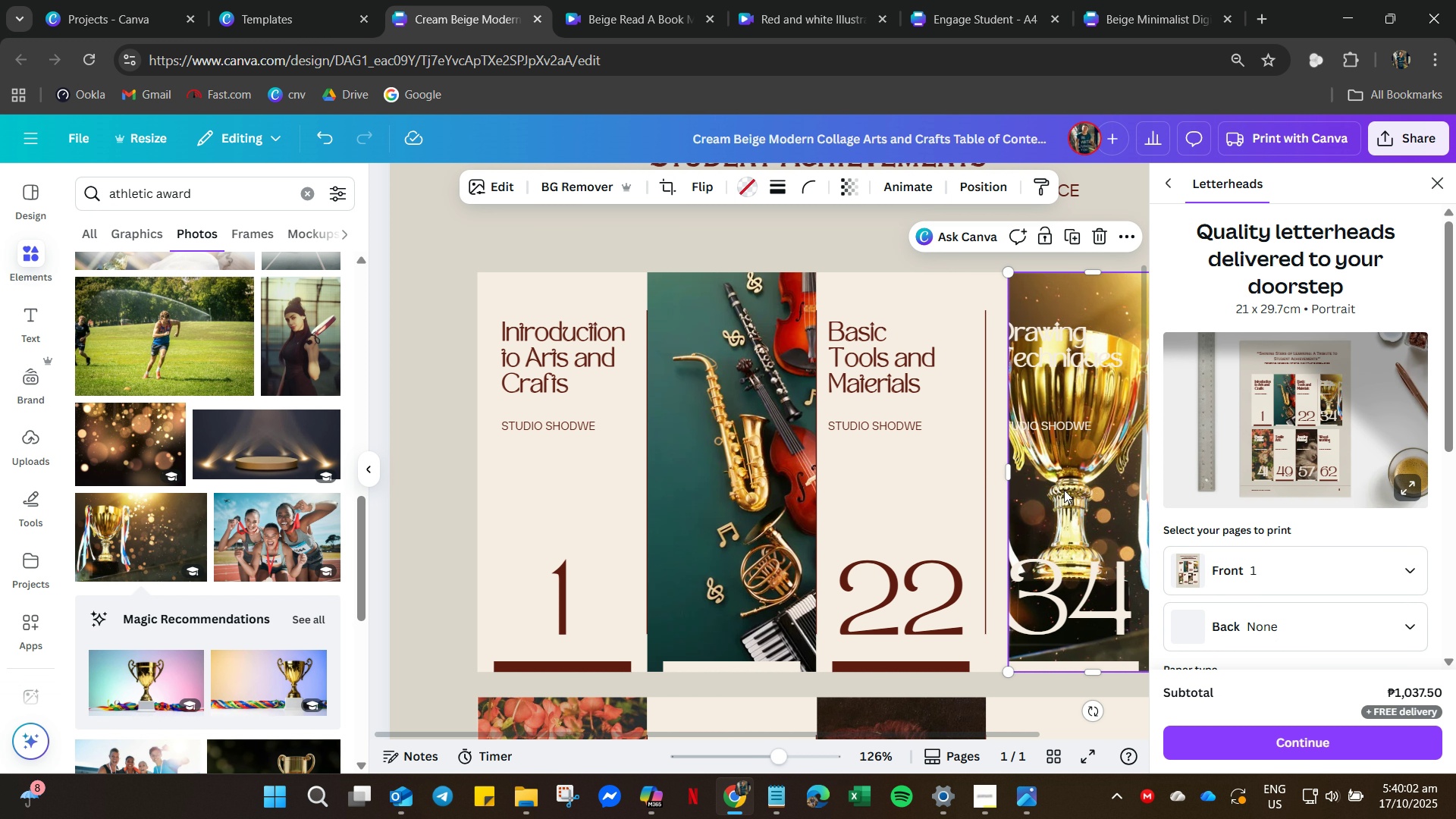 
key(Control+Z)
 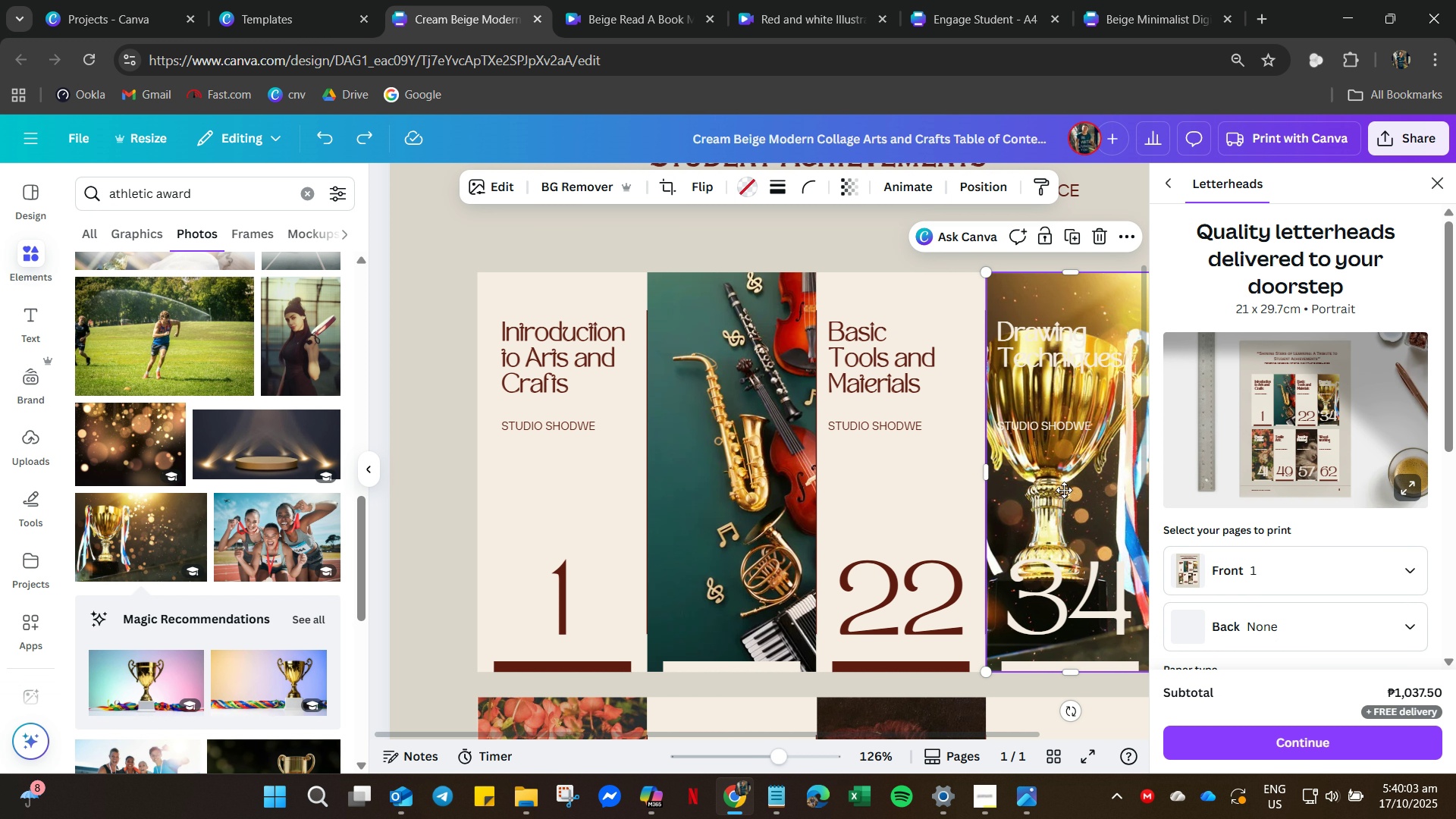 
double_click([1064, 490])
 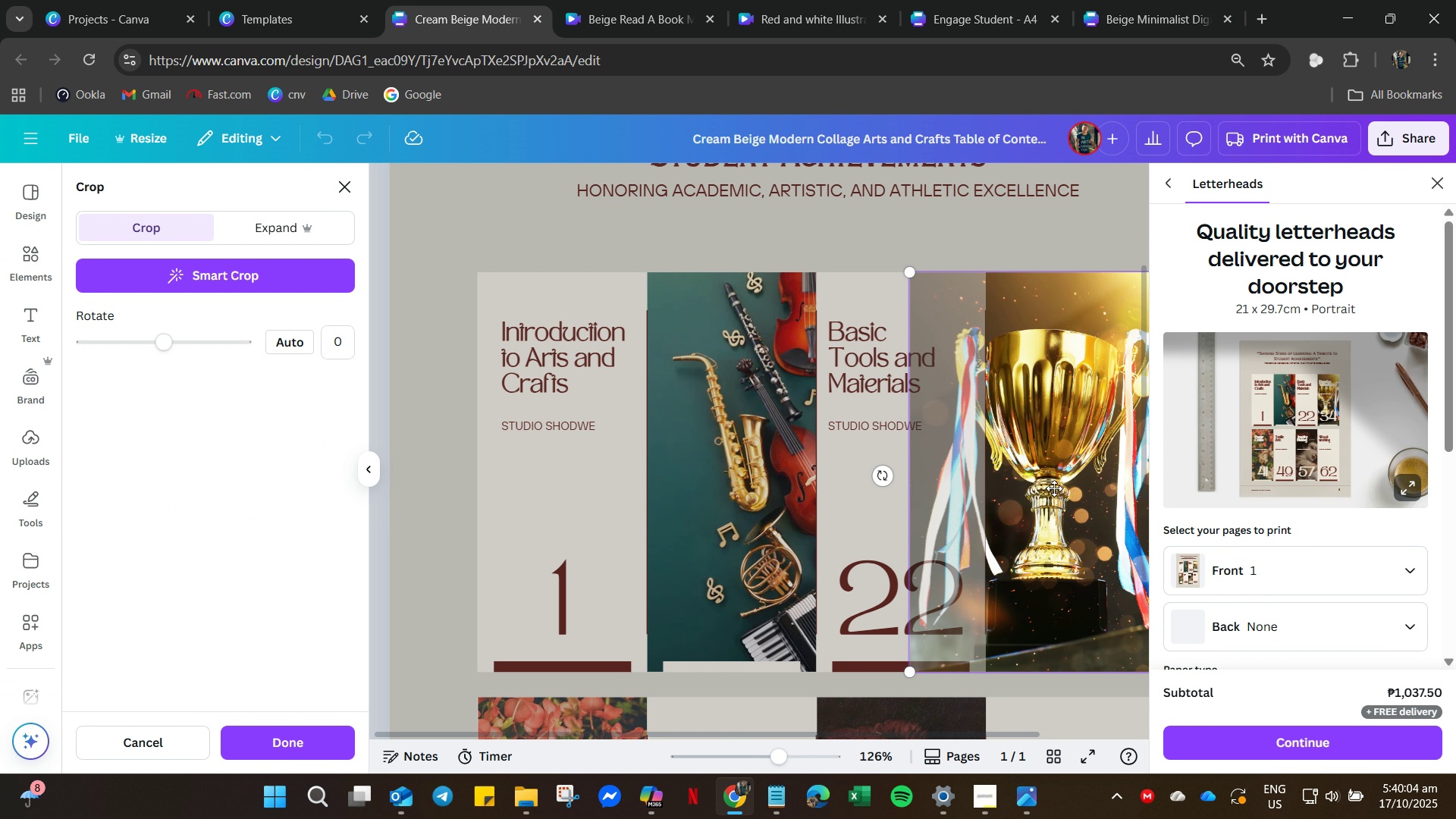 
left_click_drag(start_coordinate=[1040, 482], to_coordinate=[1088, 491])
 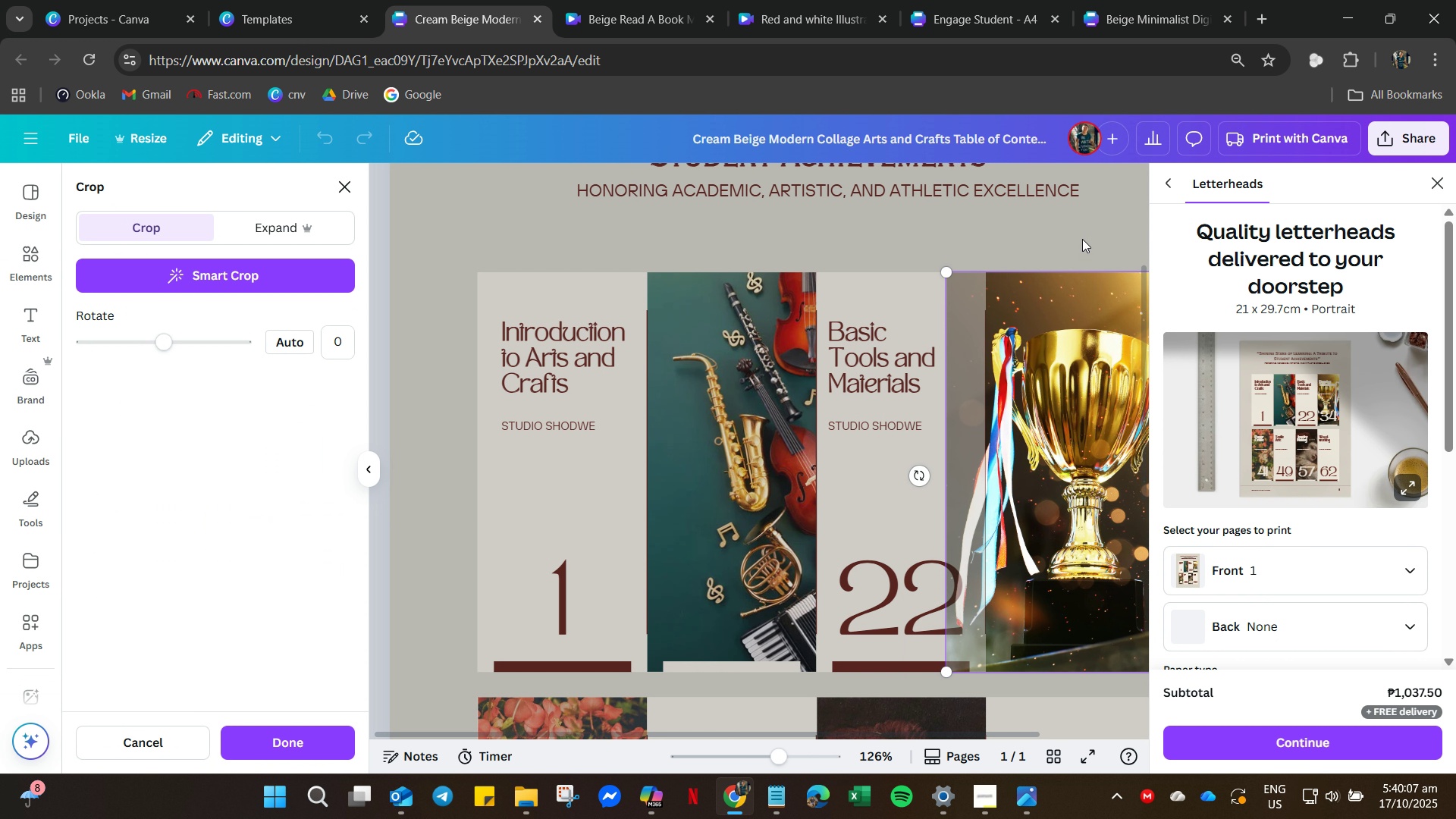 
left_click([1082, 247])
 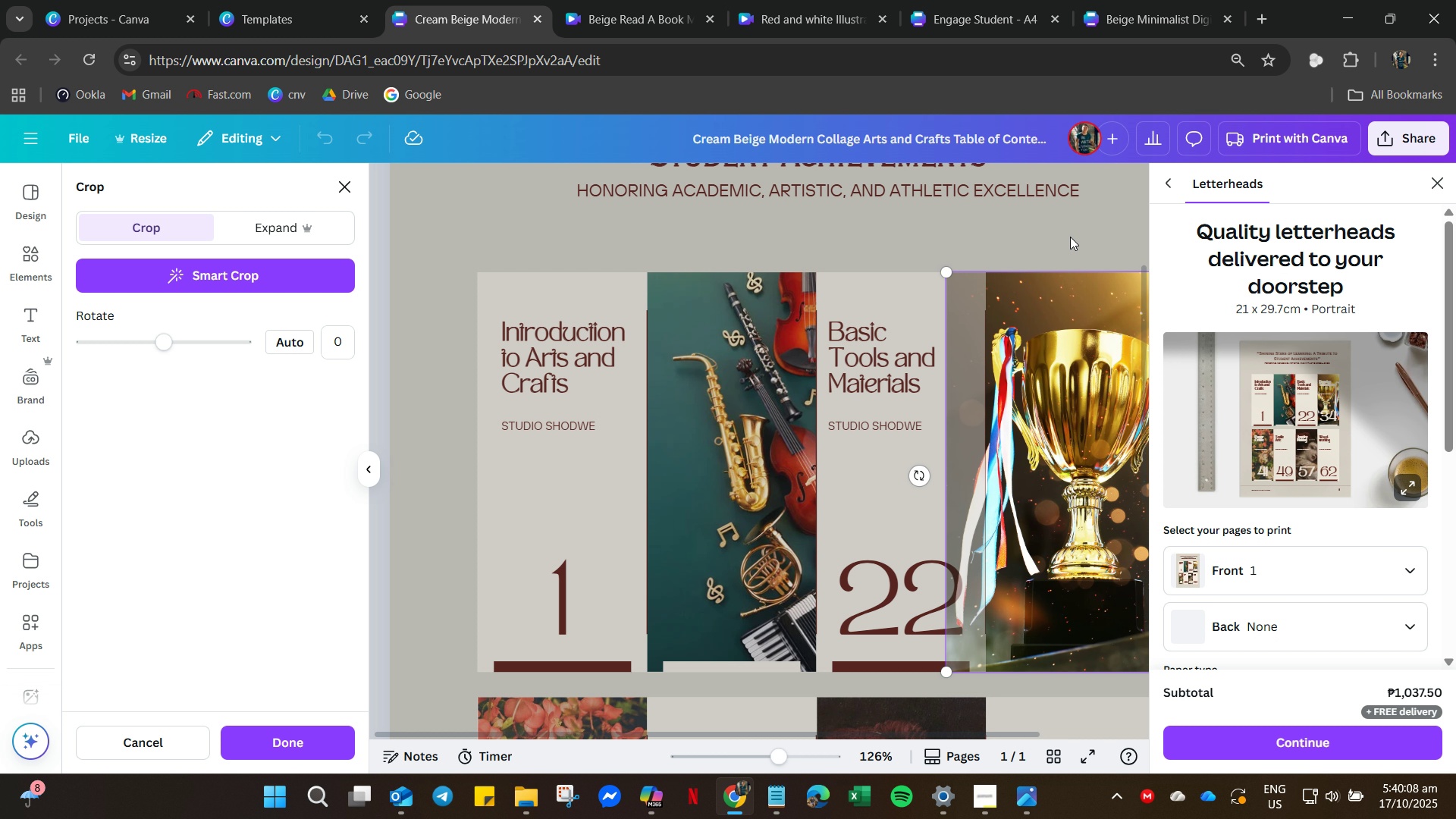 
double_click([1082, 237])
 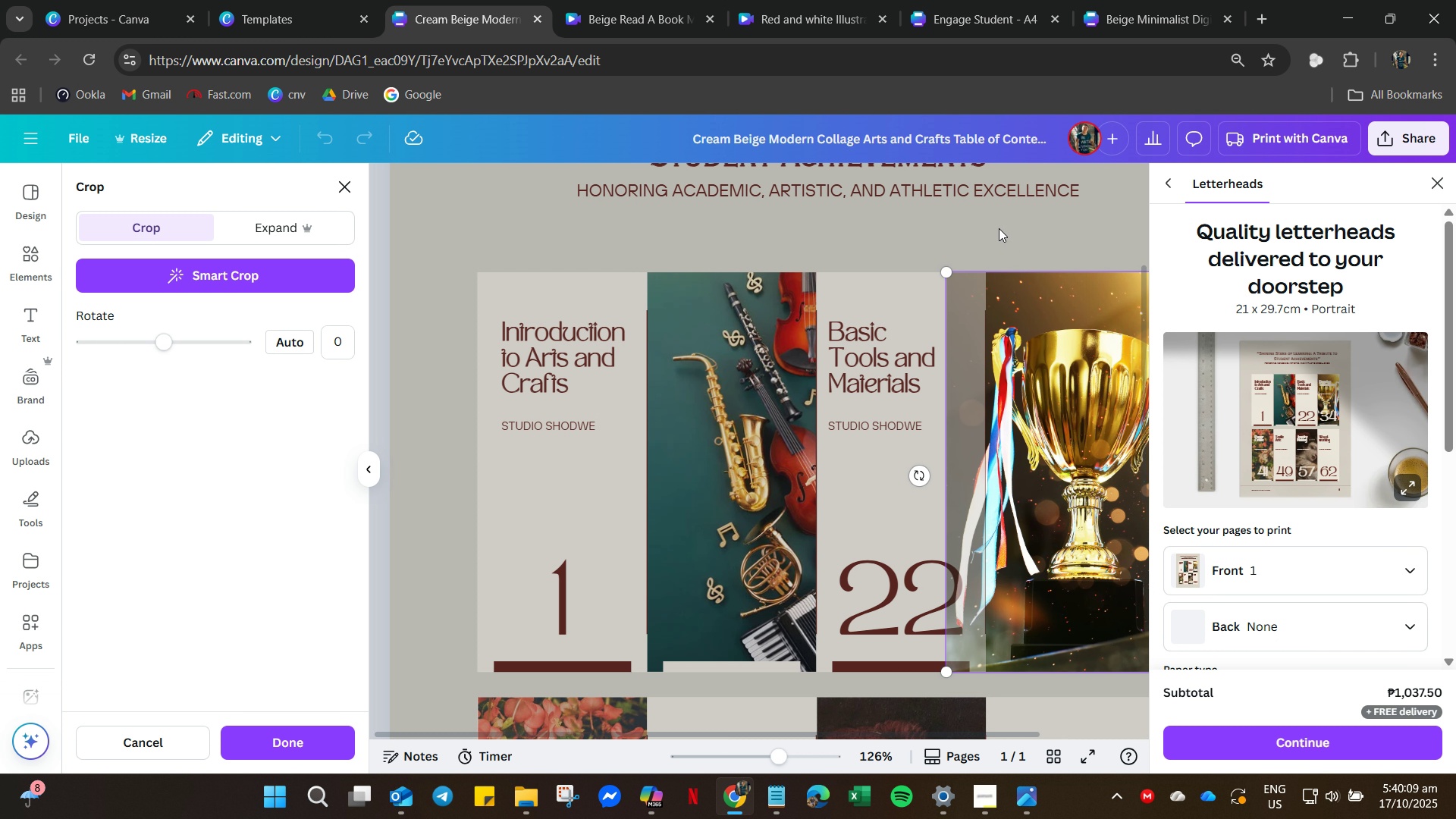 
double_click([1001, 228])
 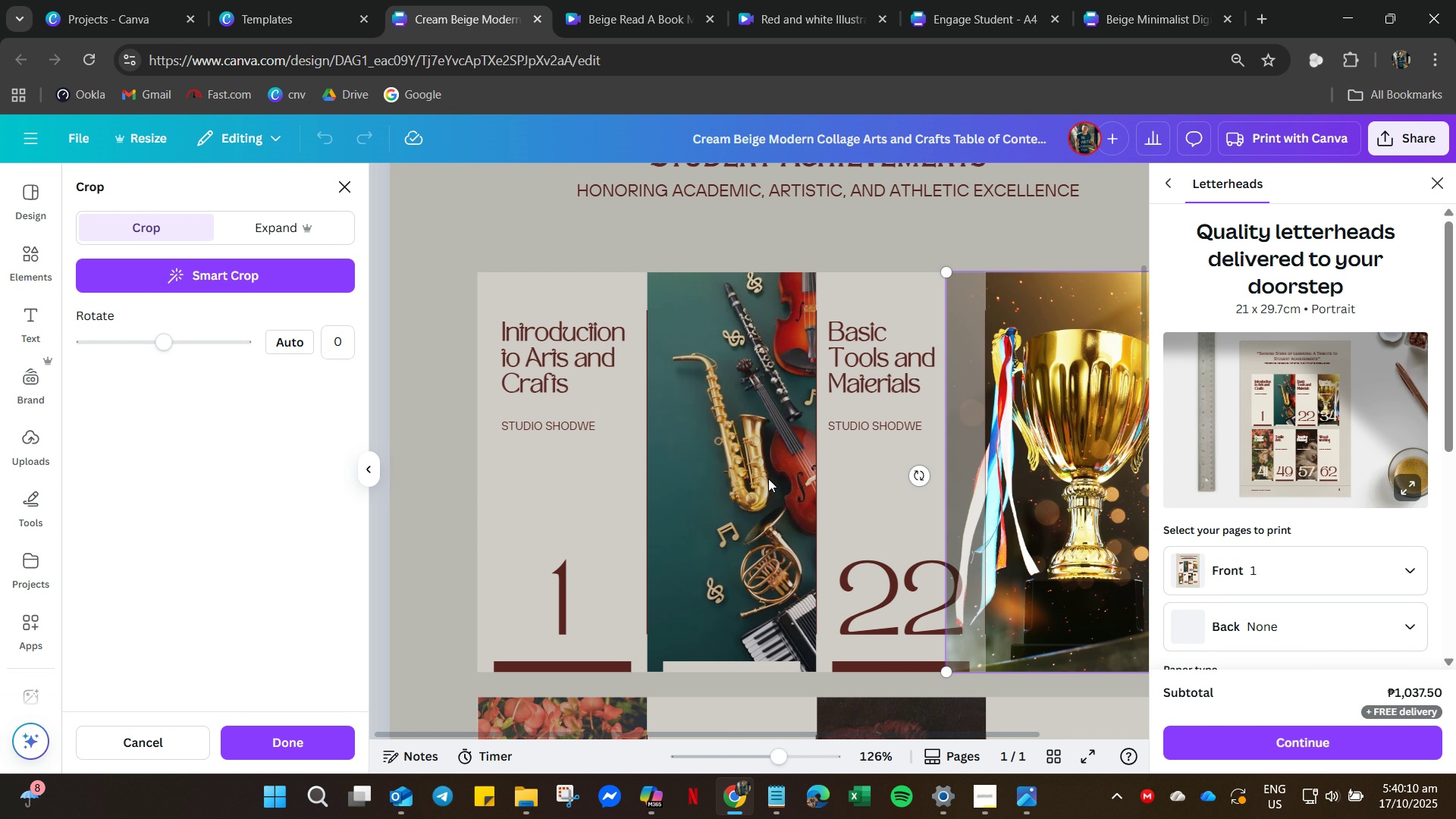 
left_click([755, 491])
 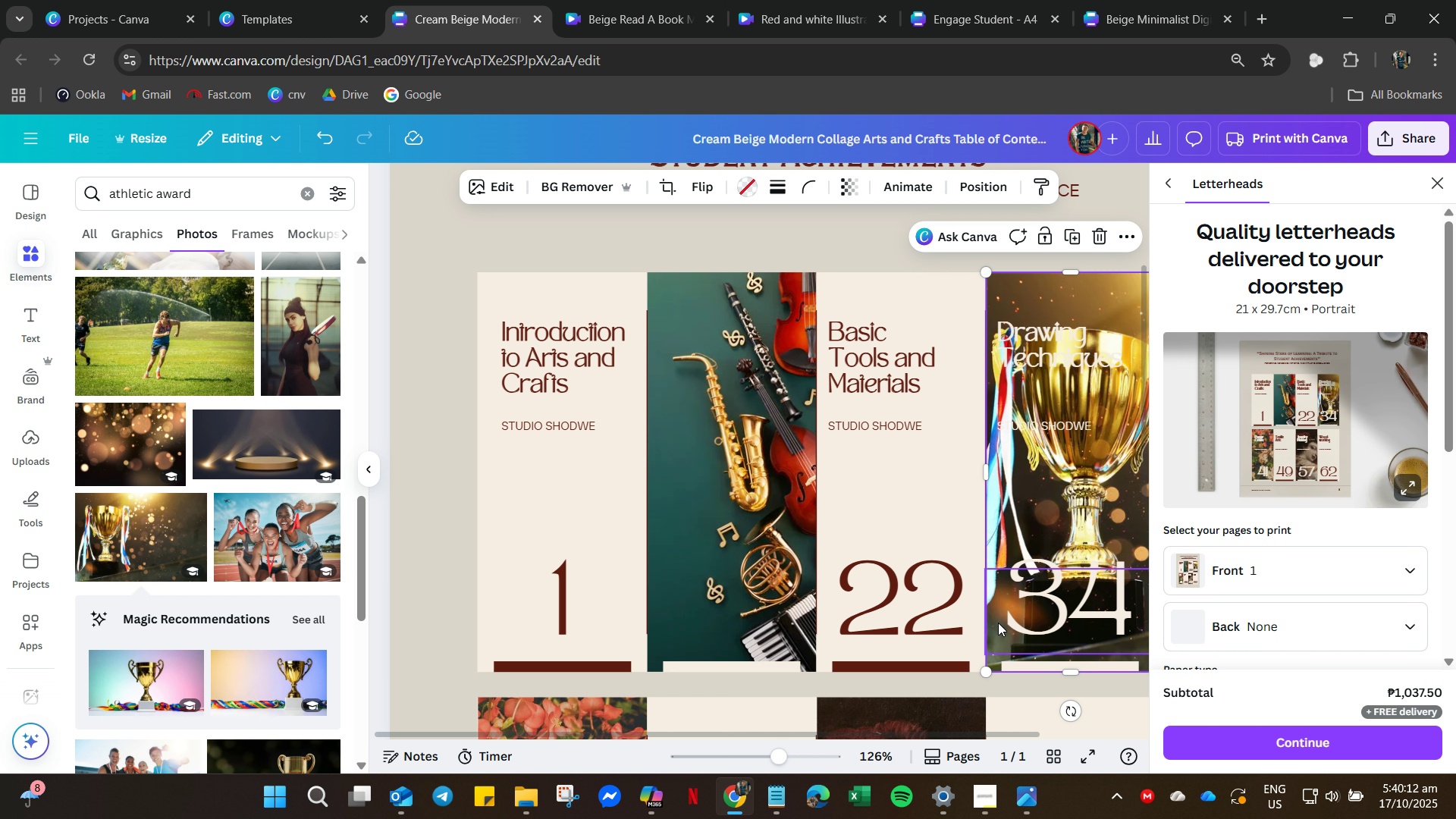 
left_click([1032, 613])
 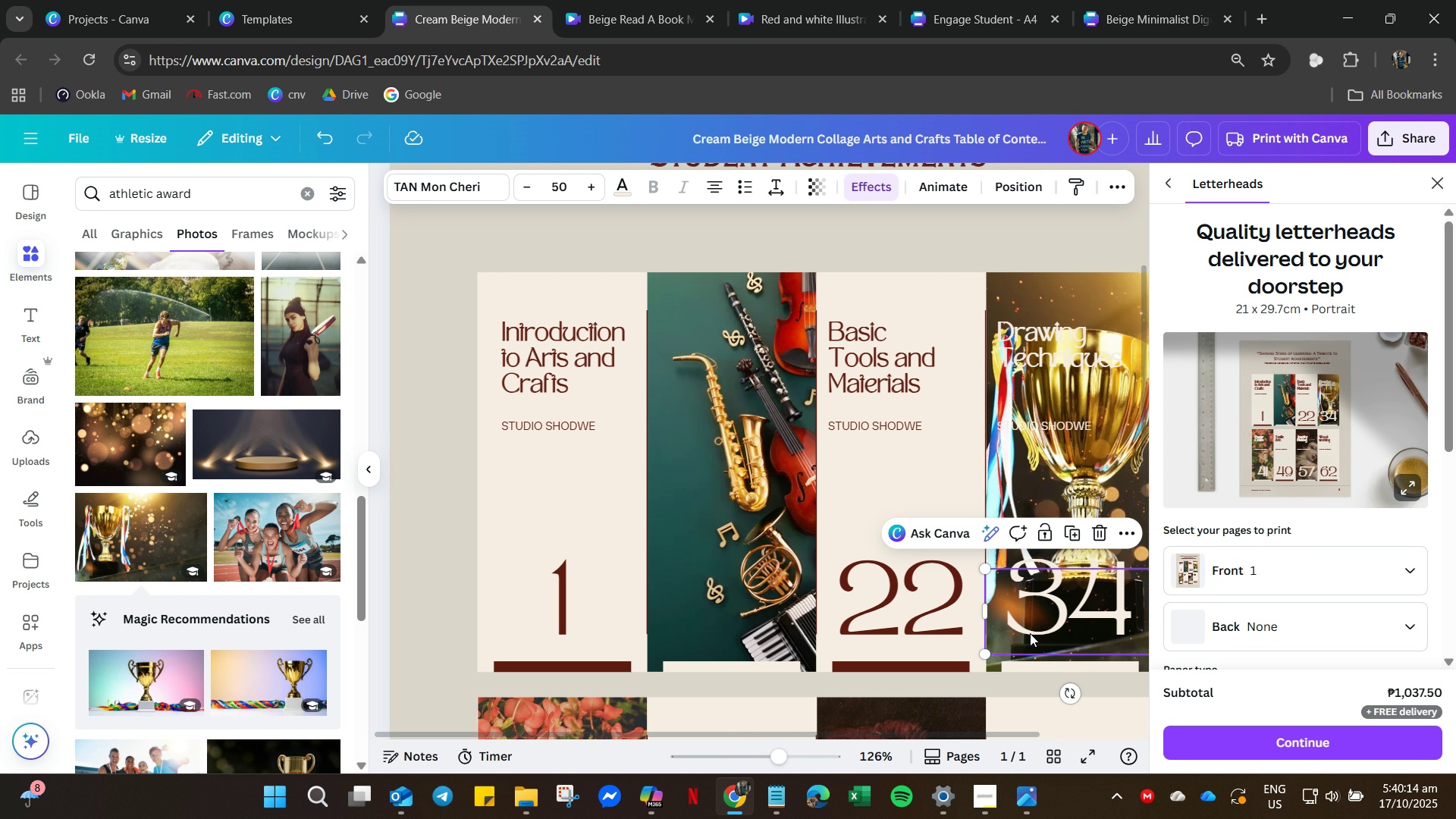 
key(Delete)
 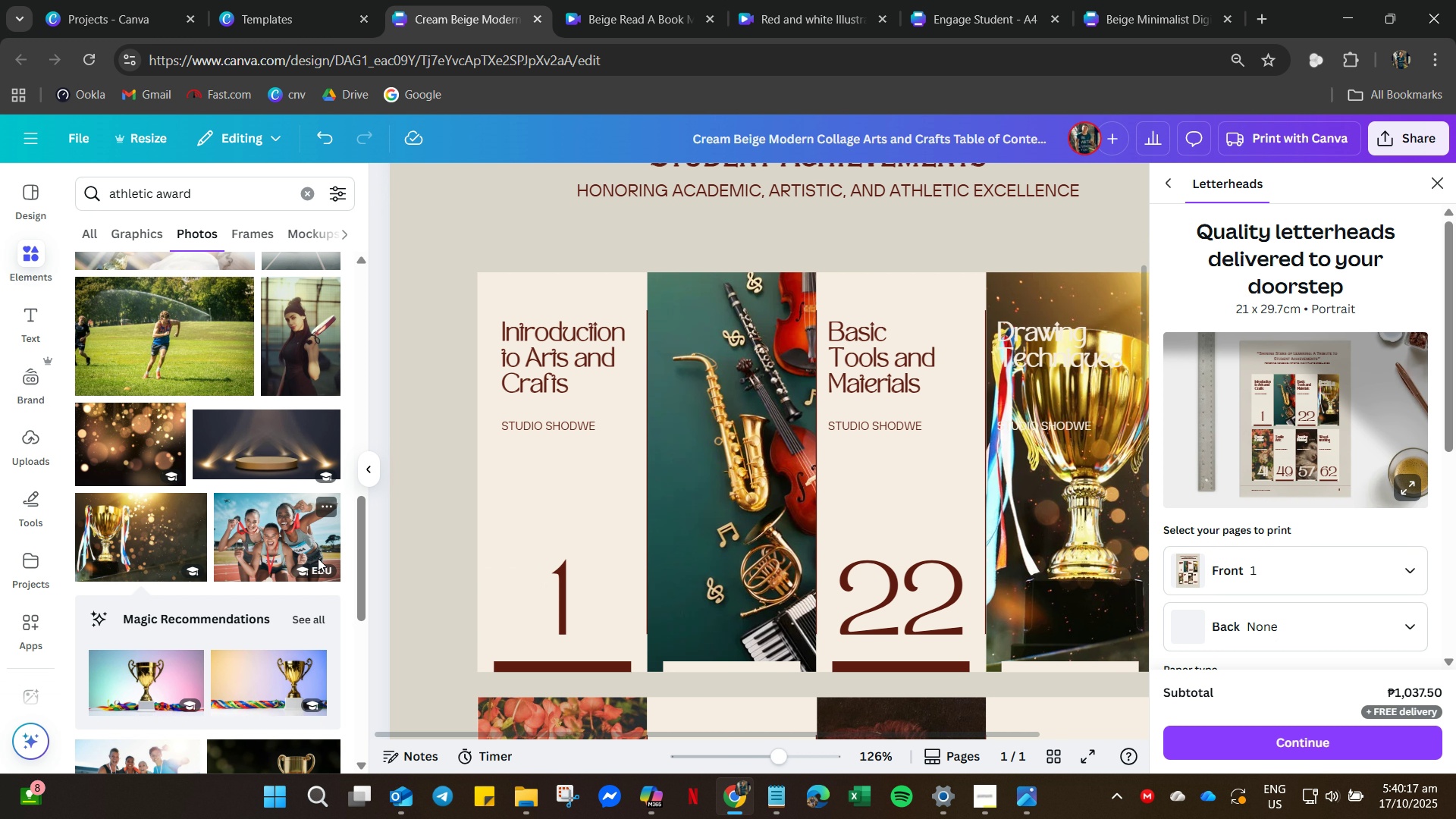 
key(Control+ControlLeft)
 